 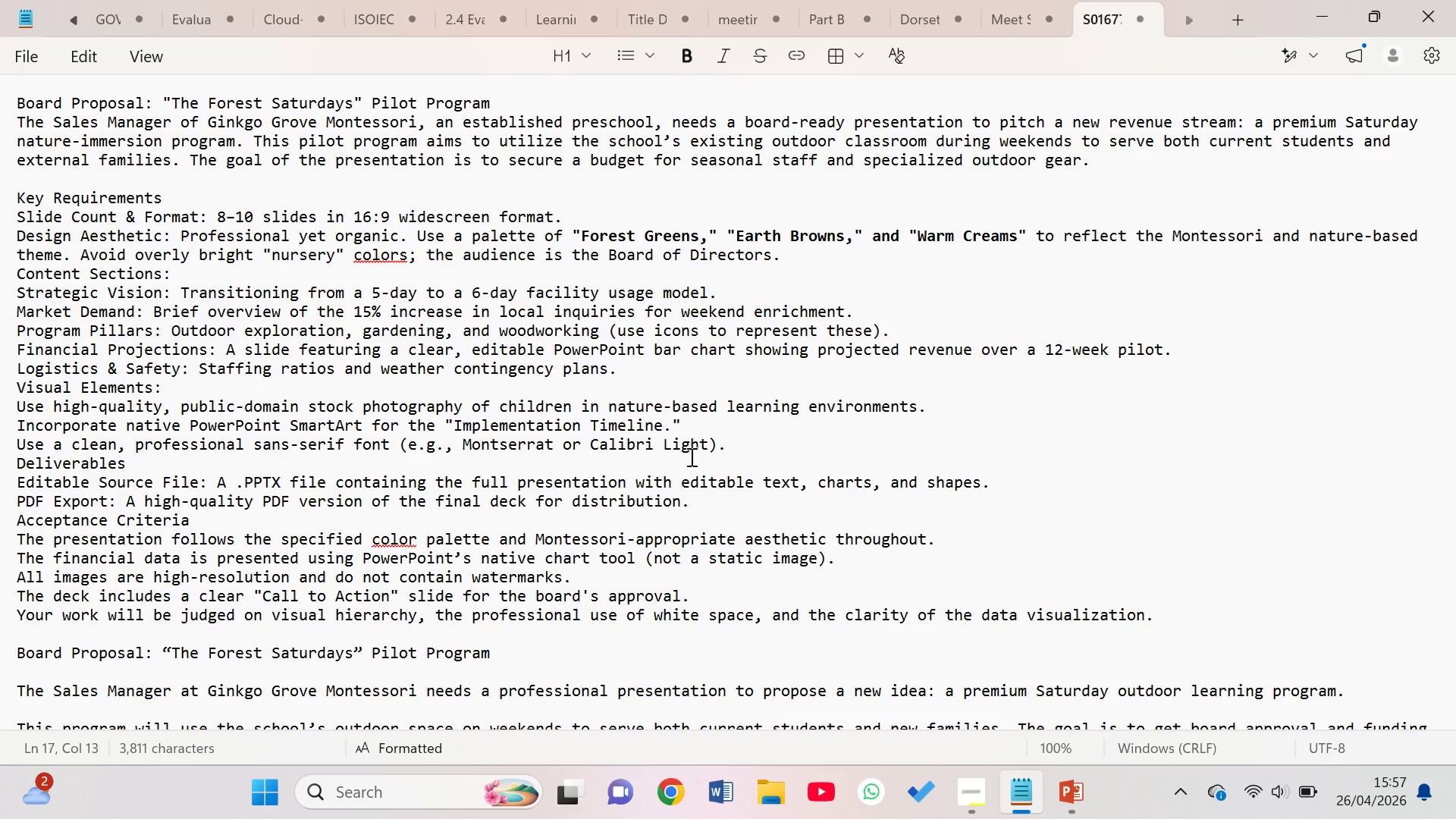 
key(ArrowUp)
 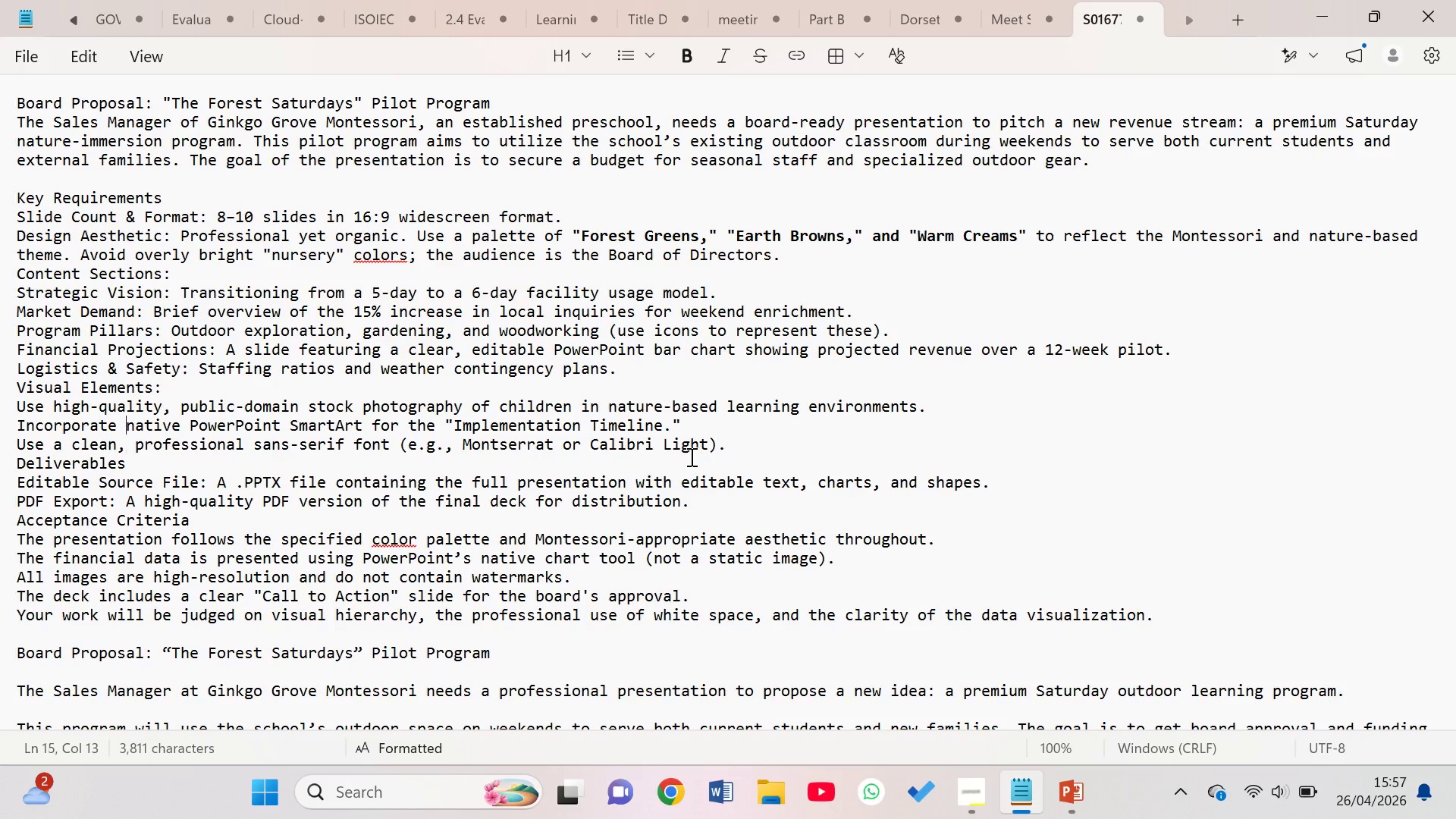 
key(ArrowUp)
 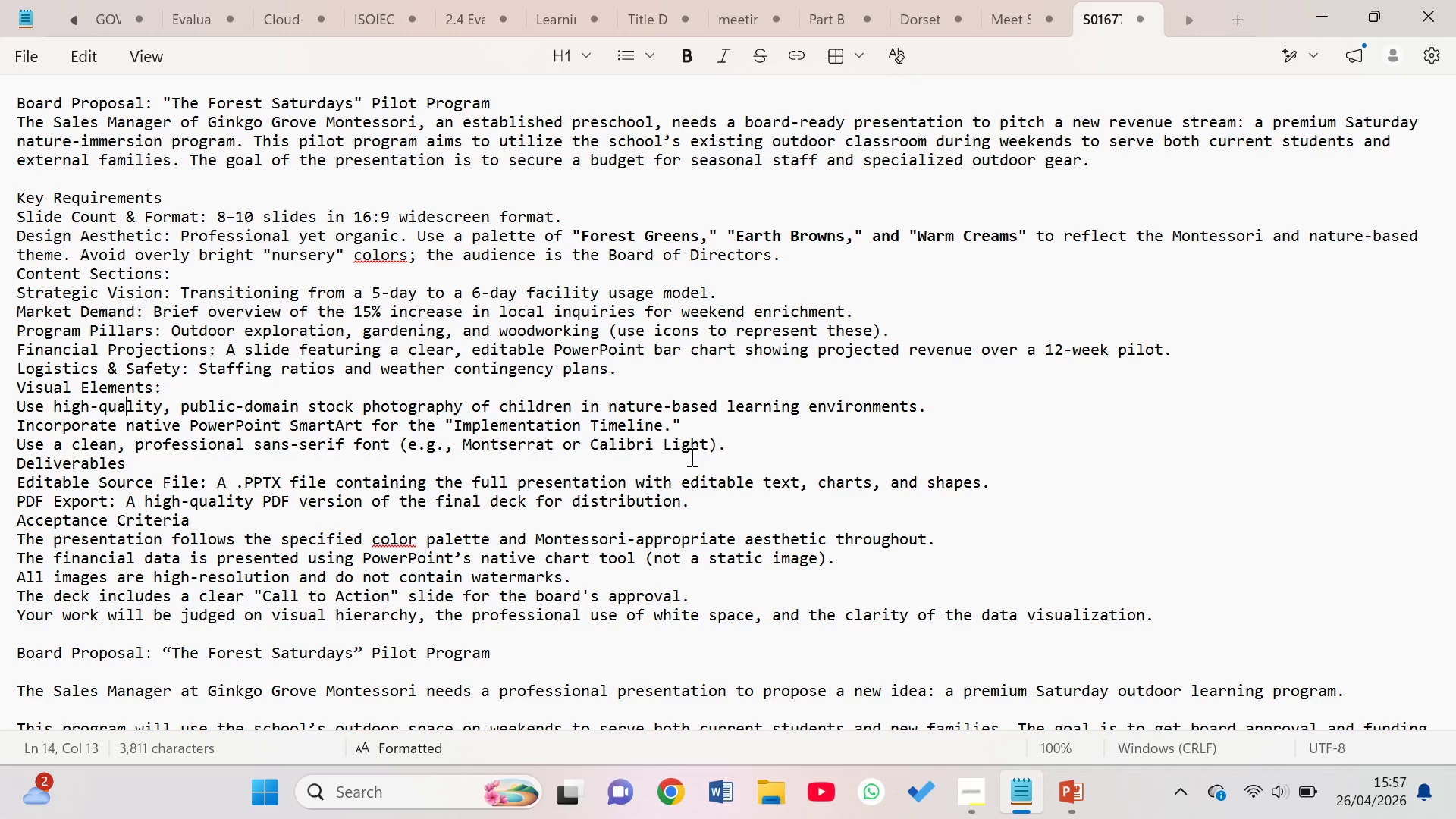 
key(ArrowUp)
 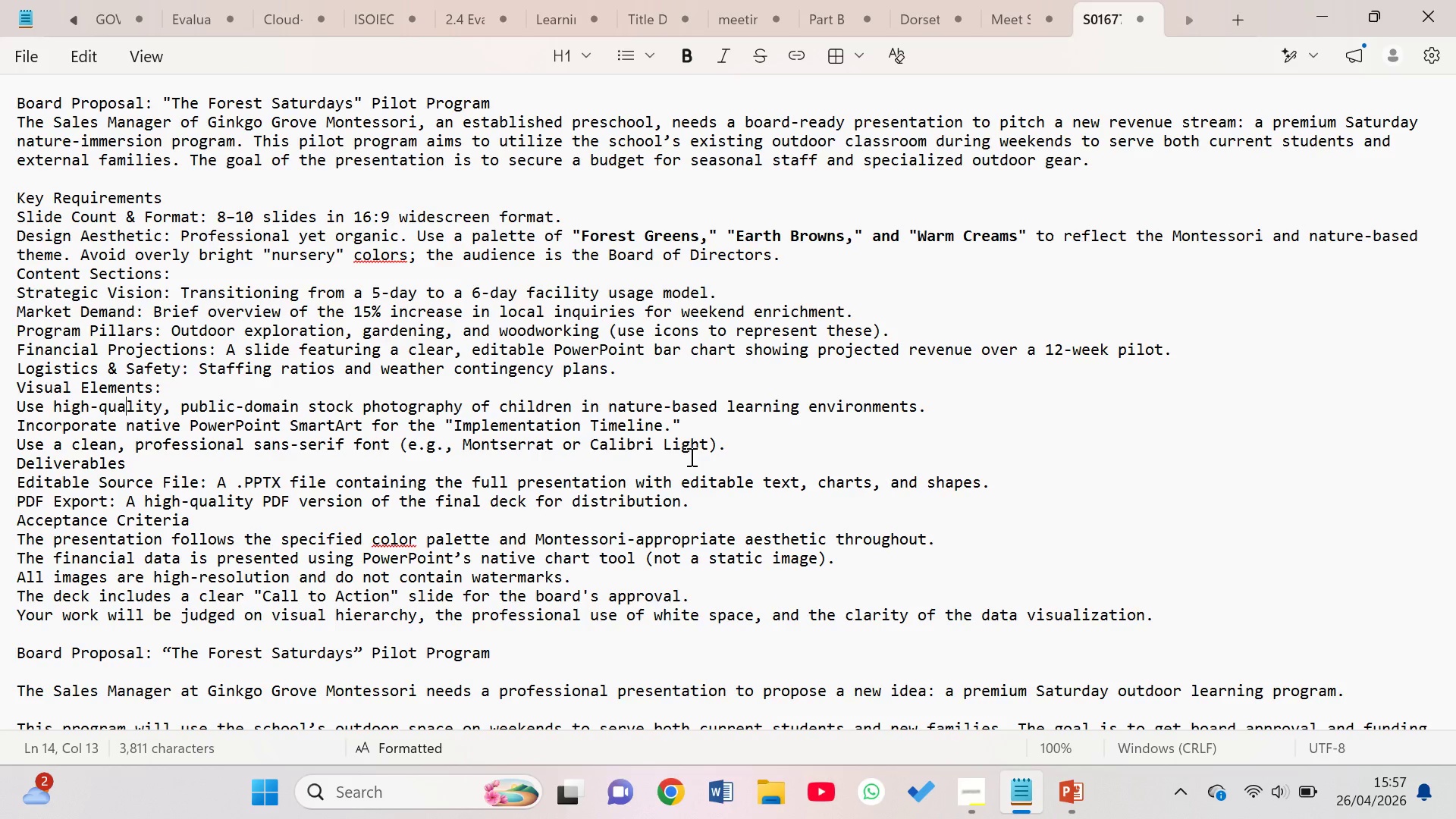 
key(ArrowUp)
 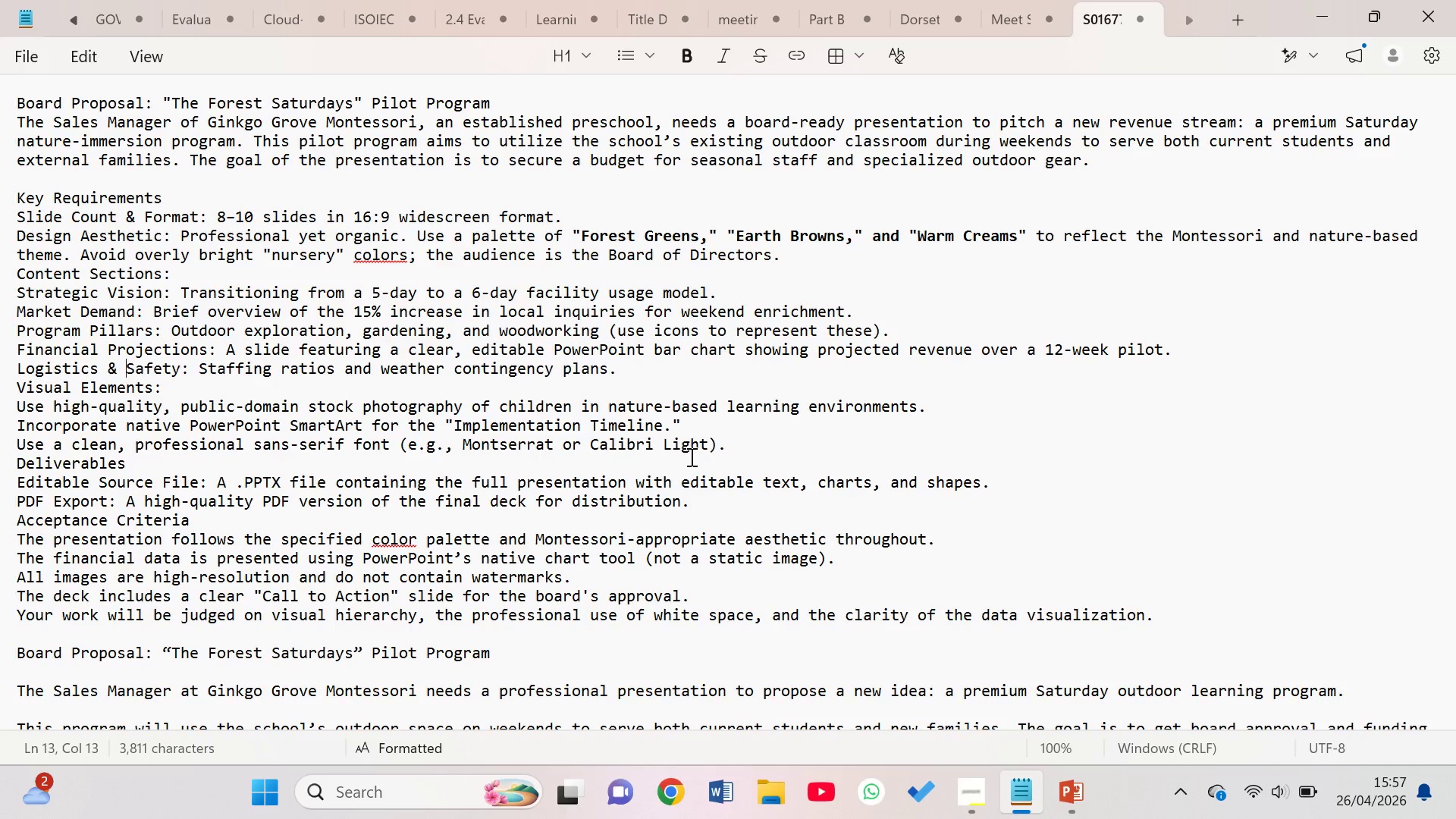 
key(ArrowUp)
 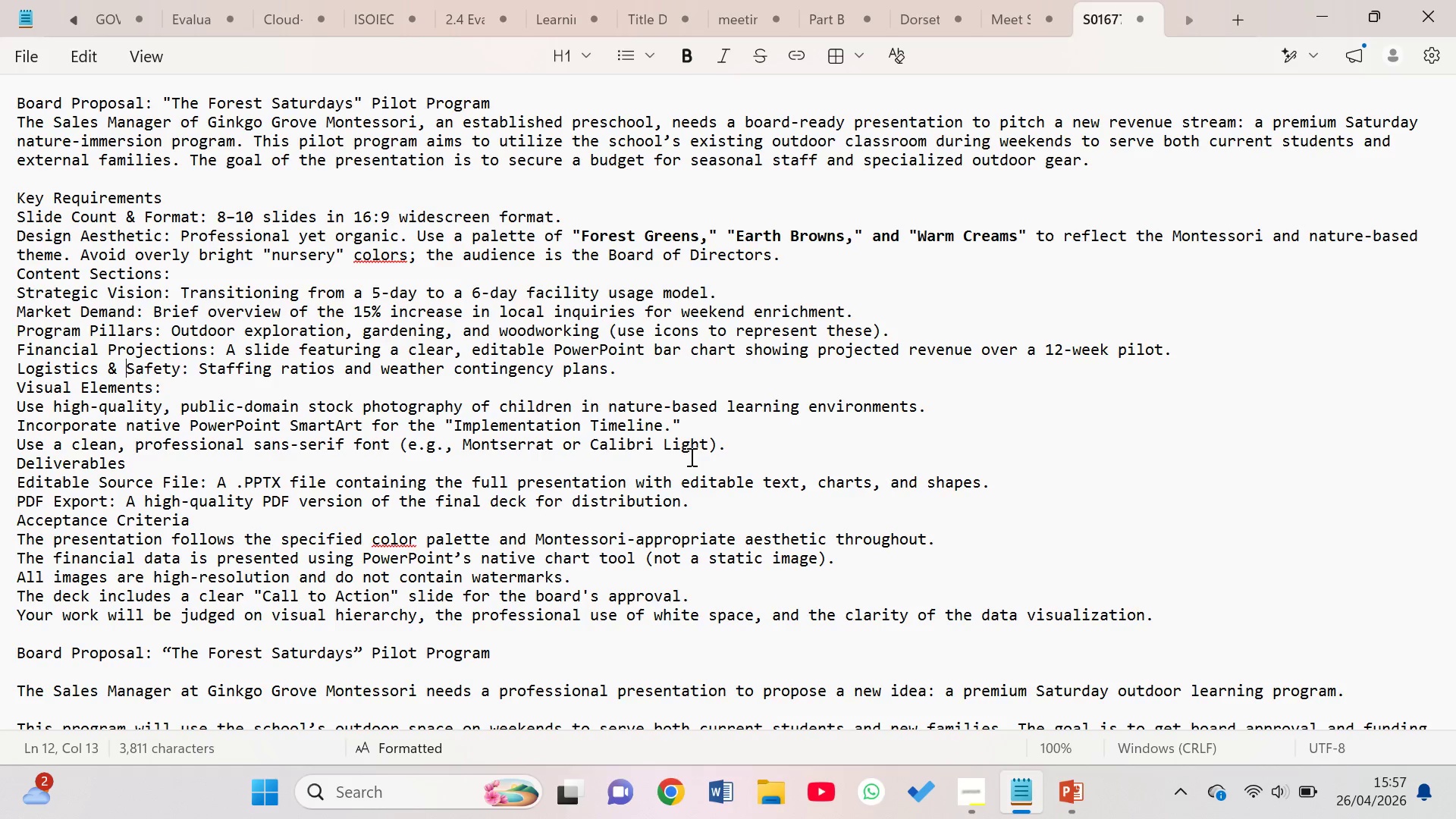 
key(ArrowUp)
 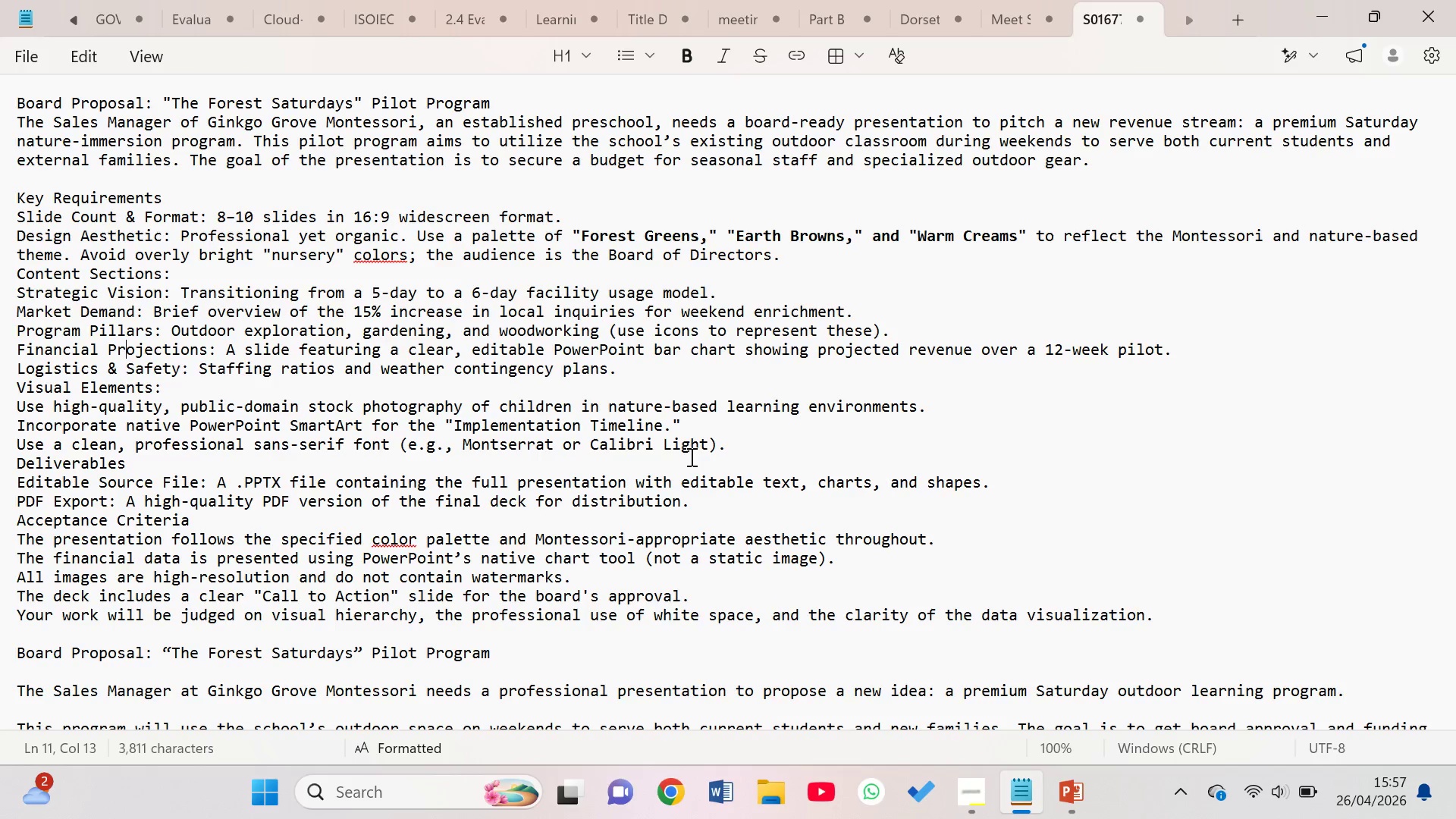 
key(ArrowUp)
 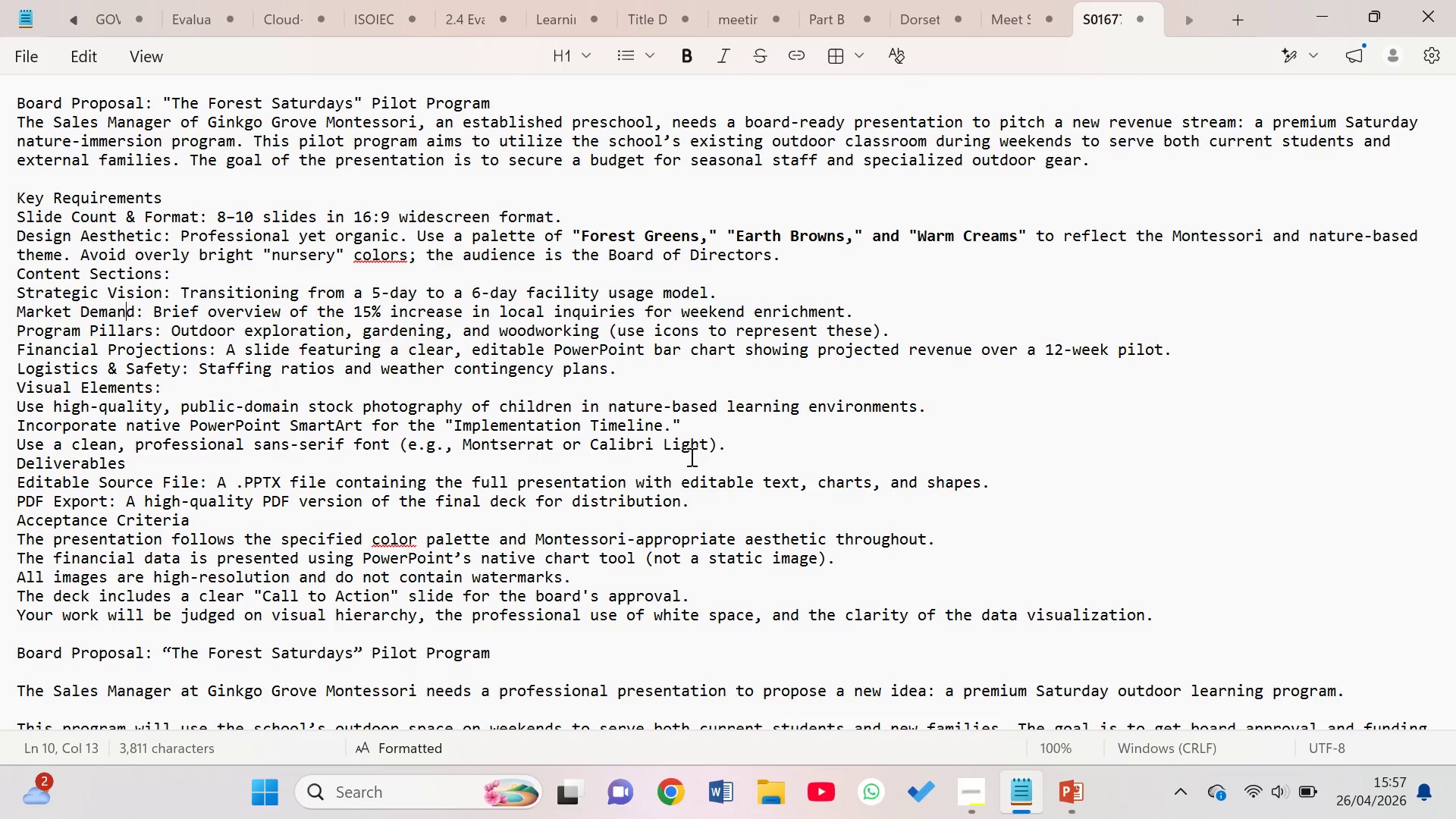 
key(ArrowUp)
 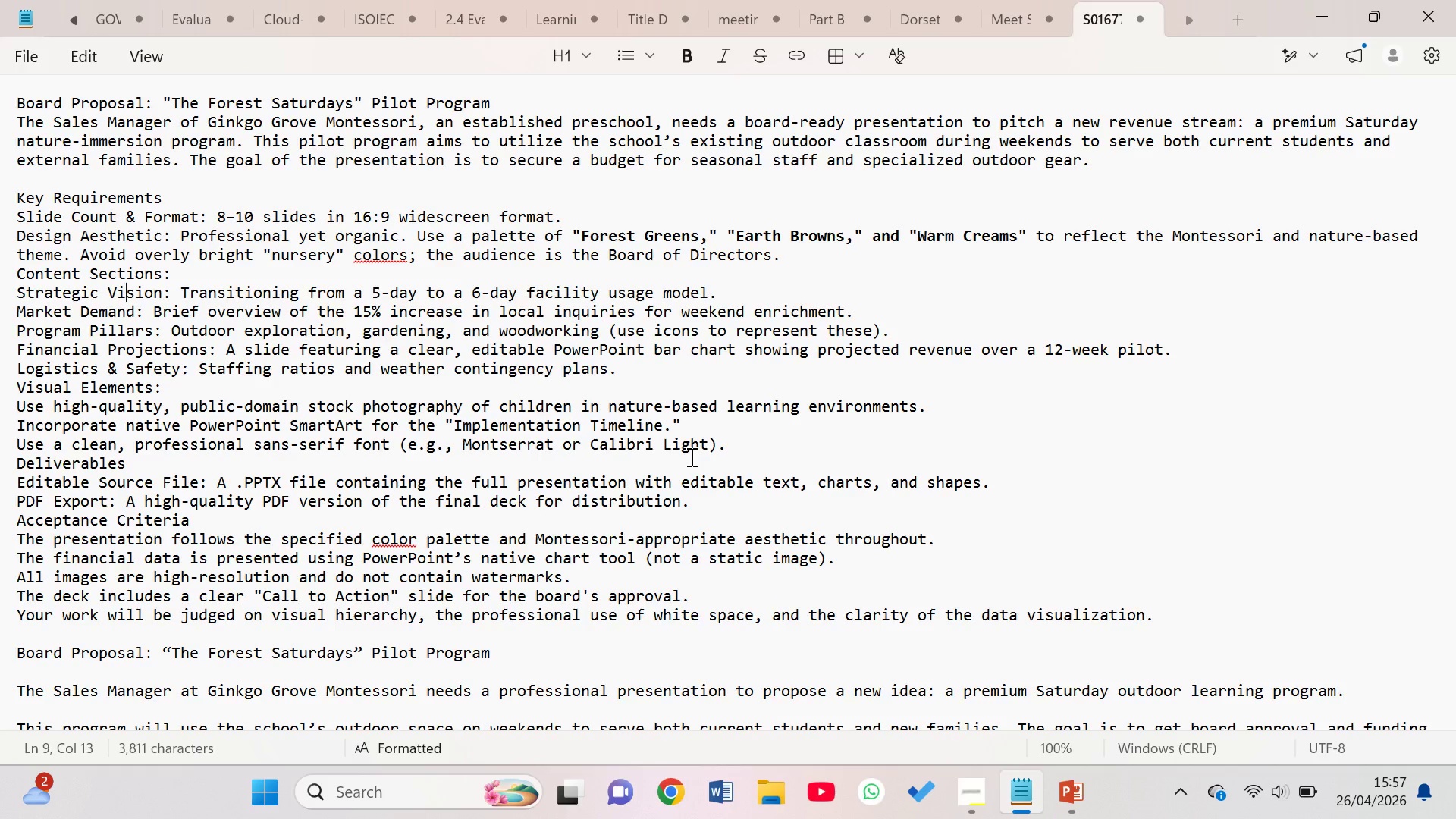 
key(ArrowUp)
 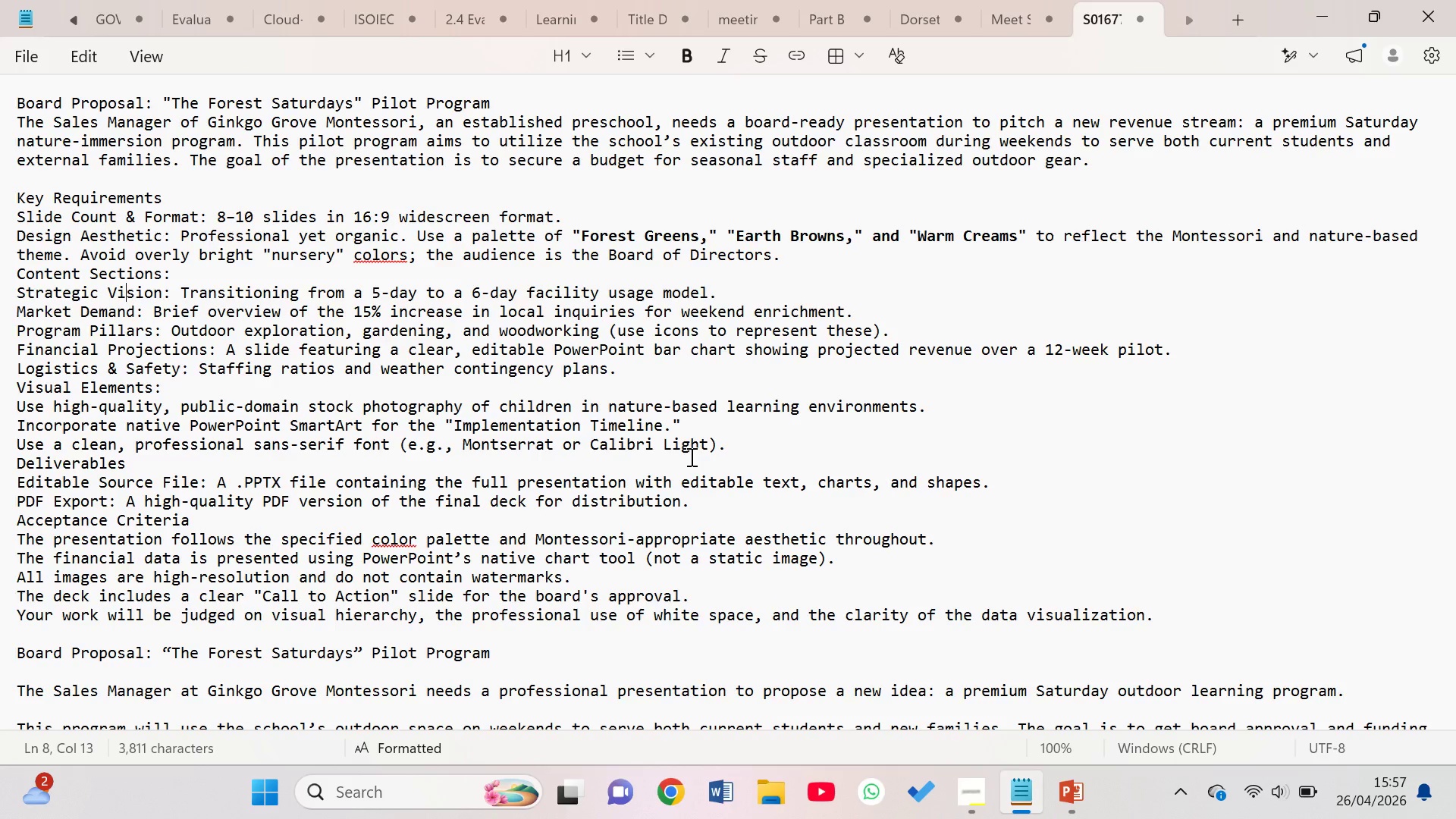 
key(ArrowUp)
 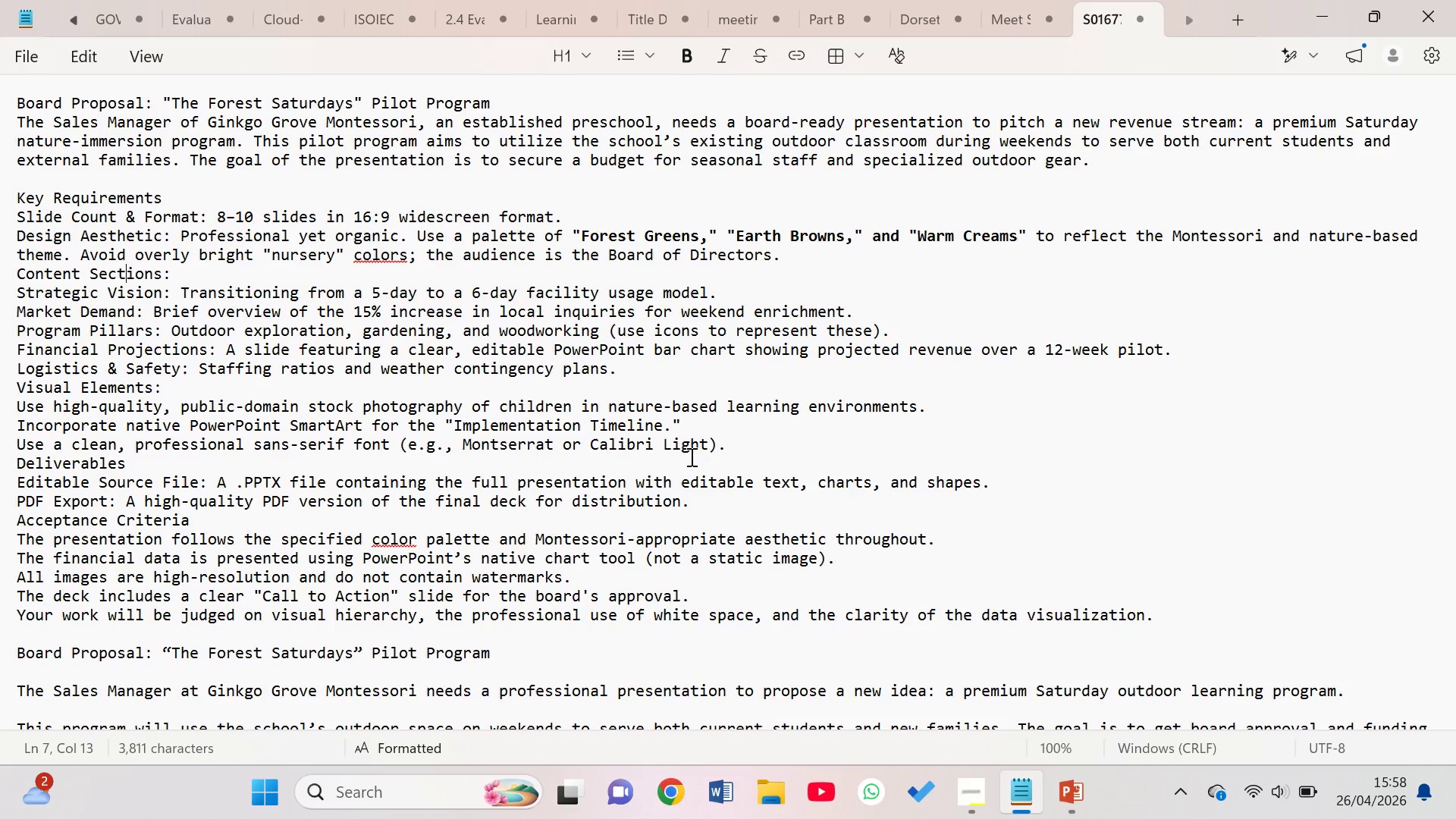 
right_click([690, 457])
 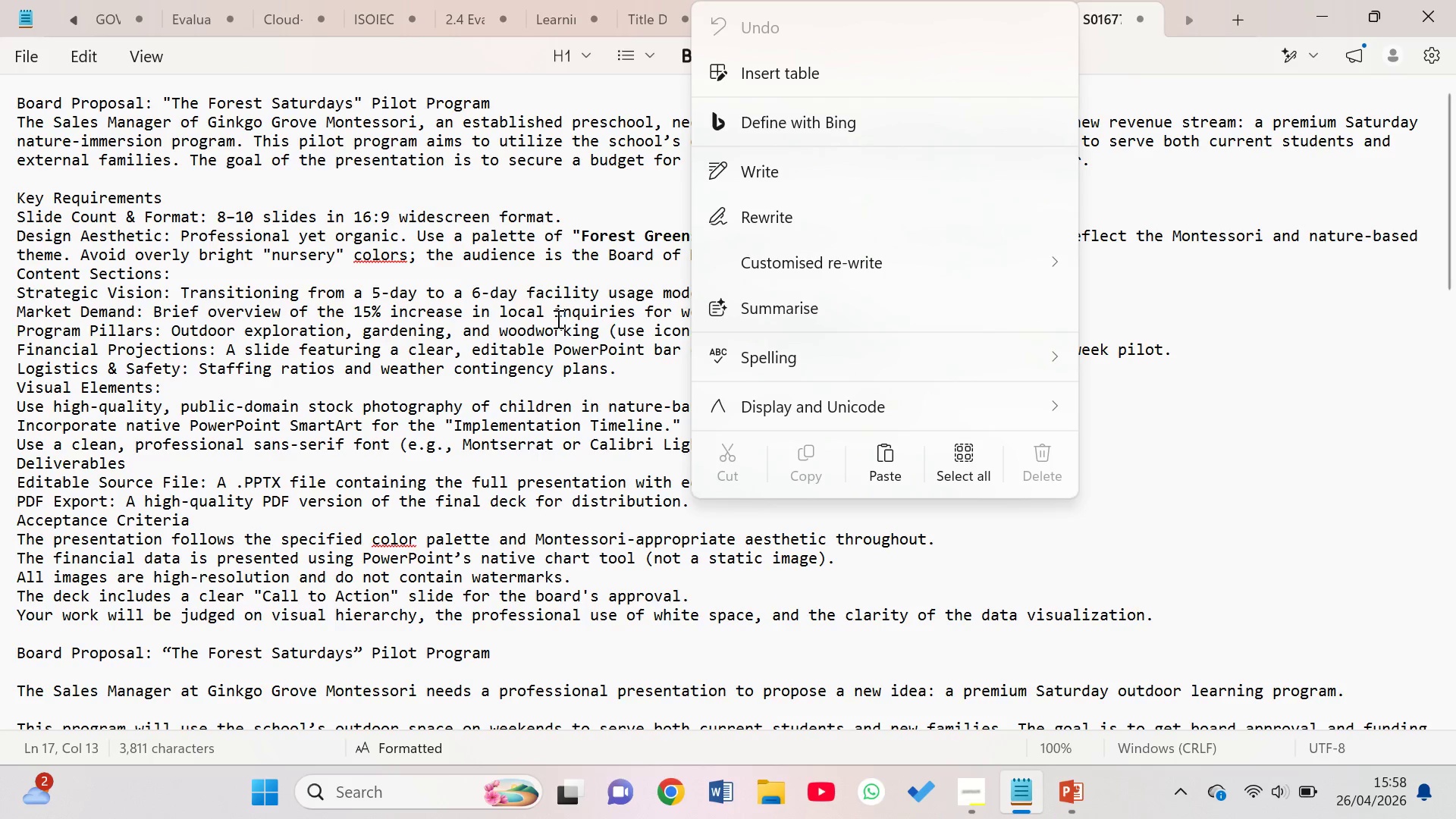 
left_click([504, 337])
 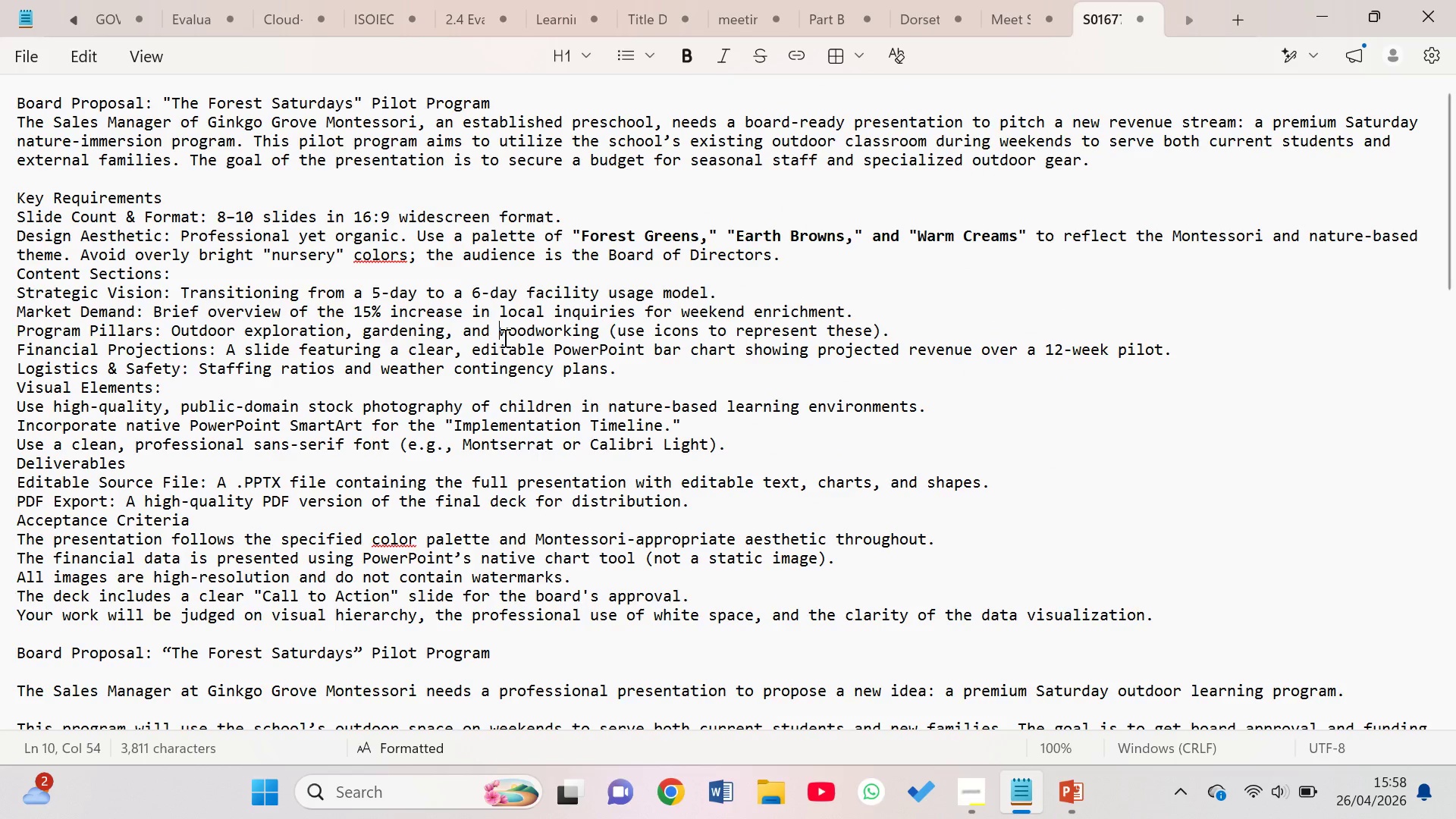 
scroll: coordinate [499, 312], scroll_direction: up, amount: 5.0
 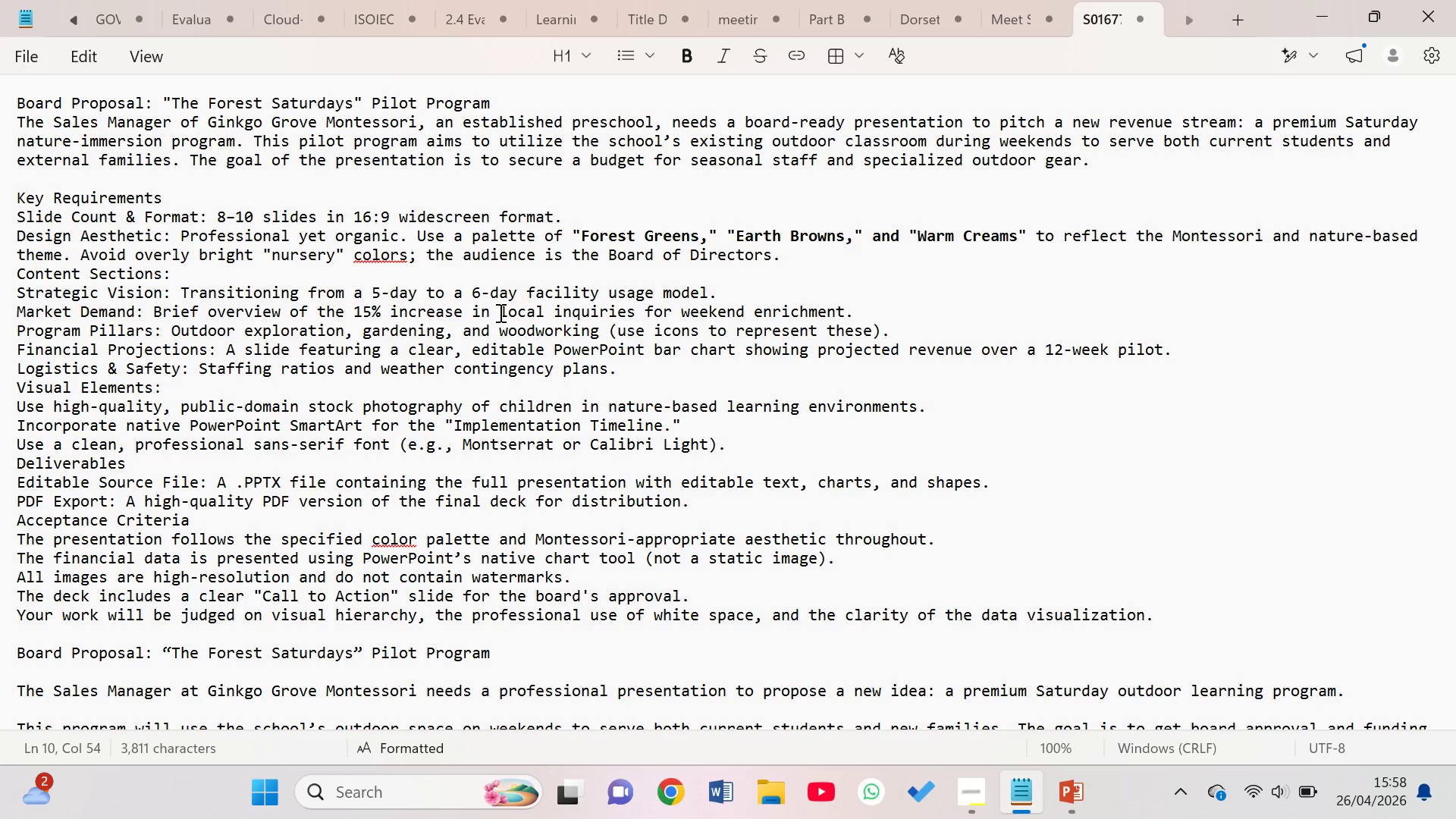 
wait(36.74)
 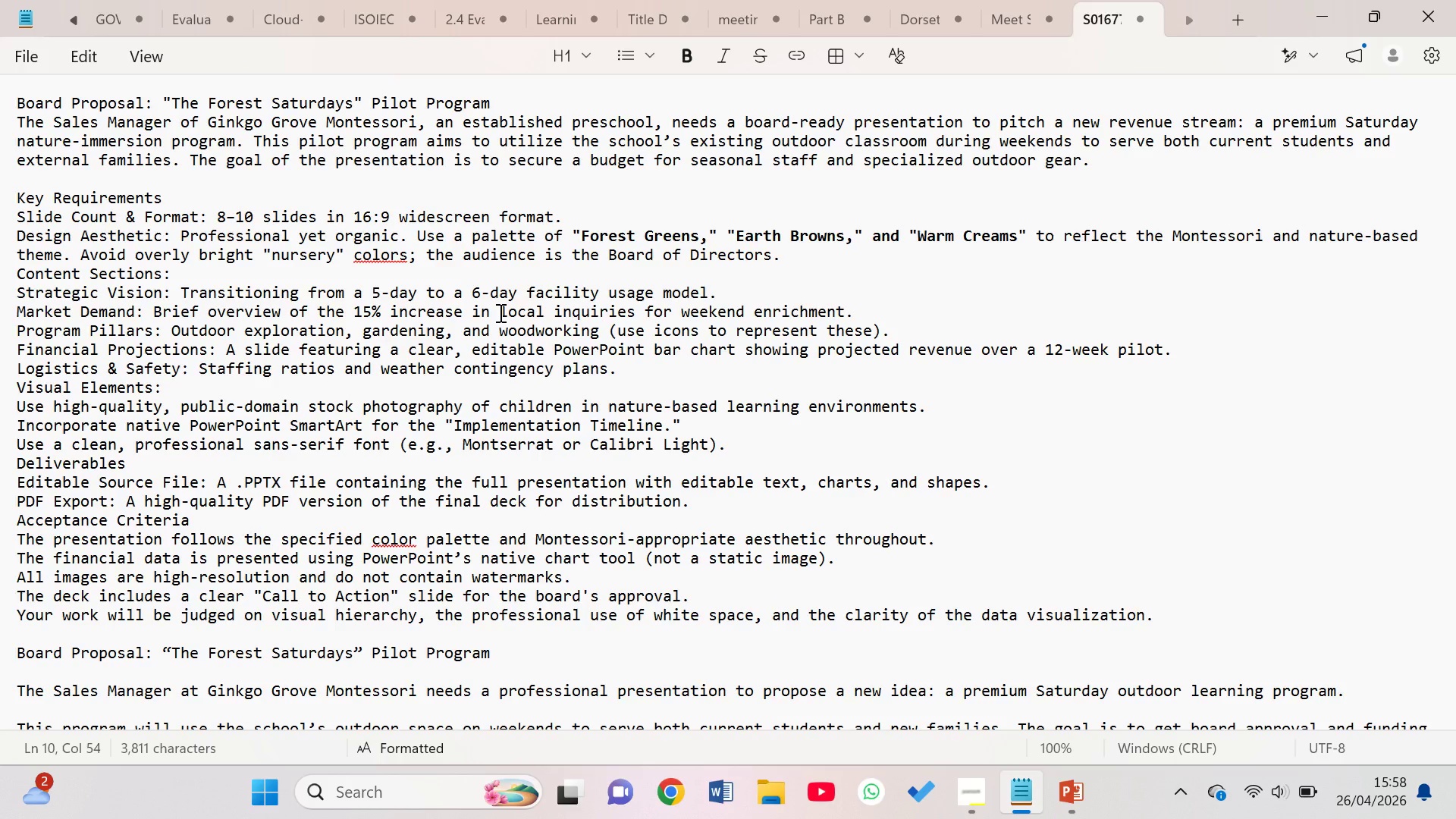 
scroll: coordinate [499, 312], scroll_direction: none, amount: 0.0
 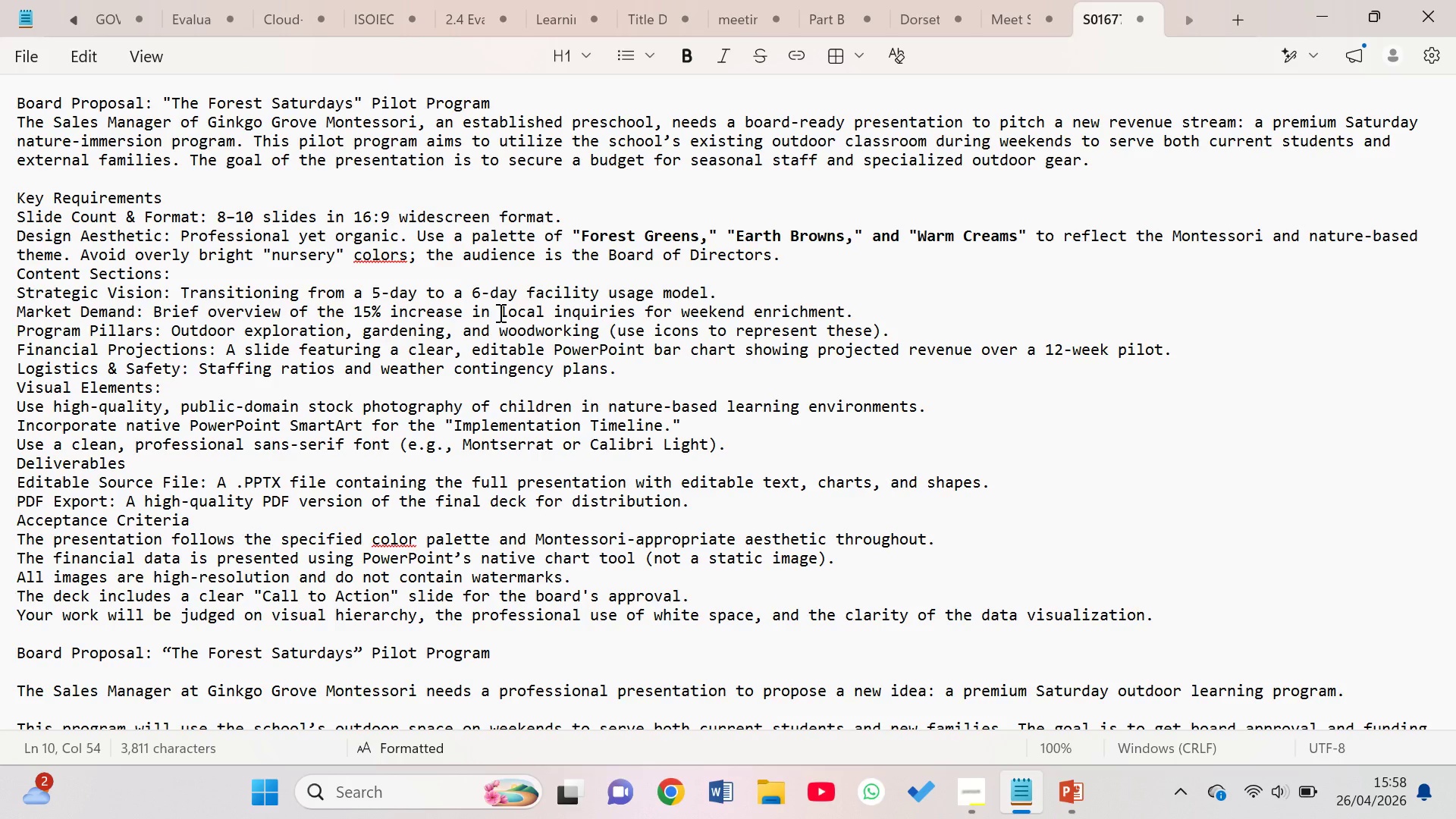 
scroll: coordinate [544, 421], scroll_direction: up, amount: 1.0
 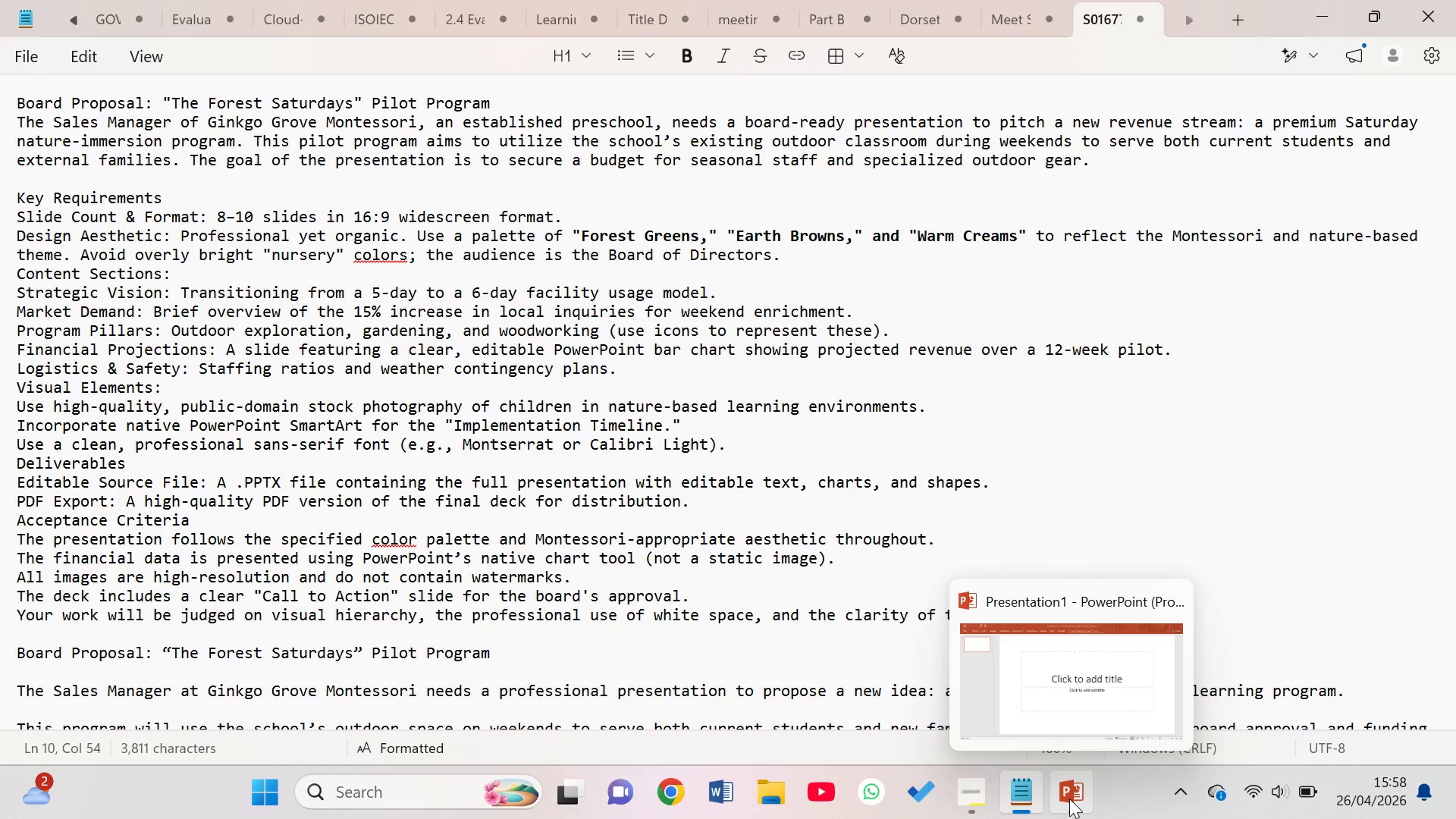 
left_click([1050, 714])
 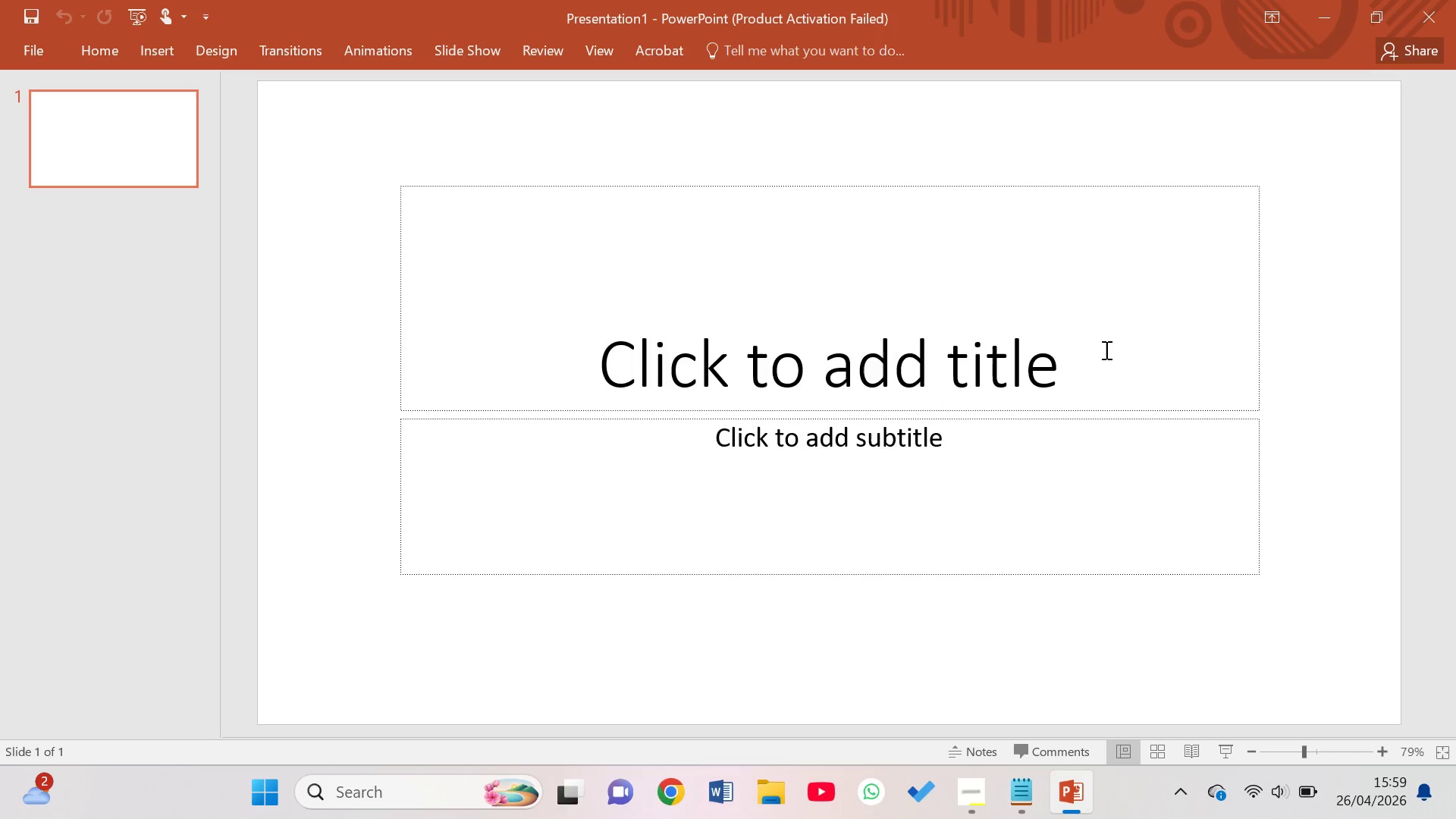 
wait(37.41)
 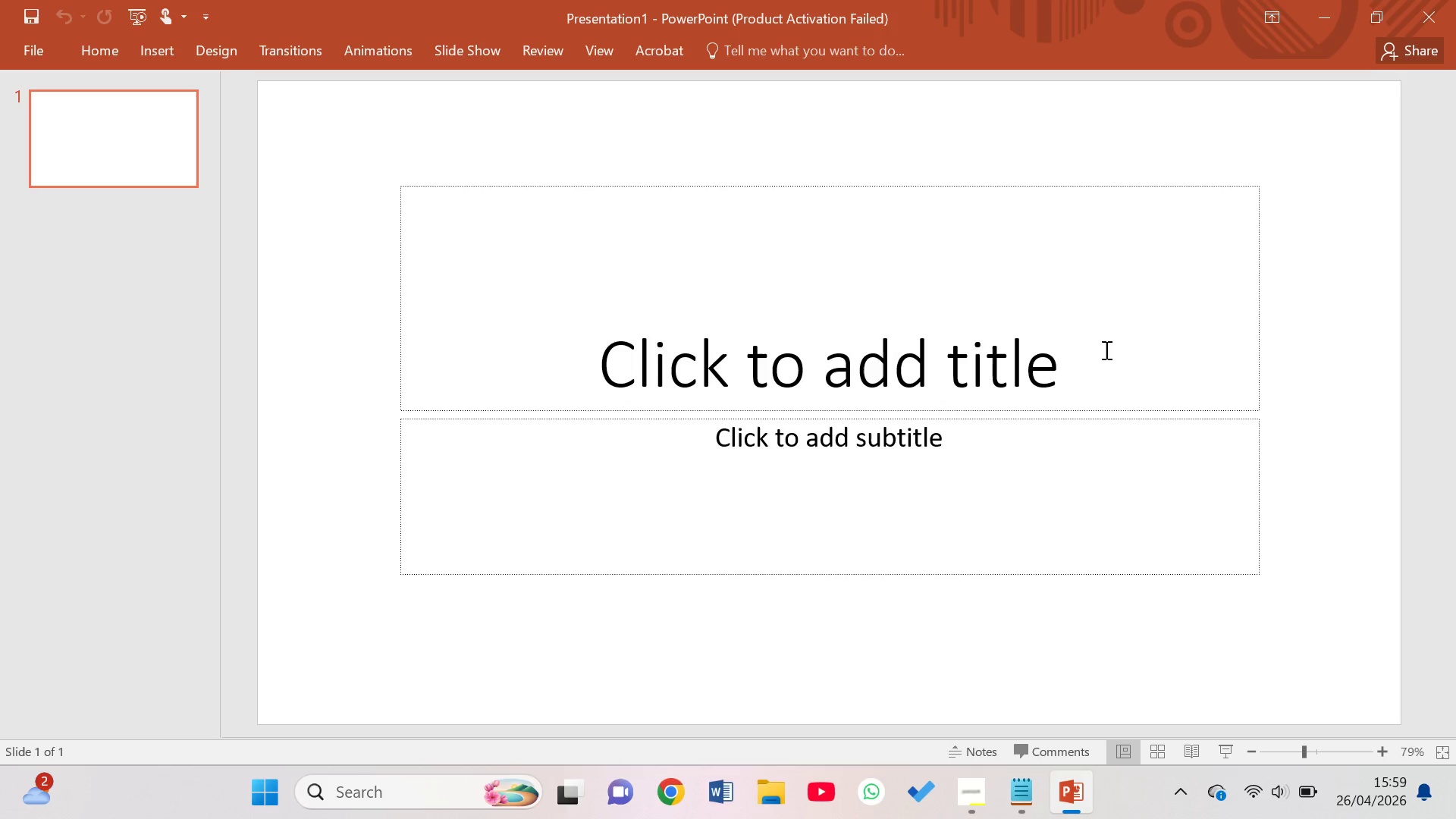 
left_click([111, 61])
 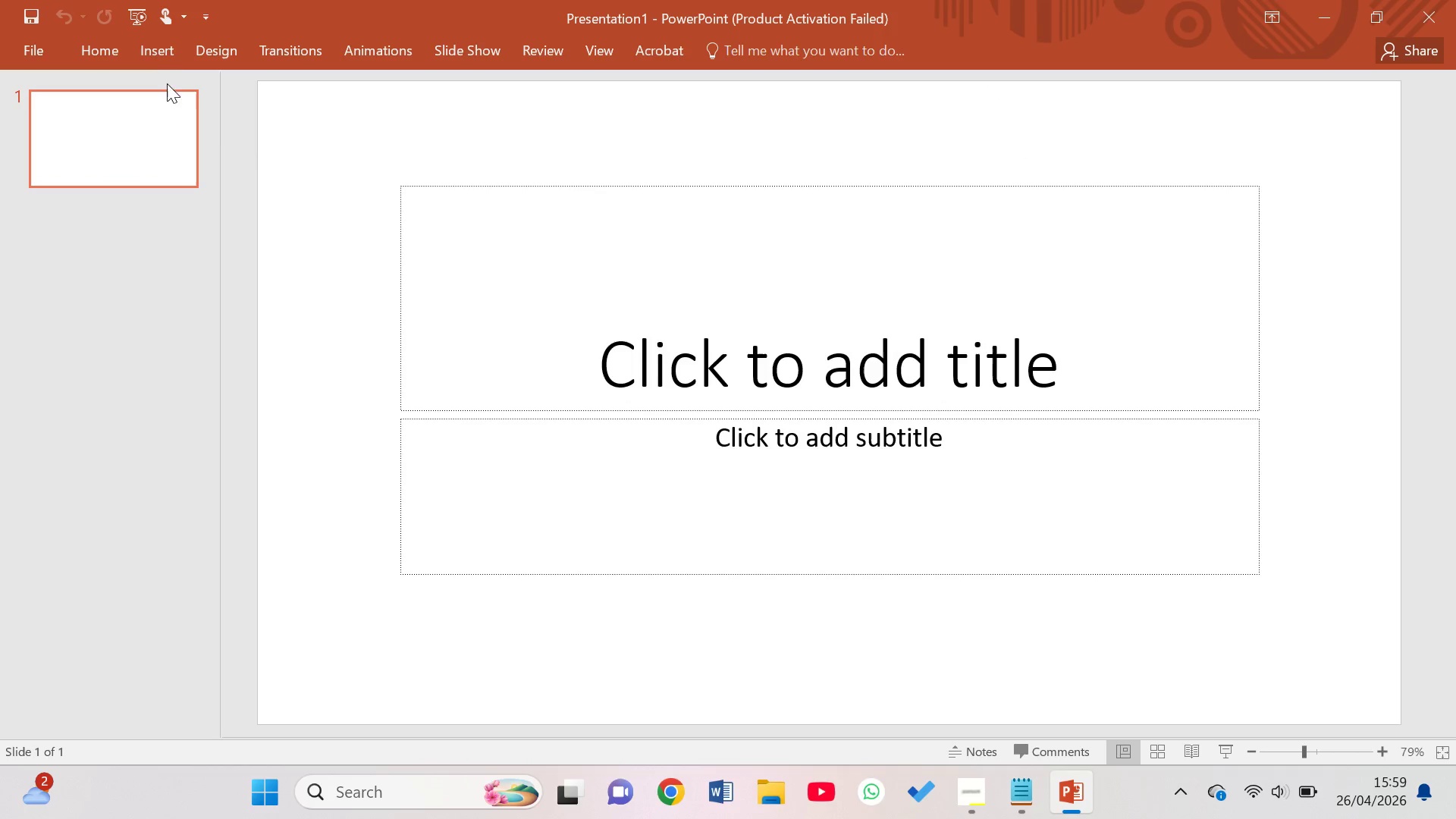 
left_click([223, 54])
 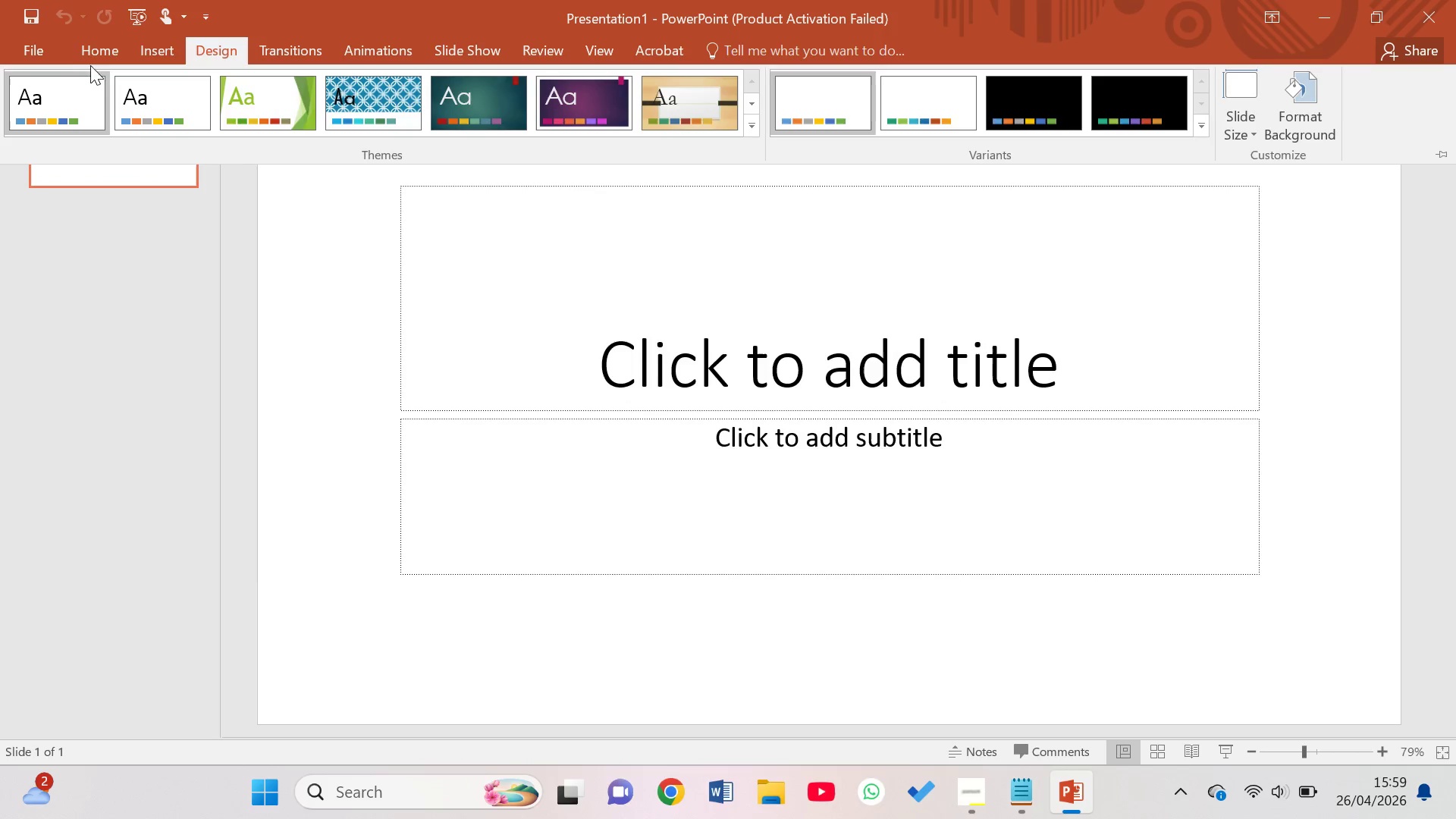 
left_click([93, 55])
 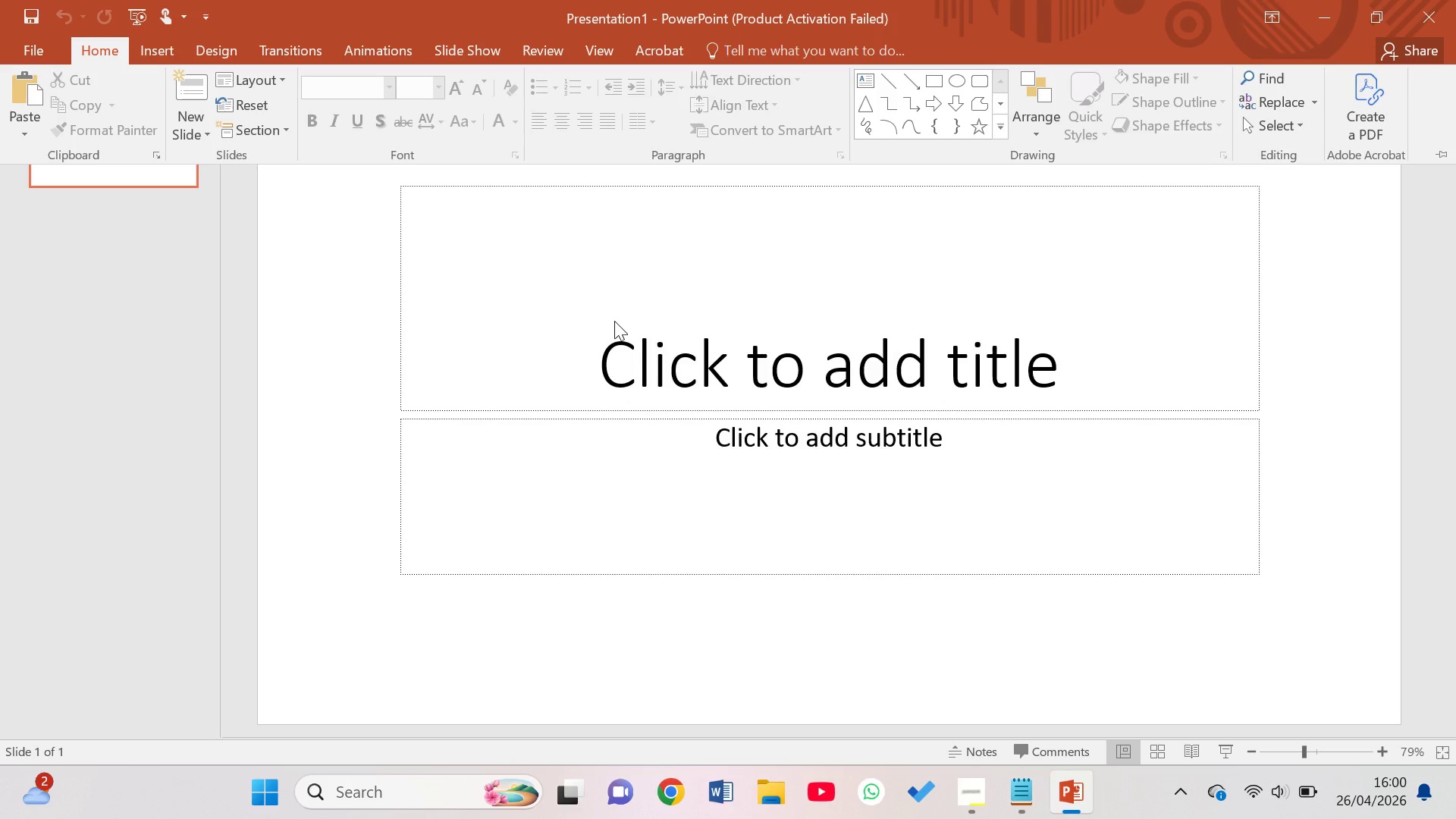 
wait(39.05)
 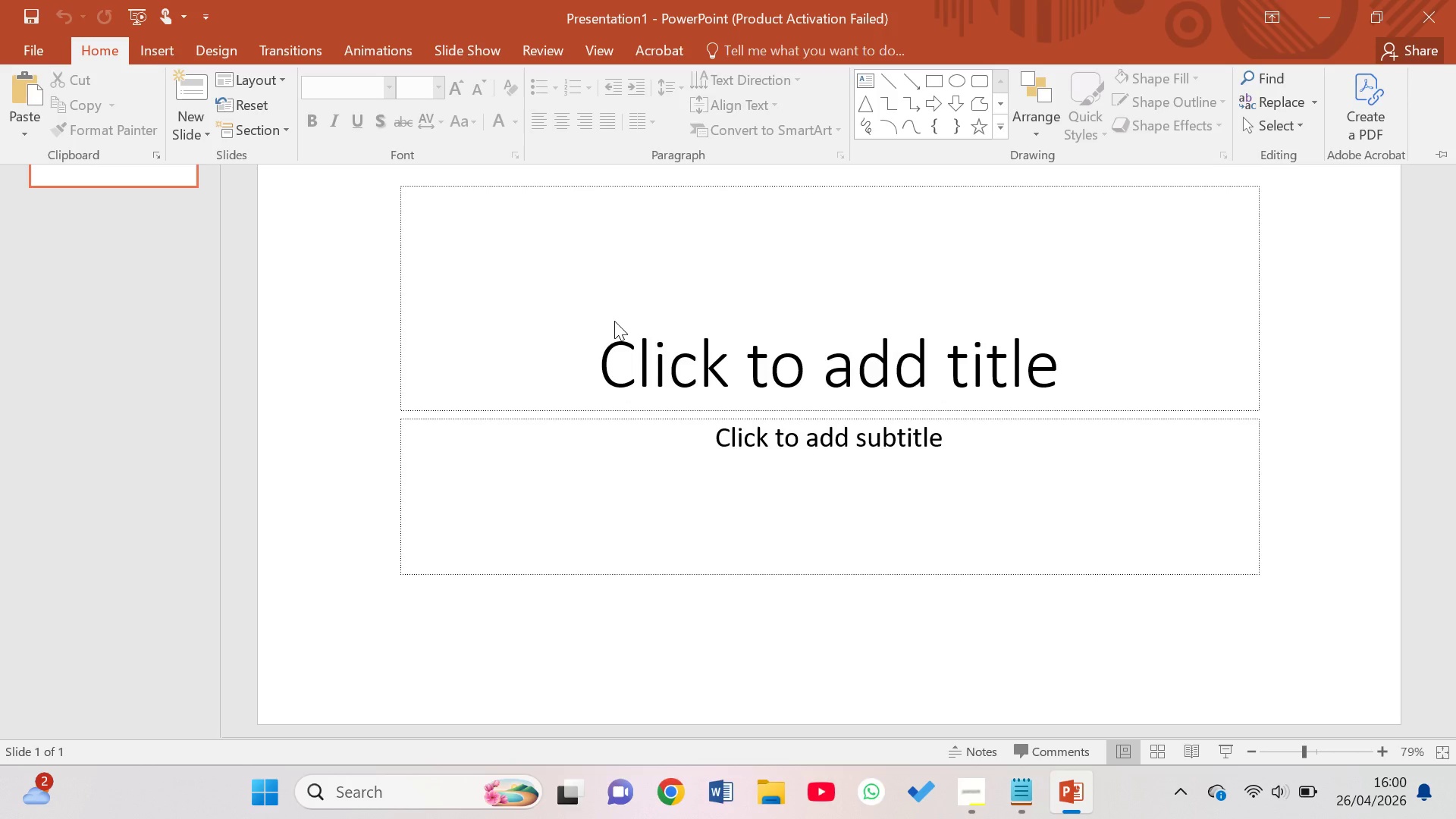 
left_click([149, 141])
 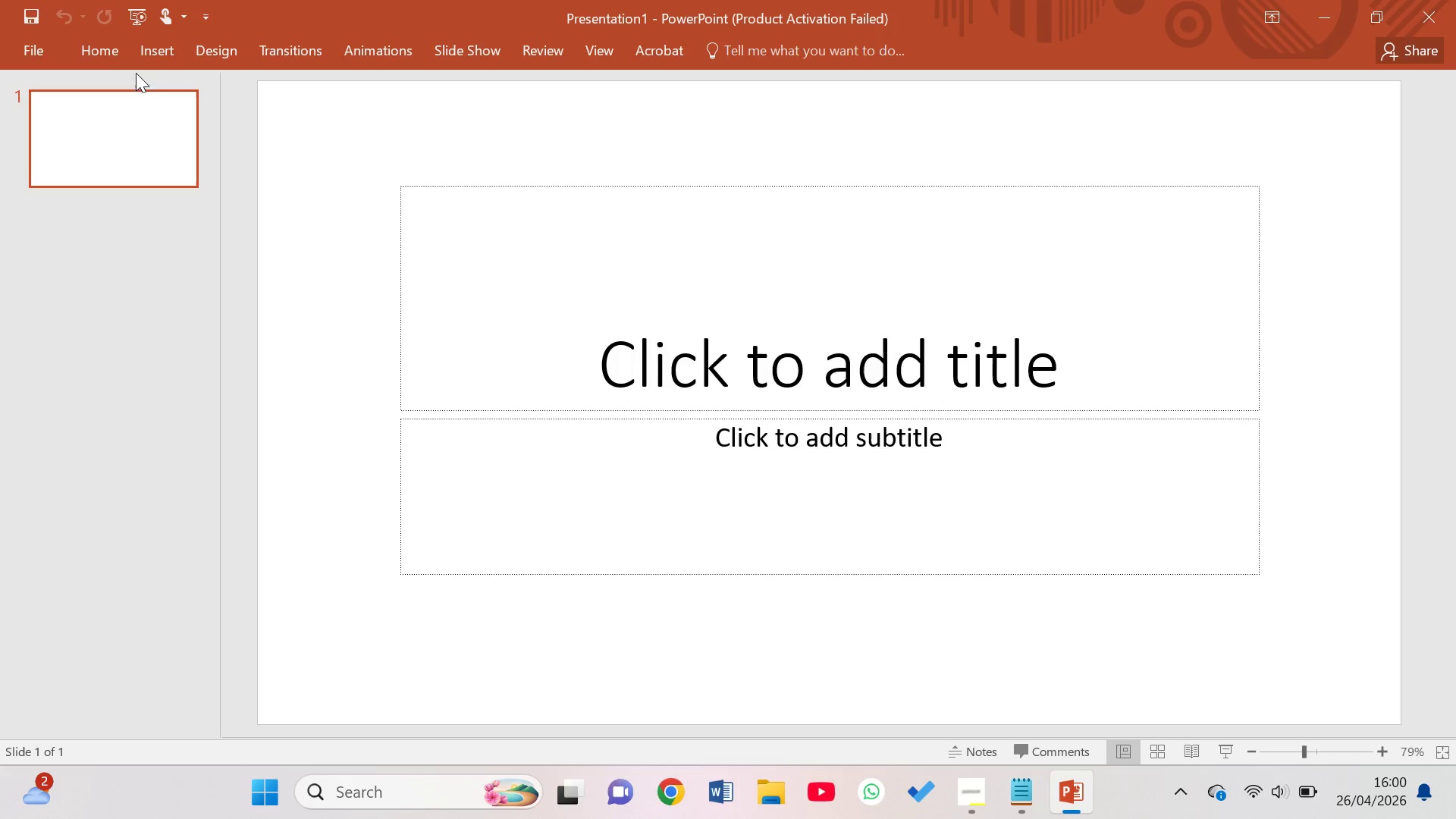 
left_click([106, 53])
 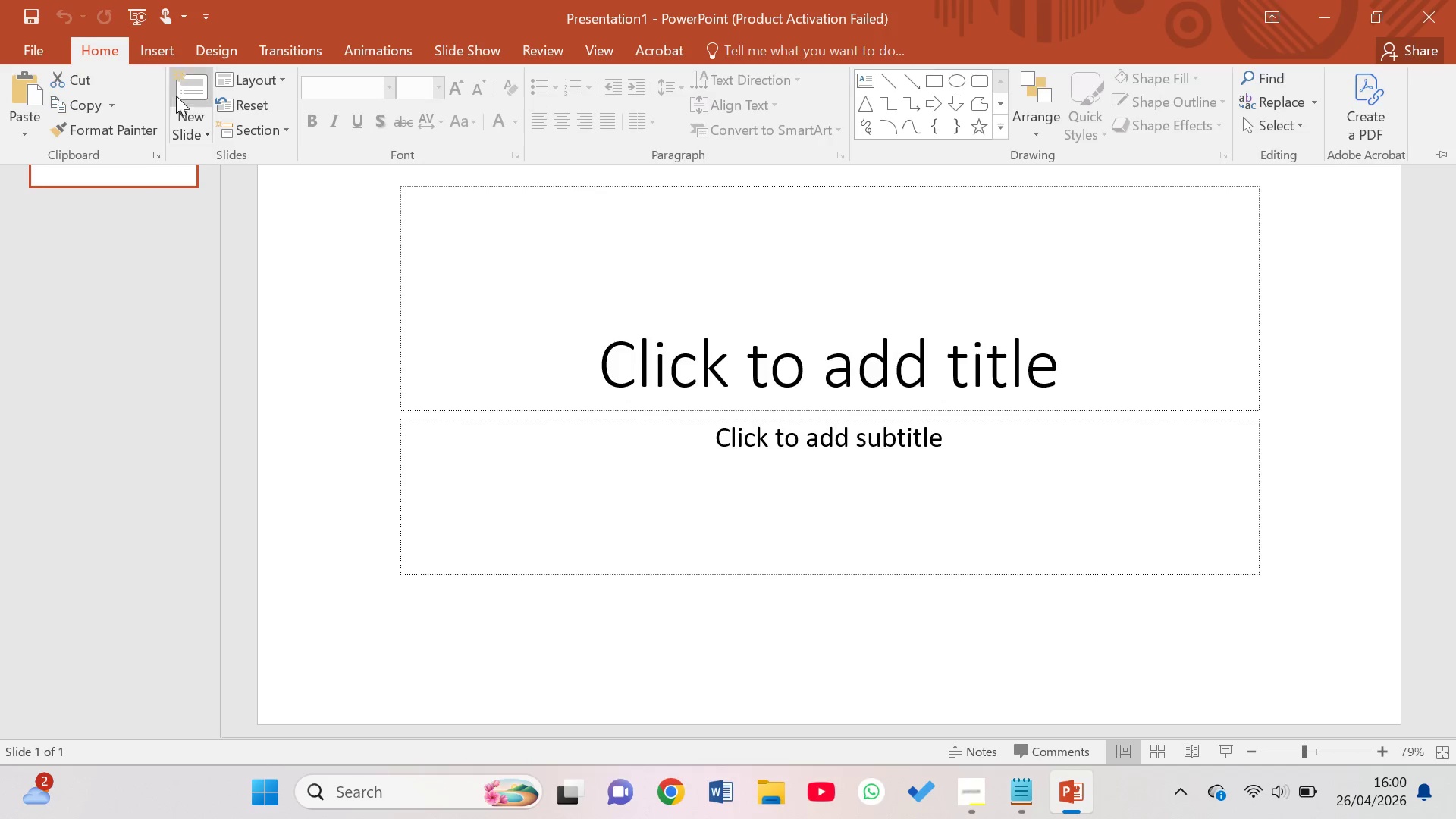 
mouse_move([209, 124])
 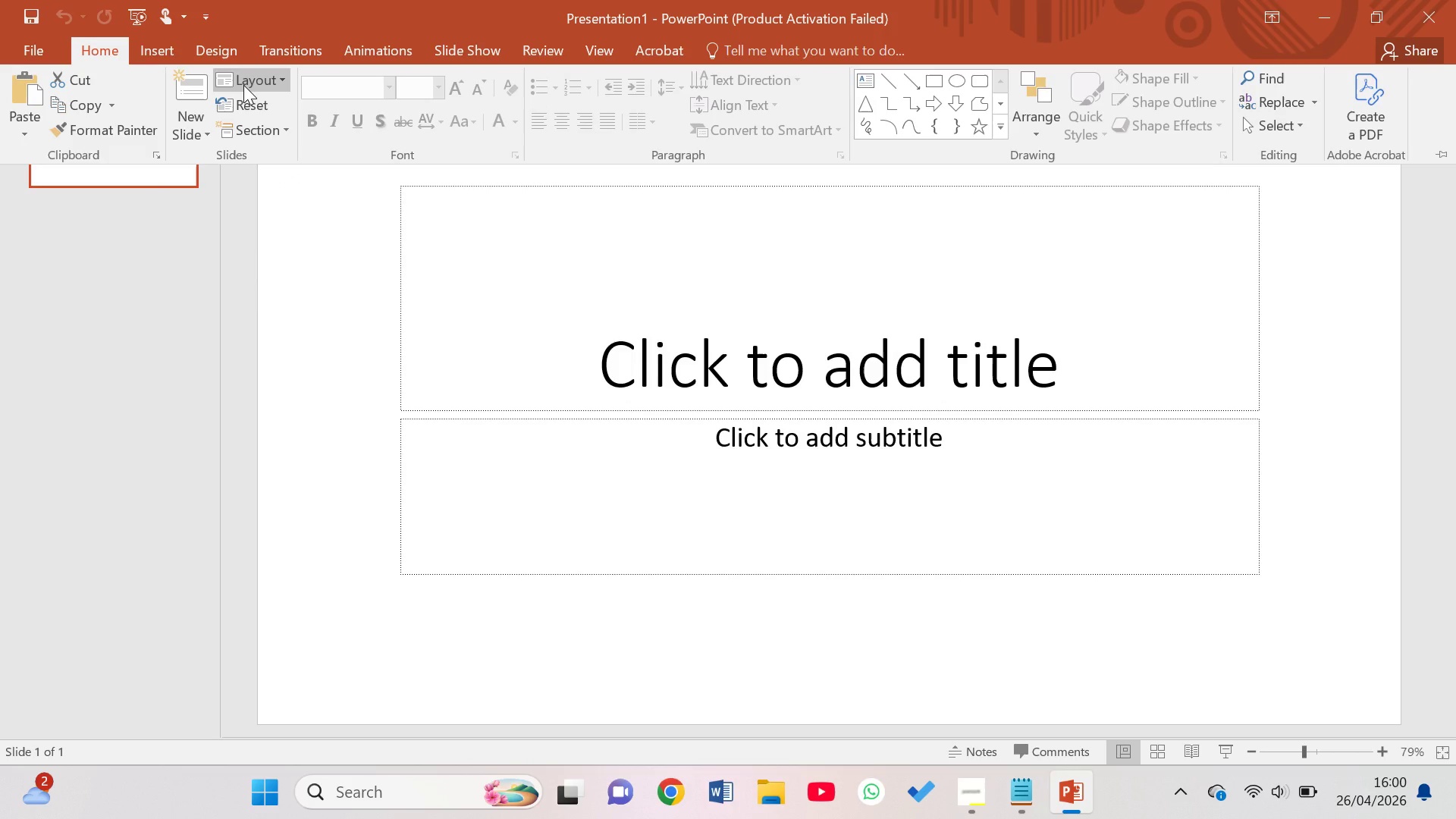 
left_click([243, 85])
 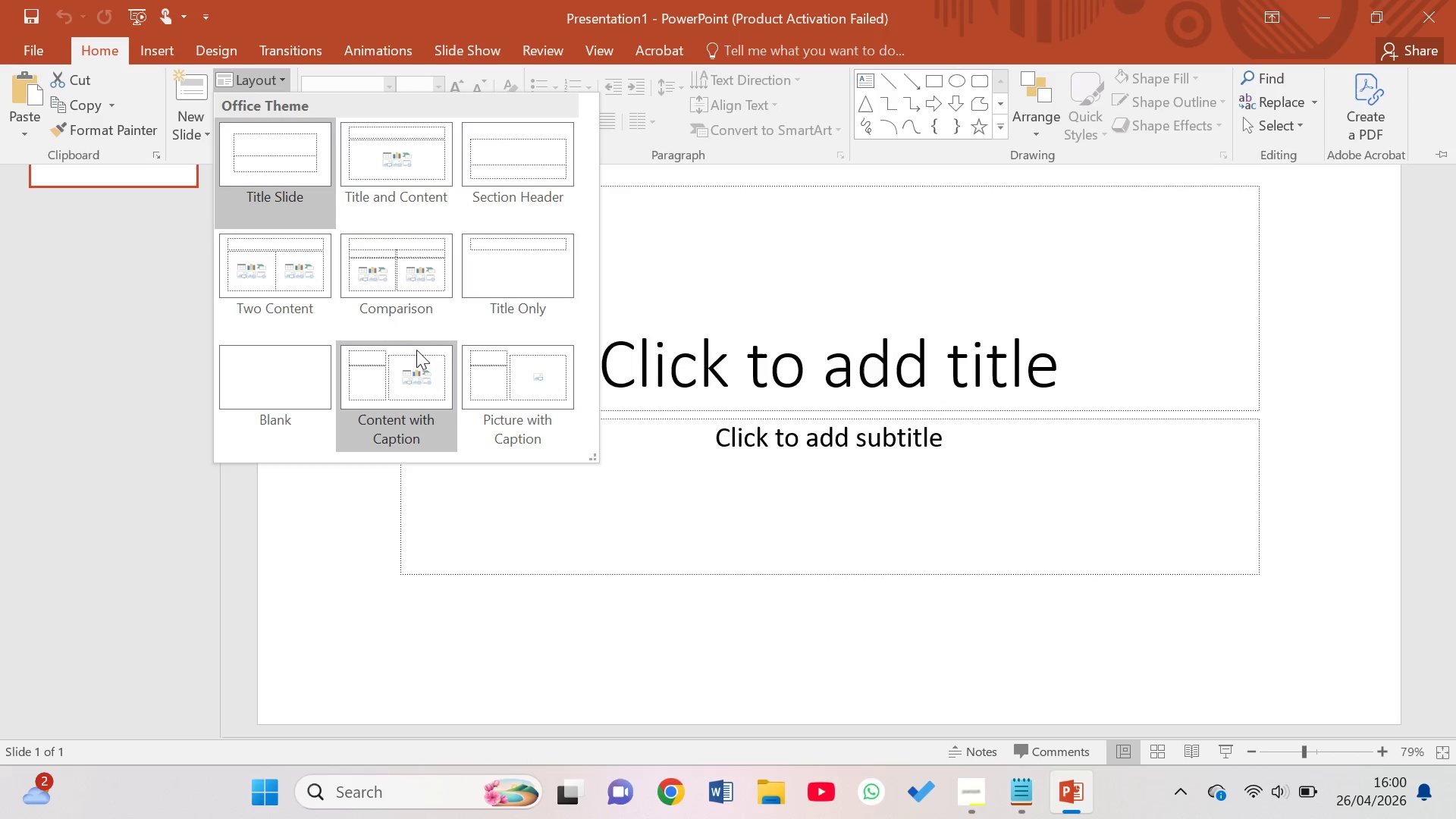 
scroll: coordinate [427, 286], scroll_direction: none, amount: 0.0
 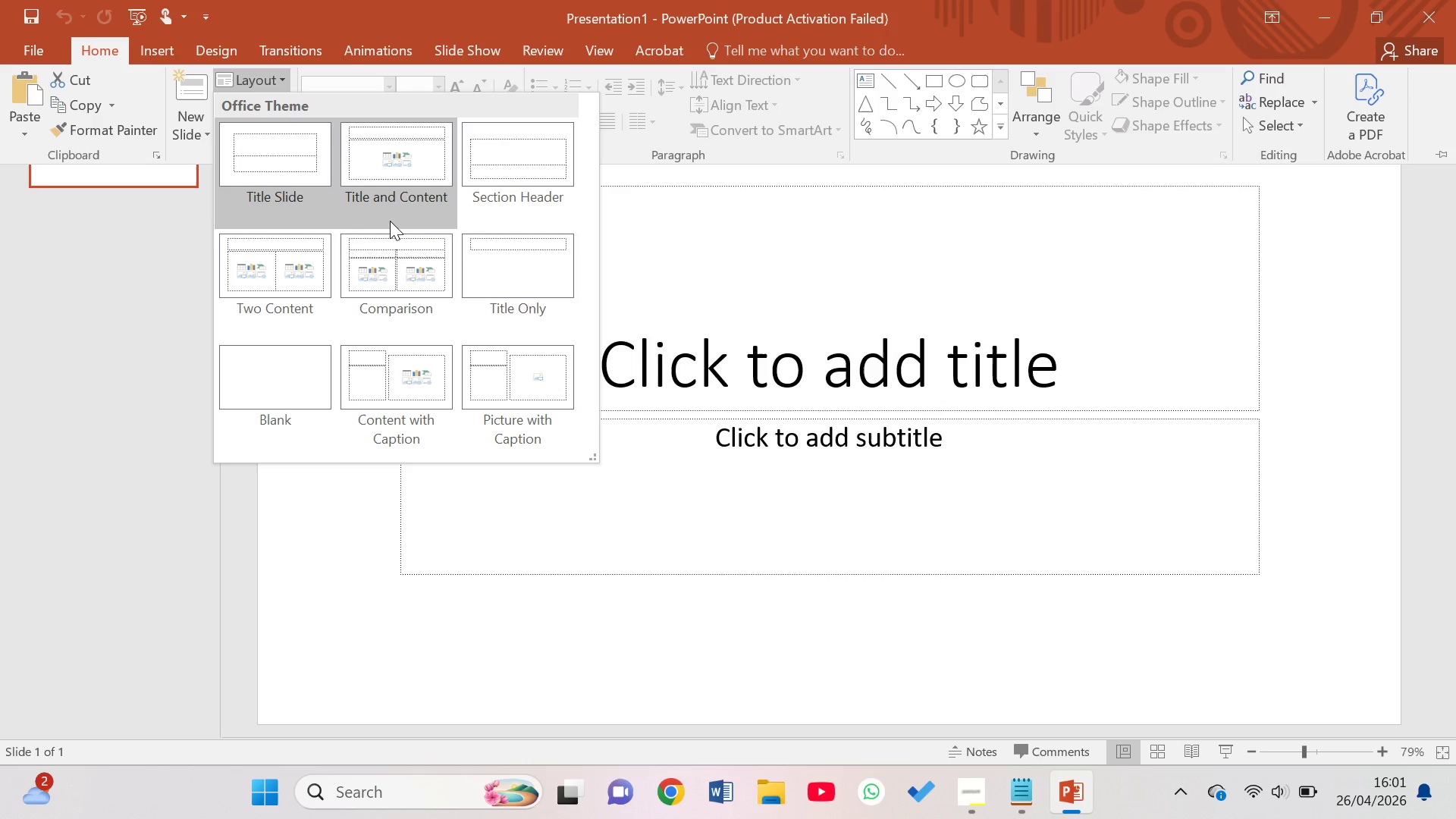 
wait(39.64)
 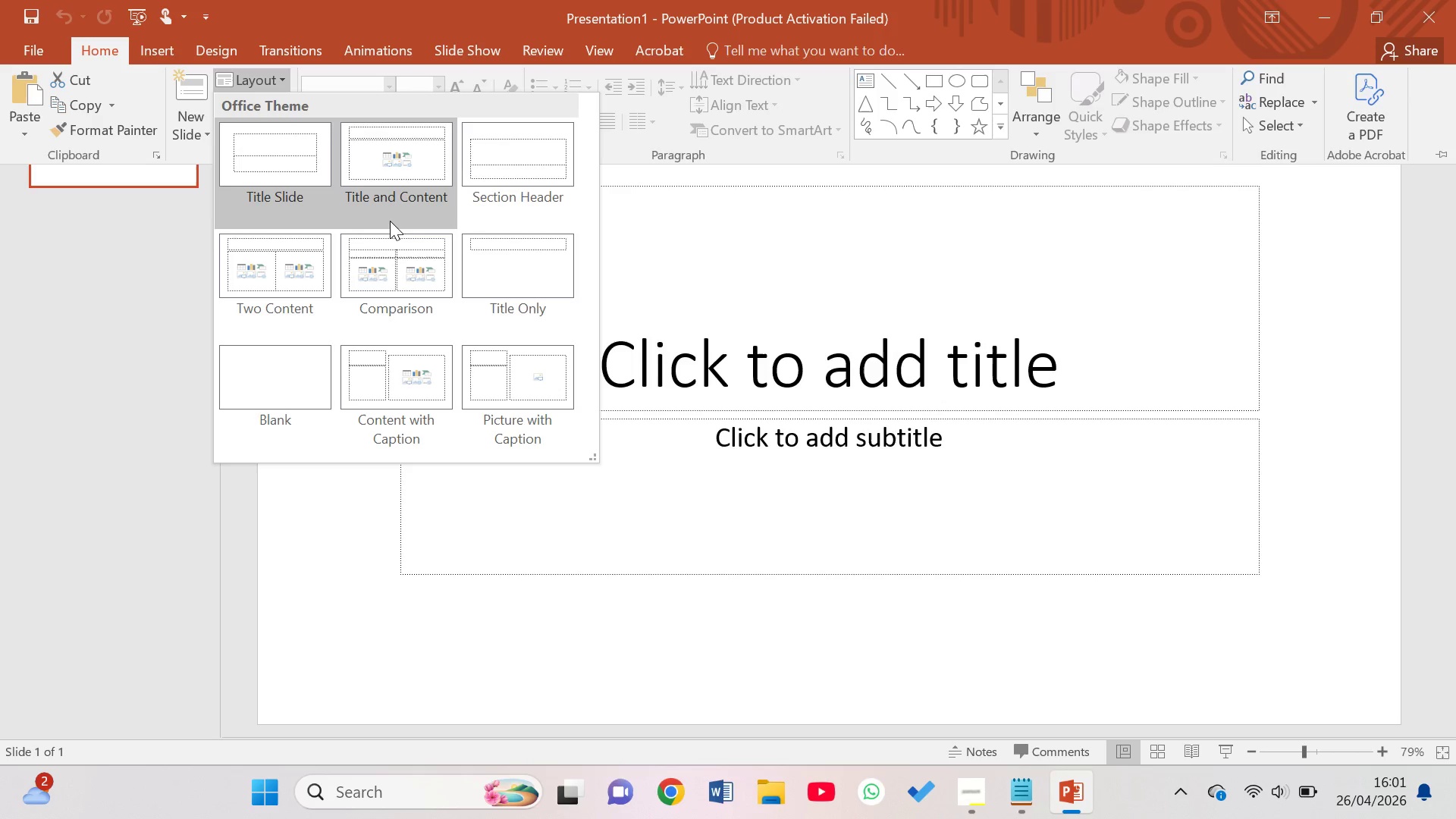 
mouse_move([407, 225])
 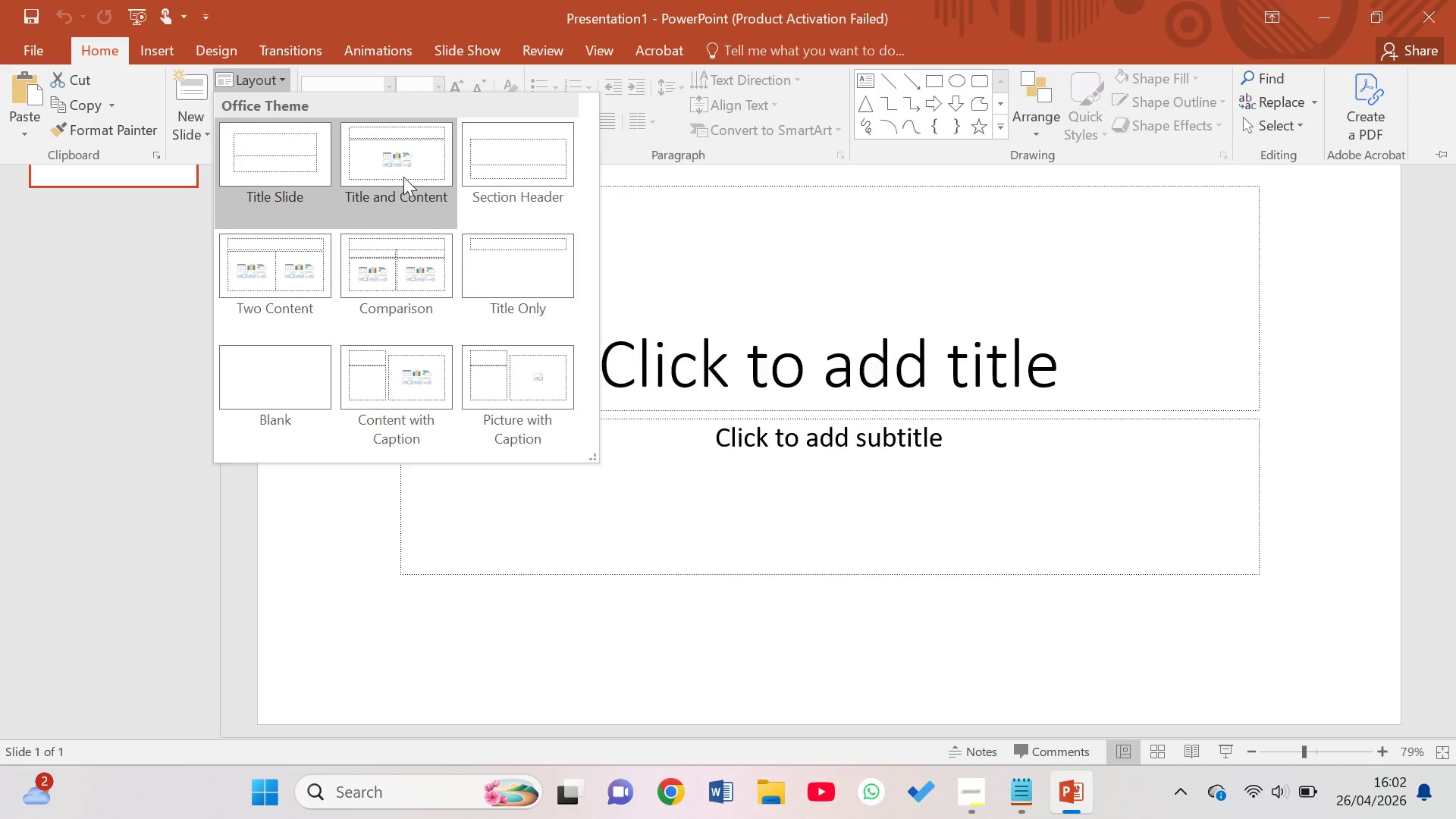 
wait(71.12)
 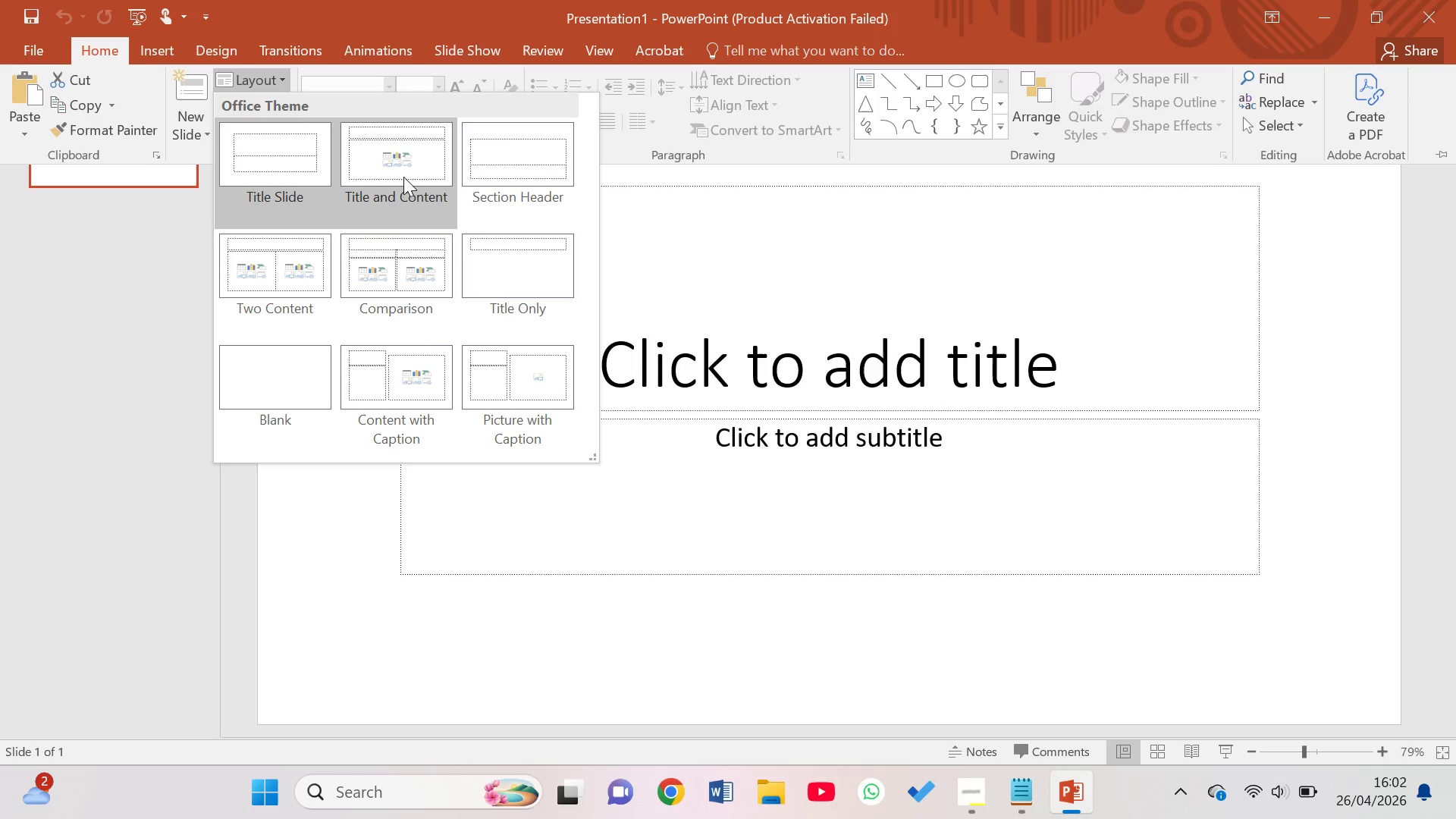 
mouse_move([464, 362])
 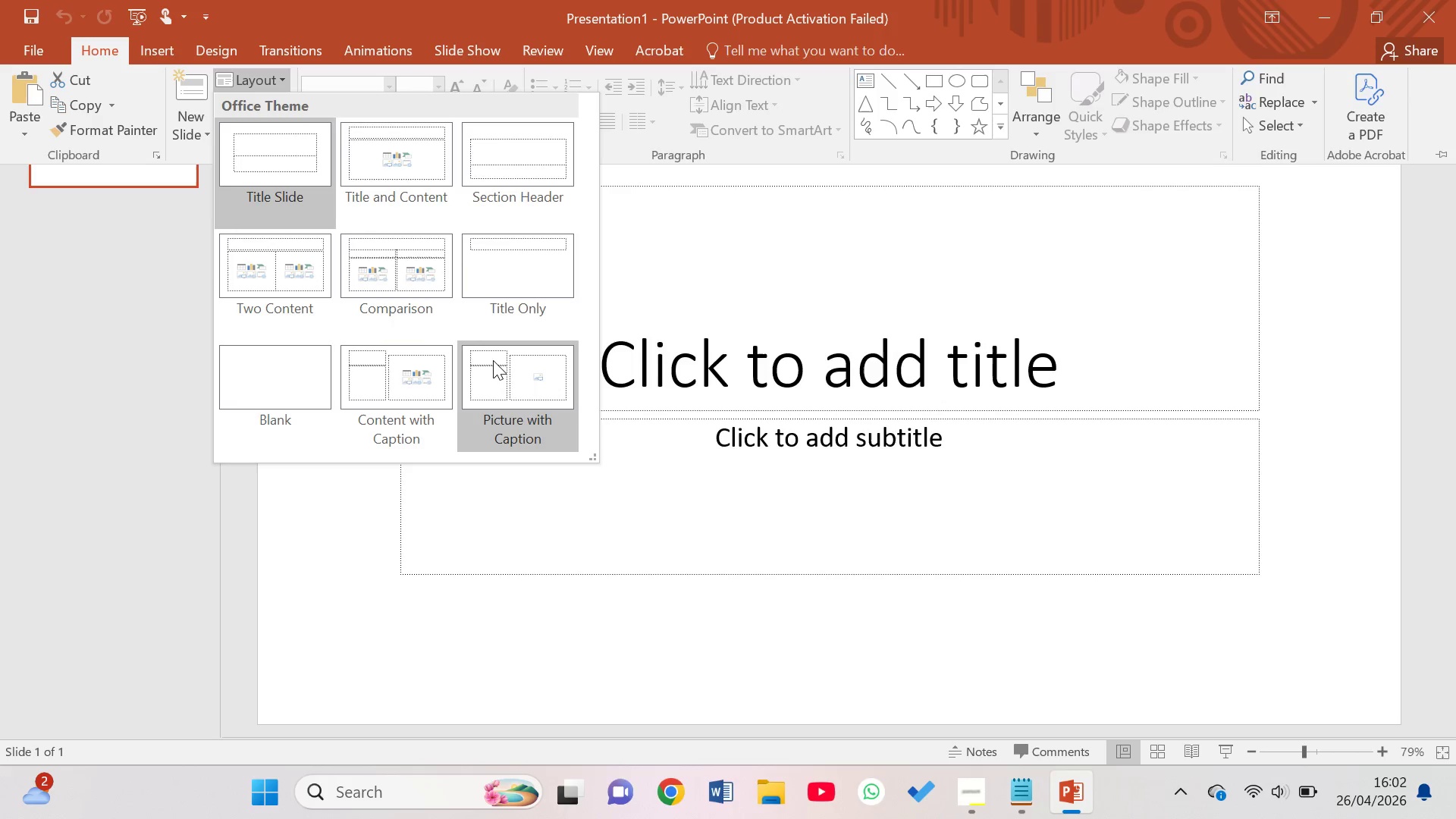 
left_click([493, 361])
 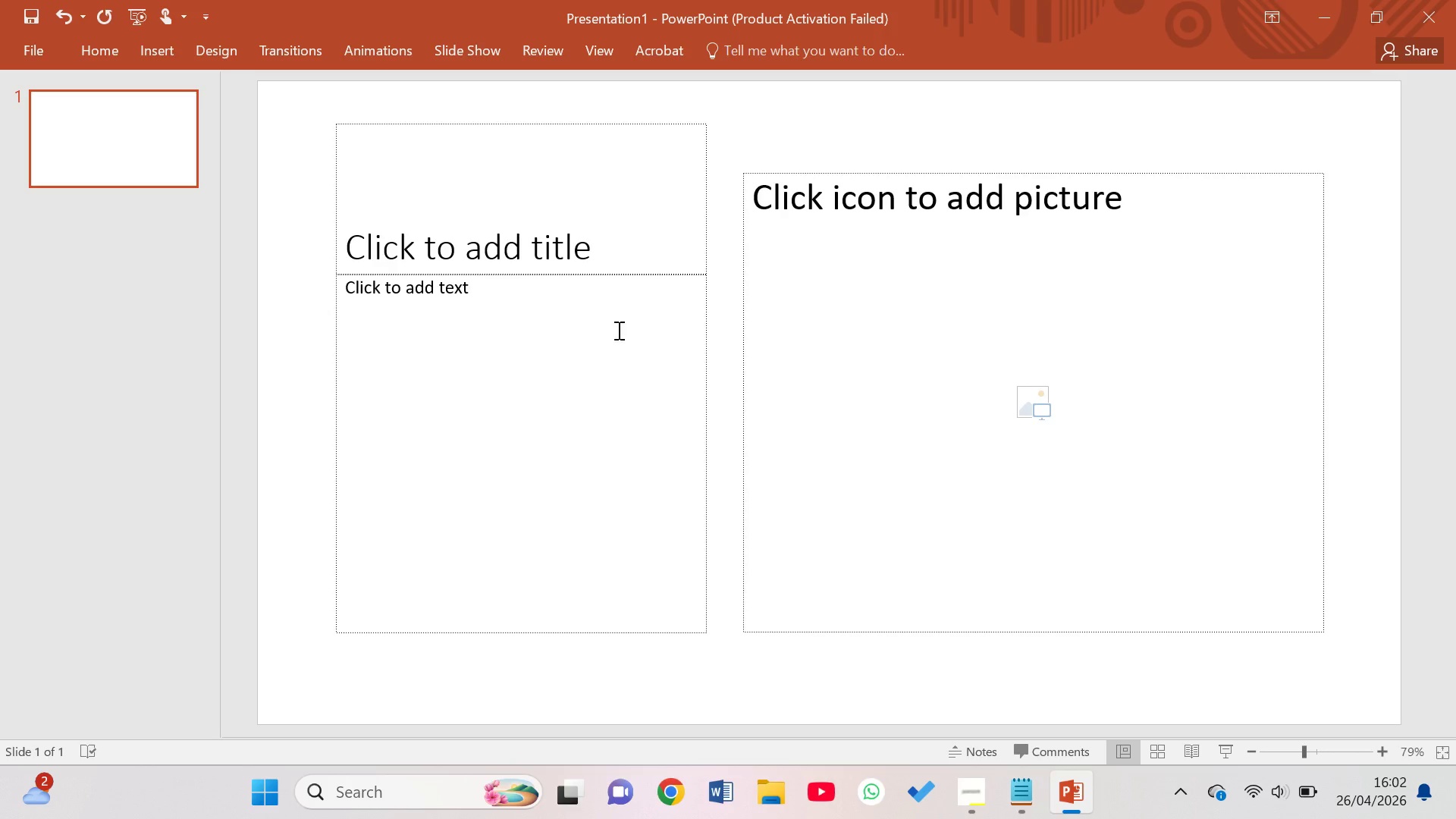 
left_click([473, 240])
 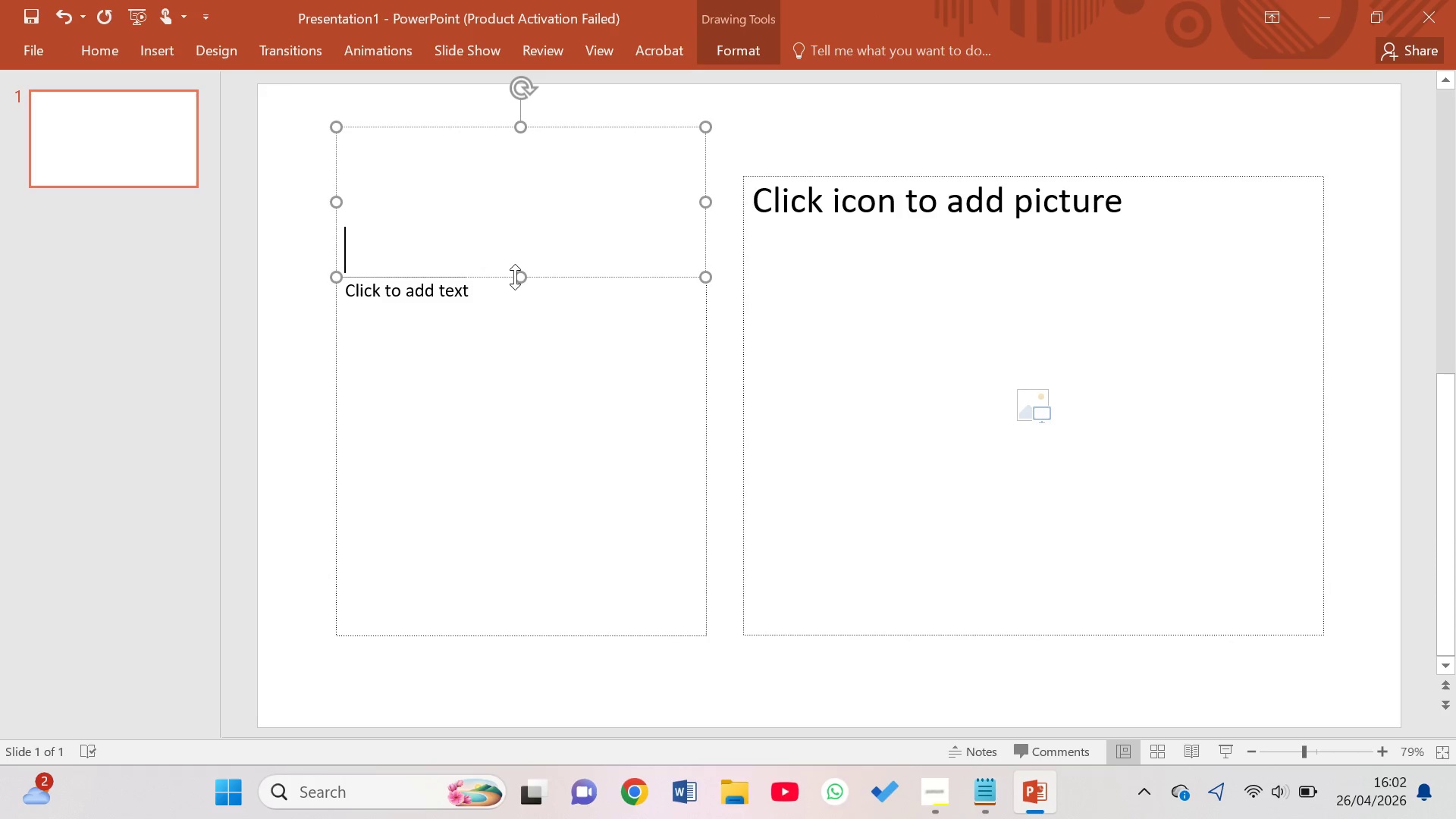 
left_click_drag(start_coordinate=[519, 277], to_coordinate=[530, 272])
 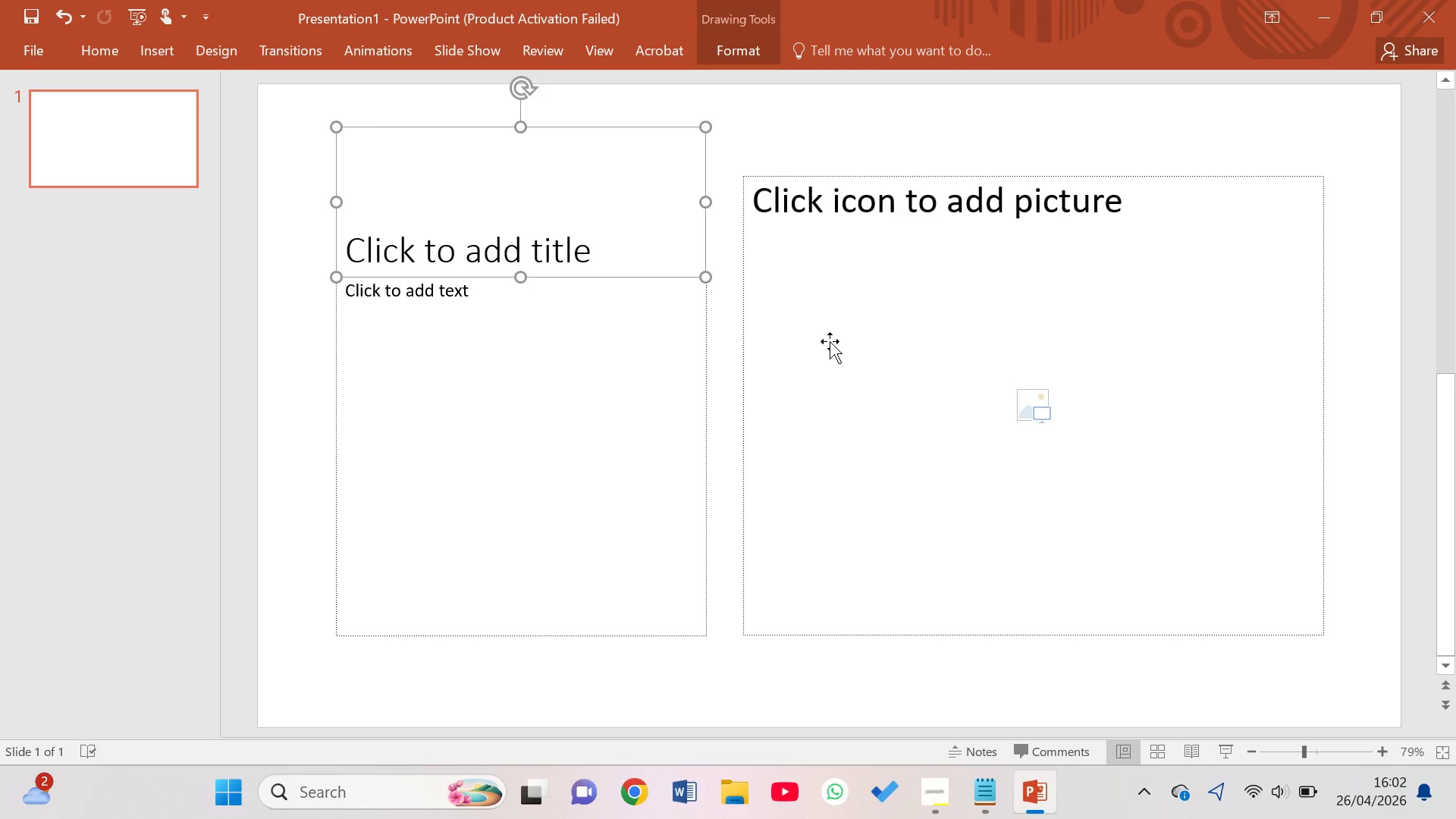 
wait(6.41)
 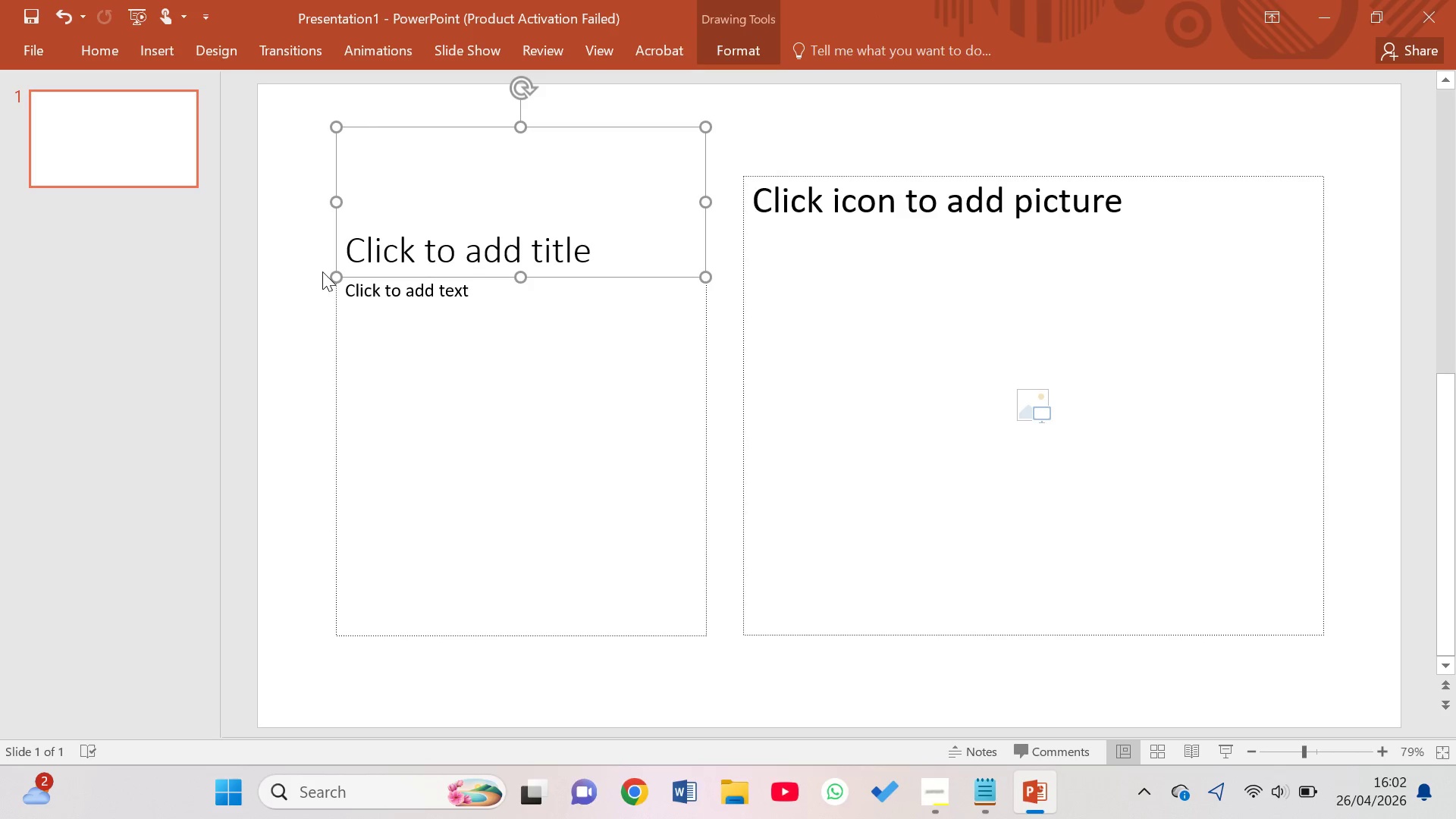 
left_click_drag(start_coordinate=[830, 340], to_coordinate=[464, 359])
 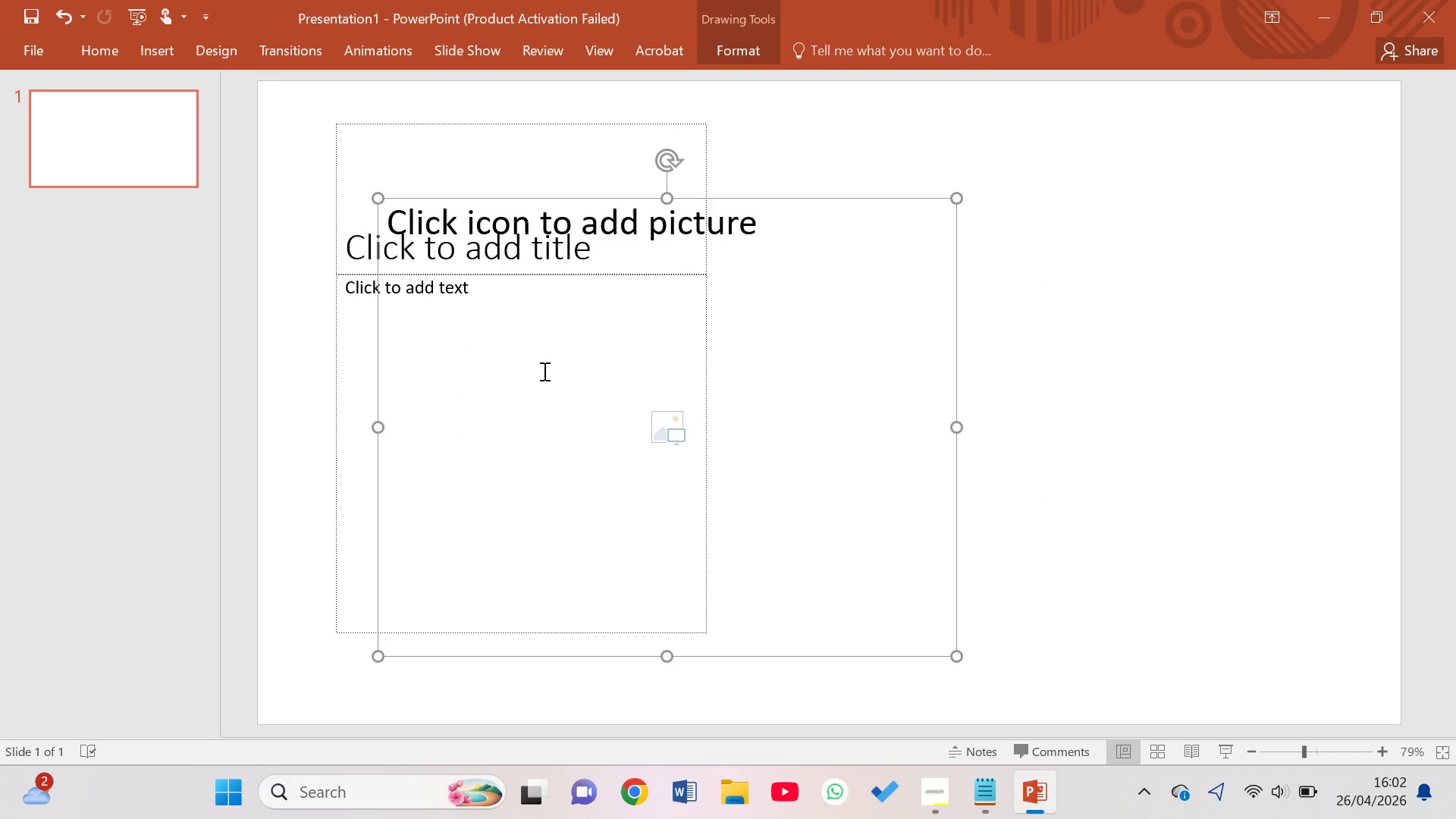 
left_click_drag(start_coordinate=[547, 373], to_coordinate=[650, 361])
 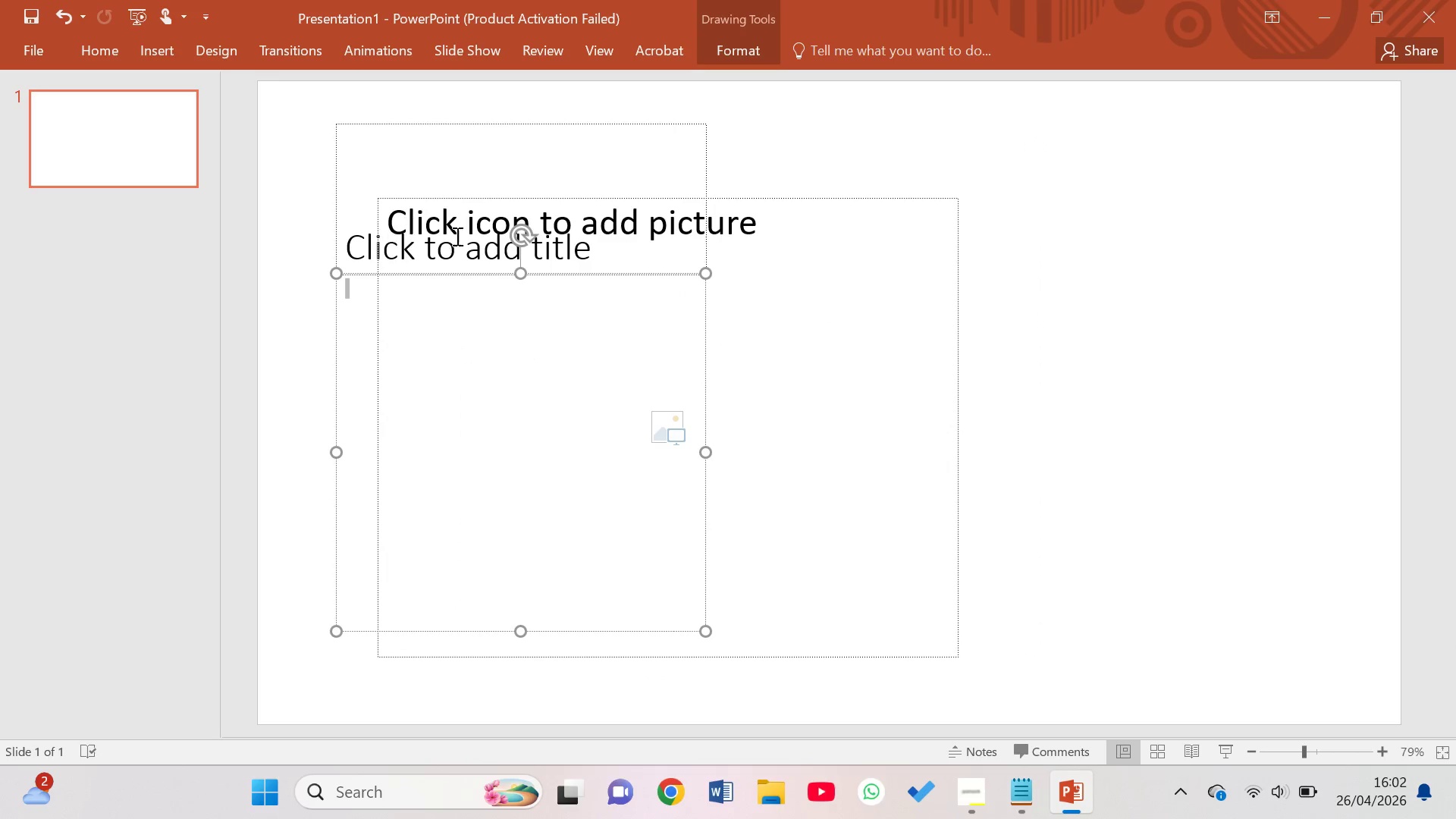 
key(Control+Z)
 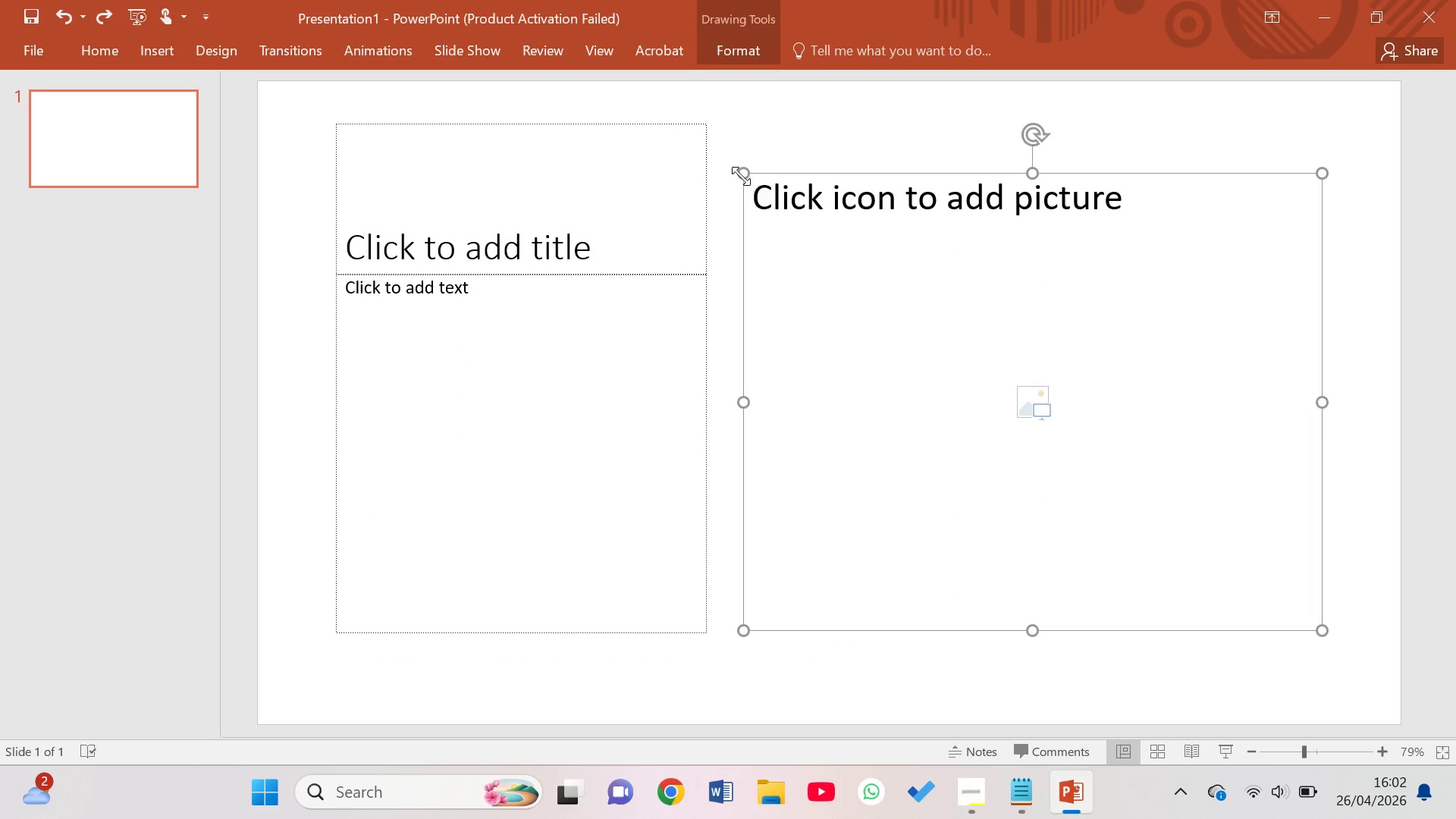 
left_click_drag(start_coordinate=[800, 225], to_coordinate=[912, 636])
 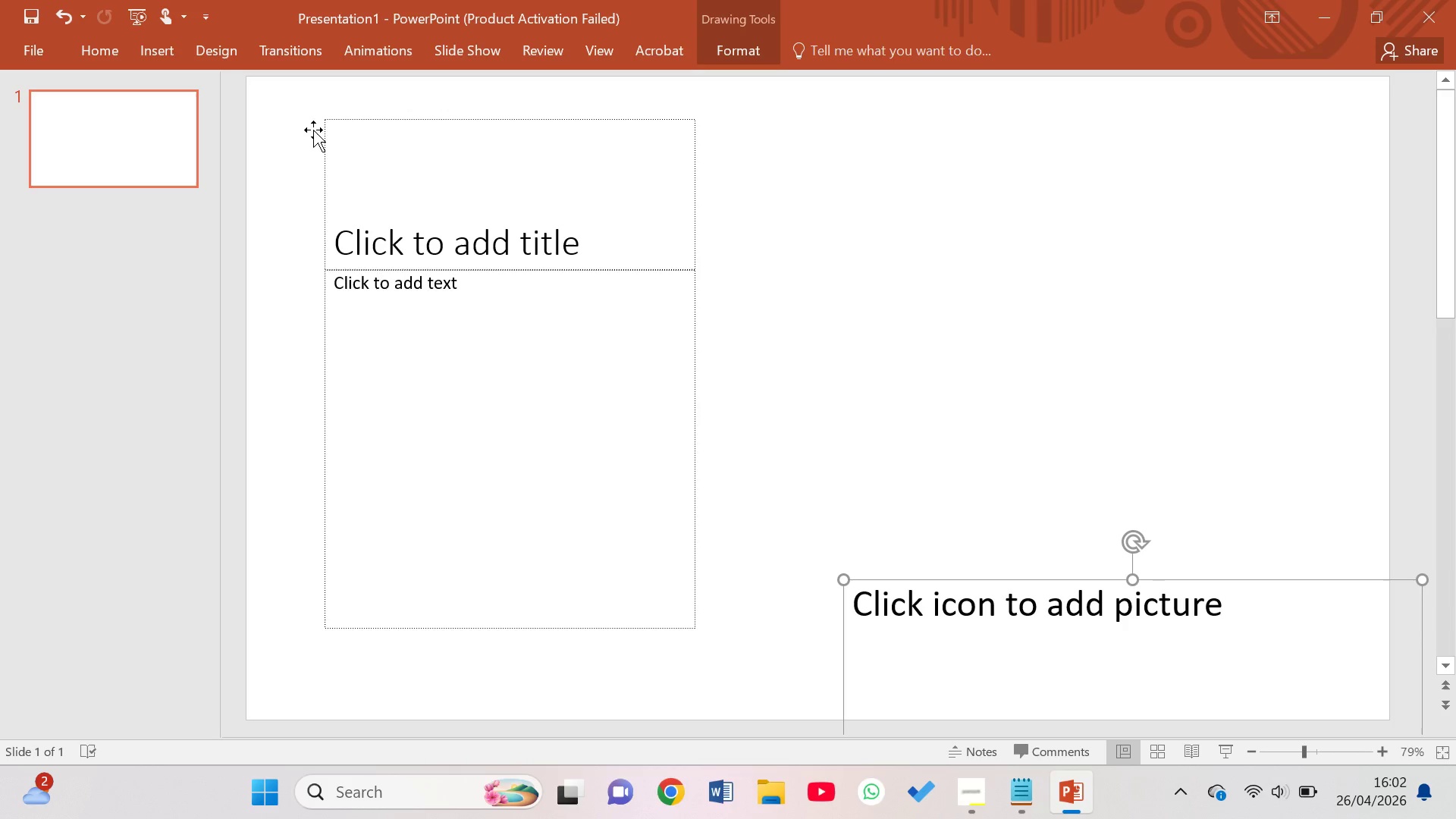 
left_click_drag(start_coordinate=[321, 130], to_coordinate=[990, 105])
 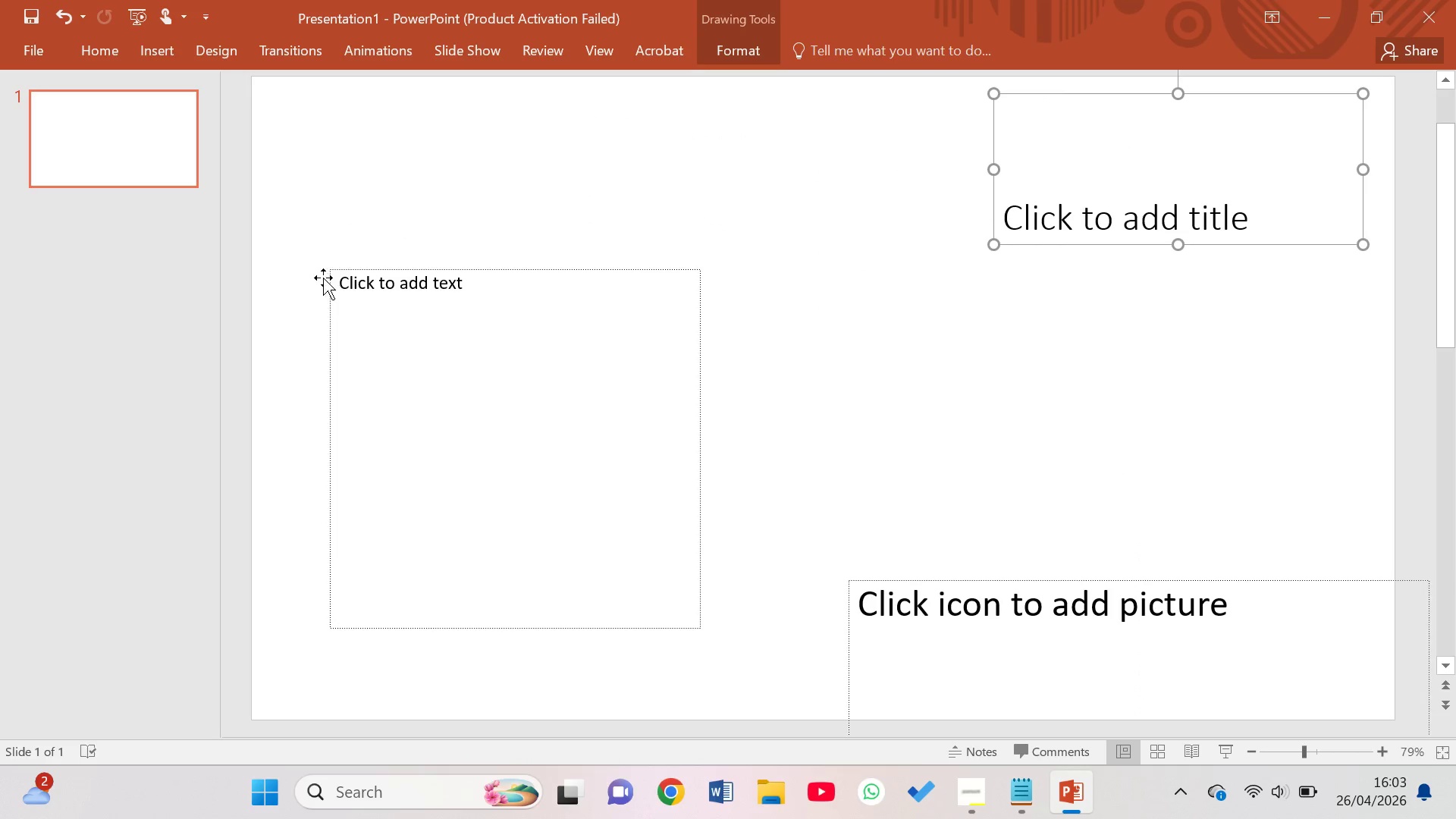 
left_click_drag(start_coordinate=[328, 275], to_coordinate=[990, 265])
 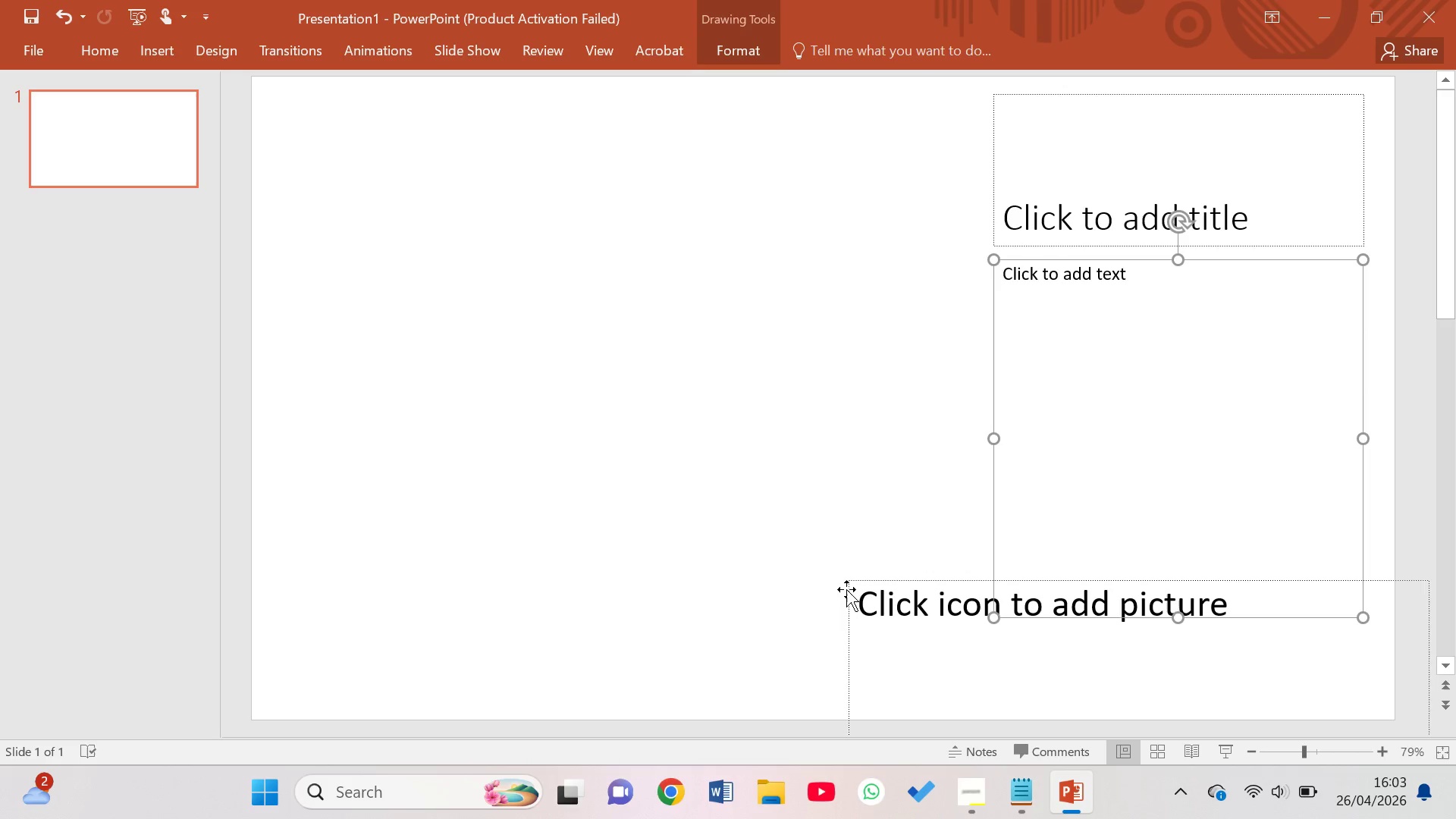 
left_click_drag(start_coordinate=[841, 585], to_coordinate=[323, 102])
 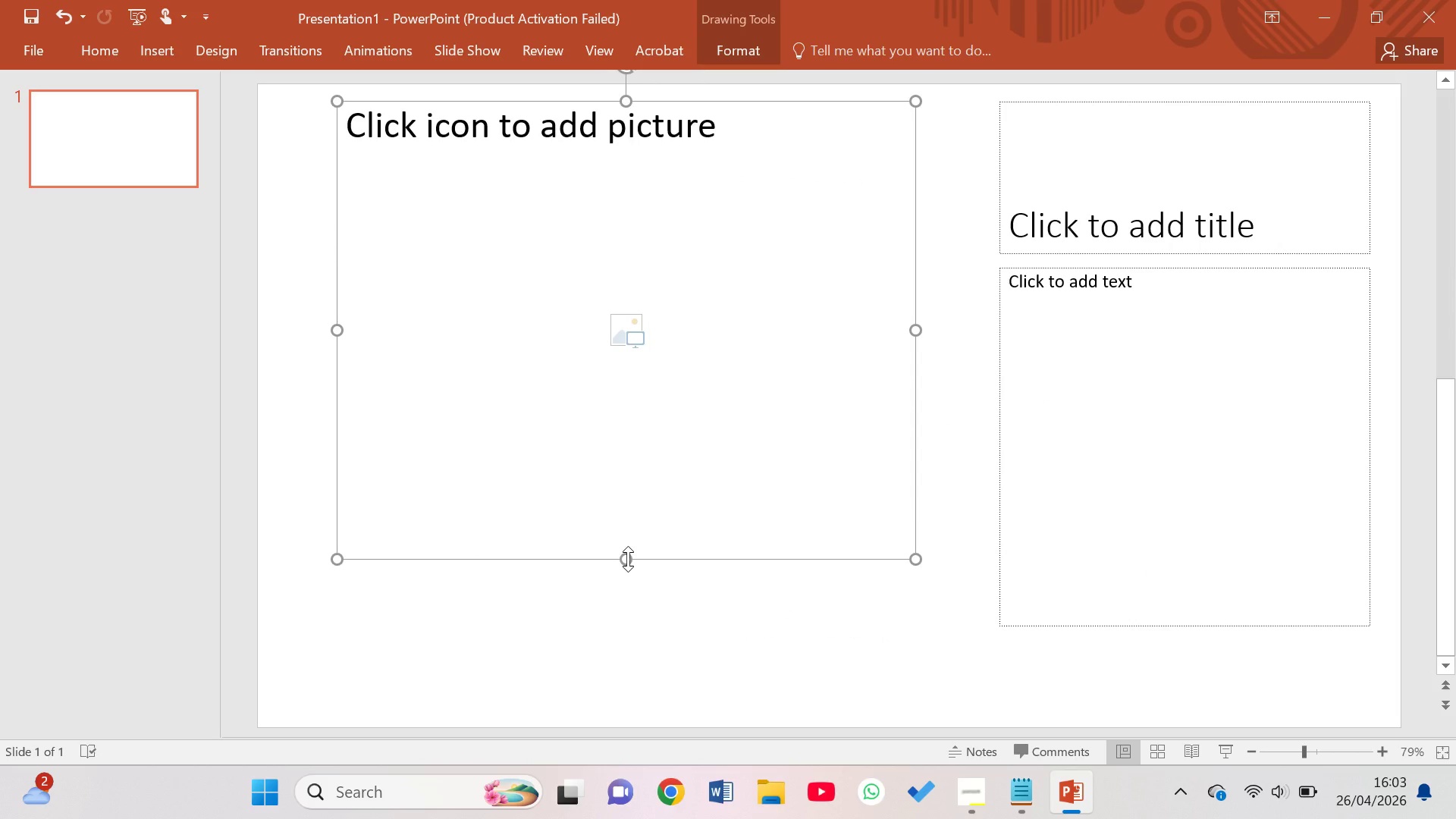 
left_click_drag(start_coordinate=[628, 559], to_coordinate=[637, 626])
 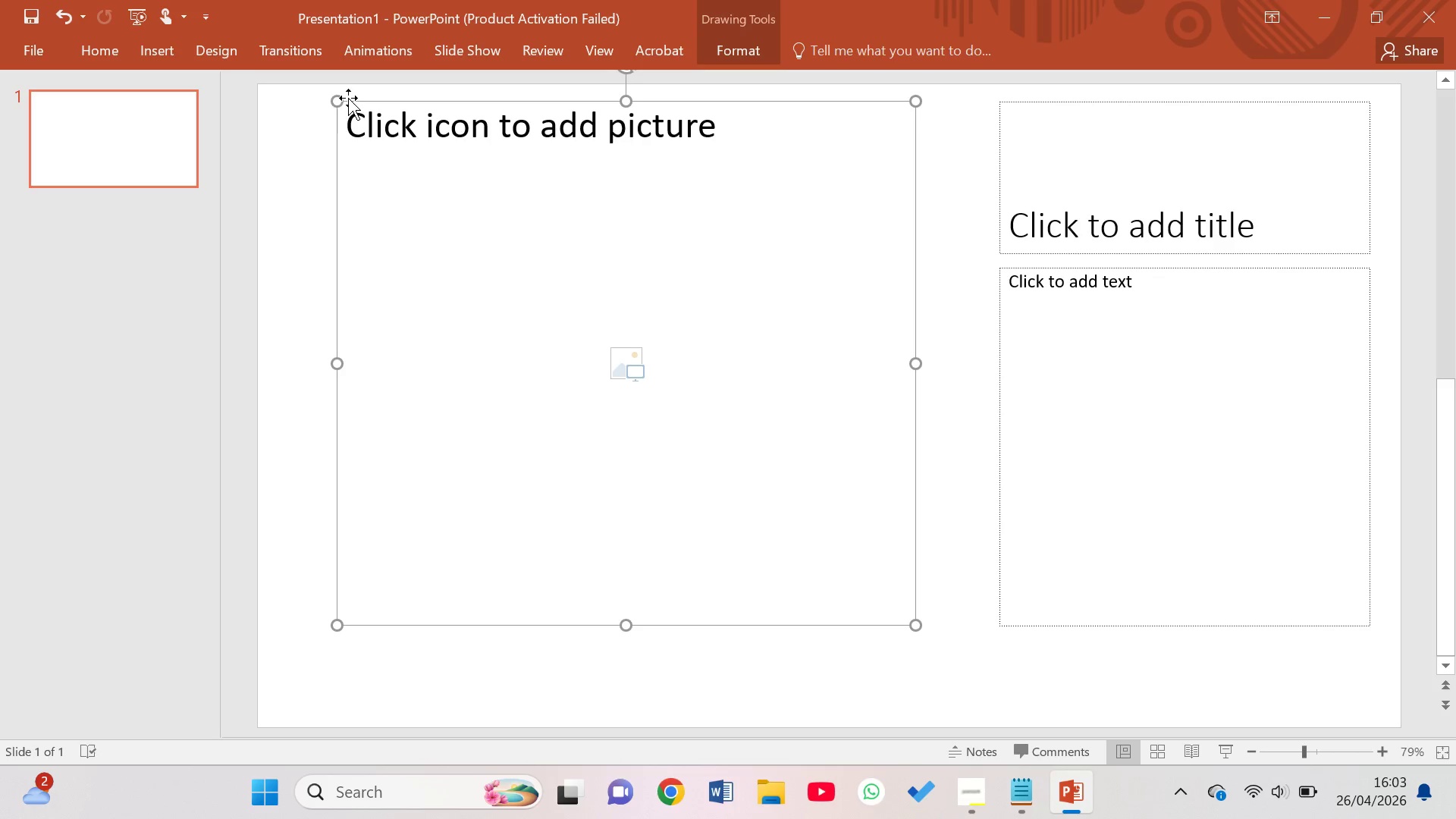 
wait(10.42)
 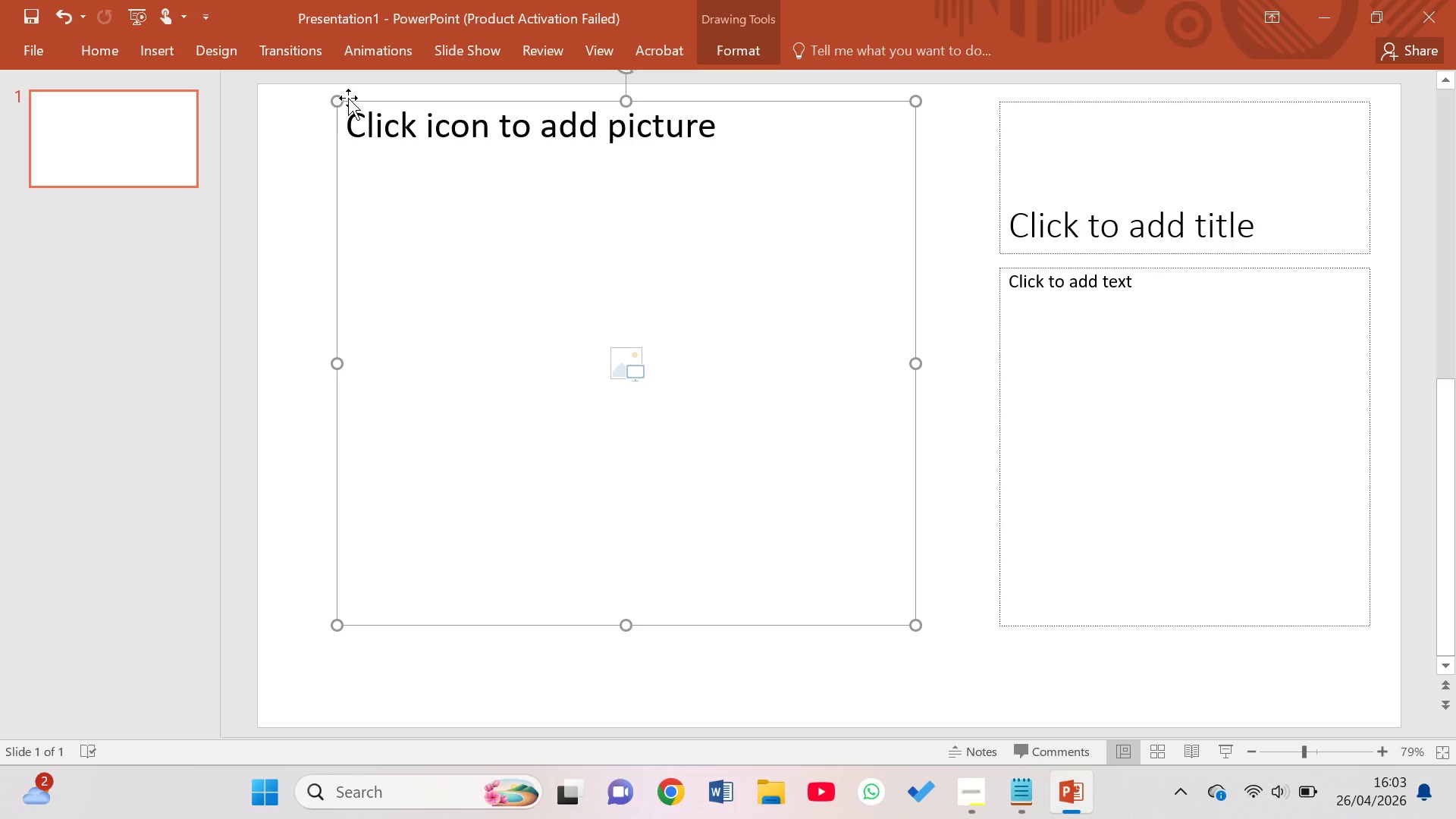 
left_click_drag(start_coordinate=[347, 105], to_coordinate=[293, 105])
 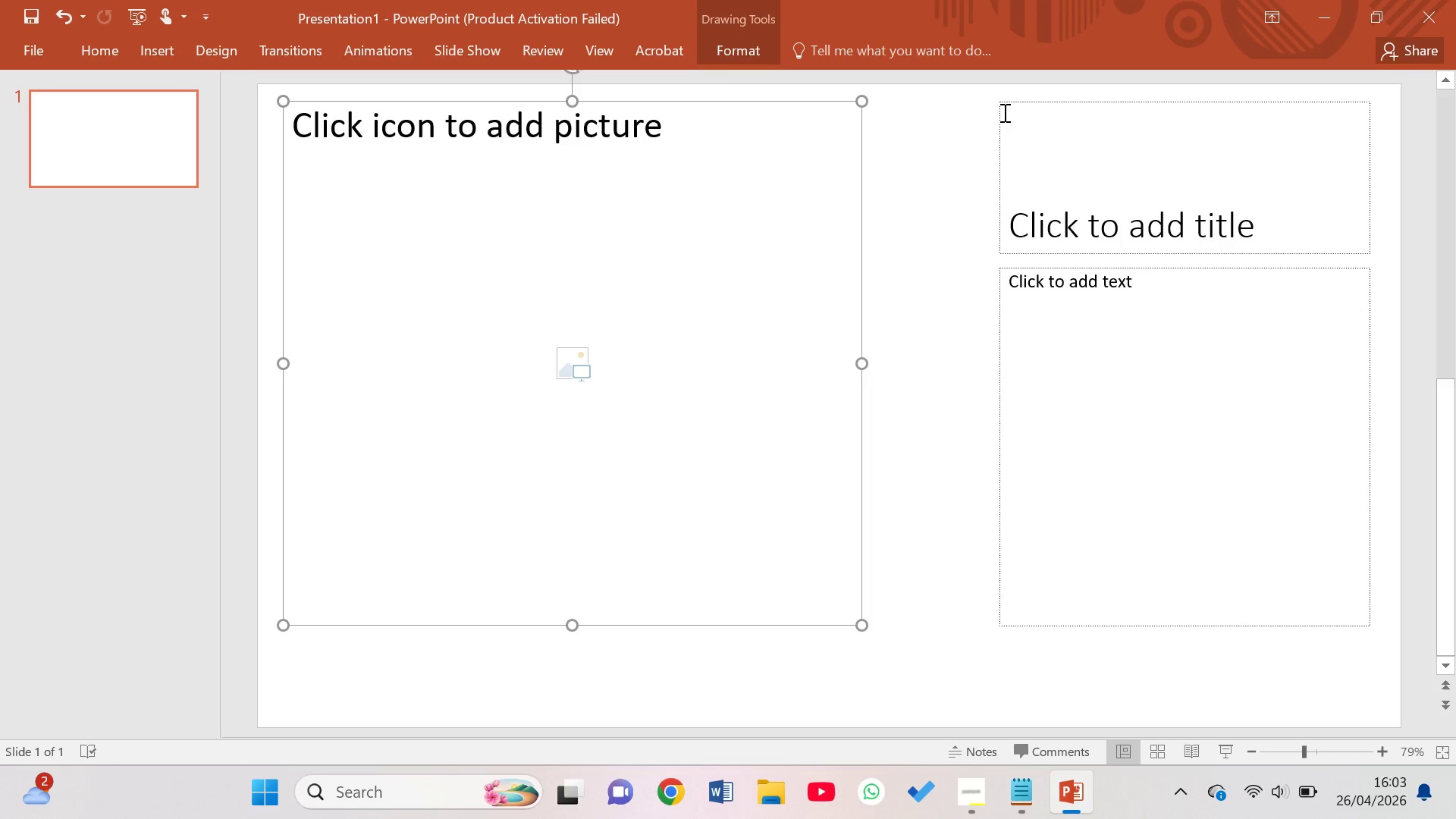 
left_click_drag(start_coordinate=[996, 104], to_coordinate=[912, 105])
 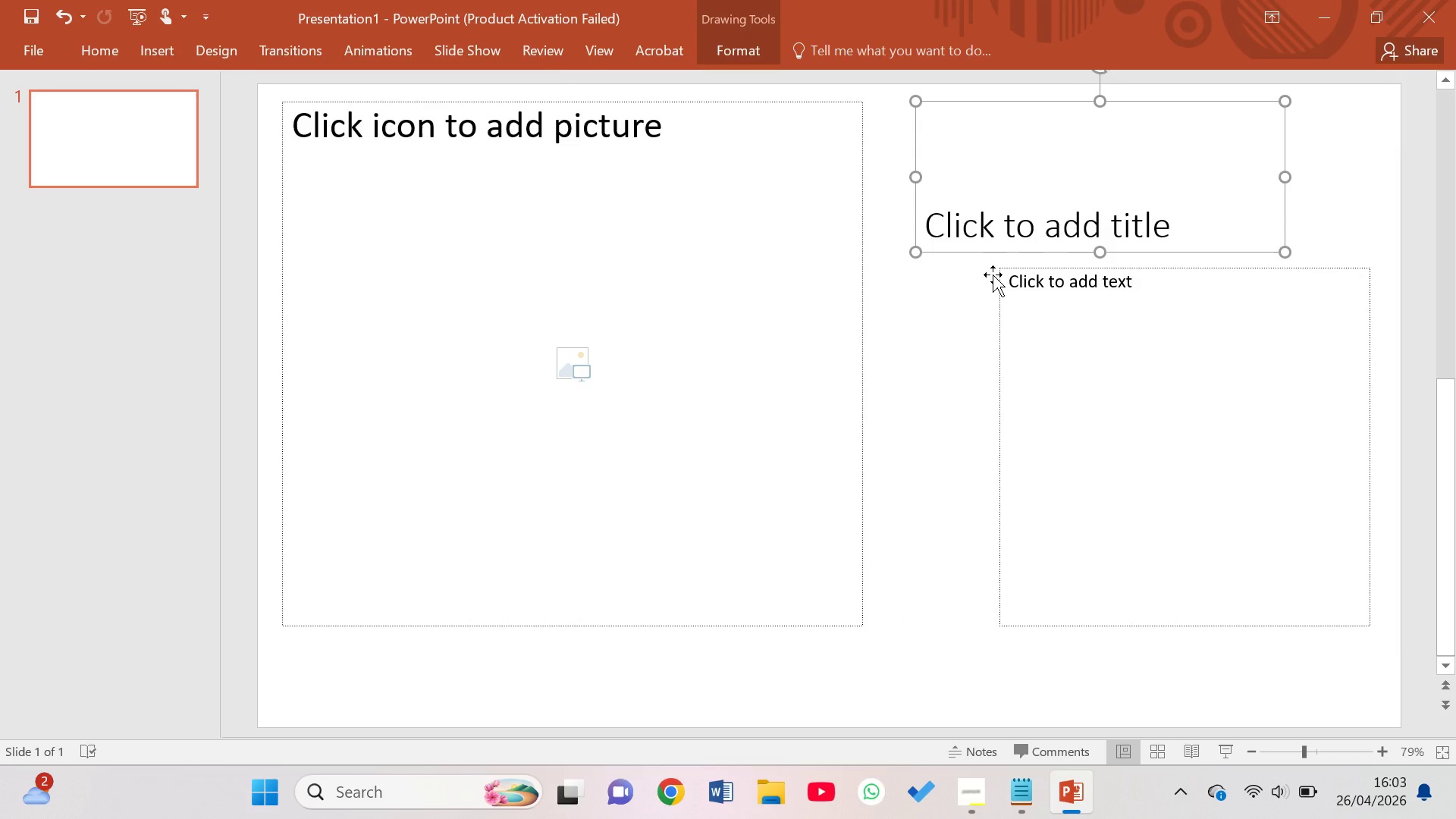 
left_click_drag(start_coordinate=[993, 275], to_coordinate=[908, 275])
 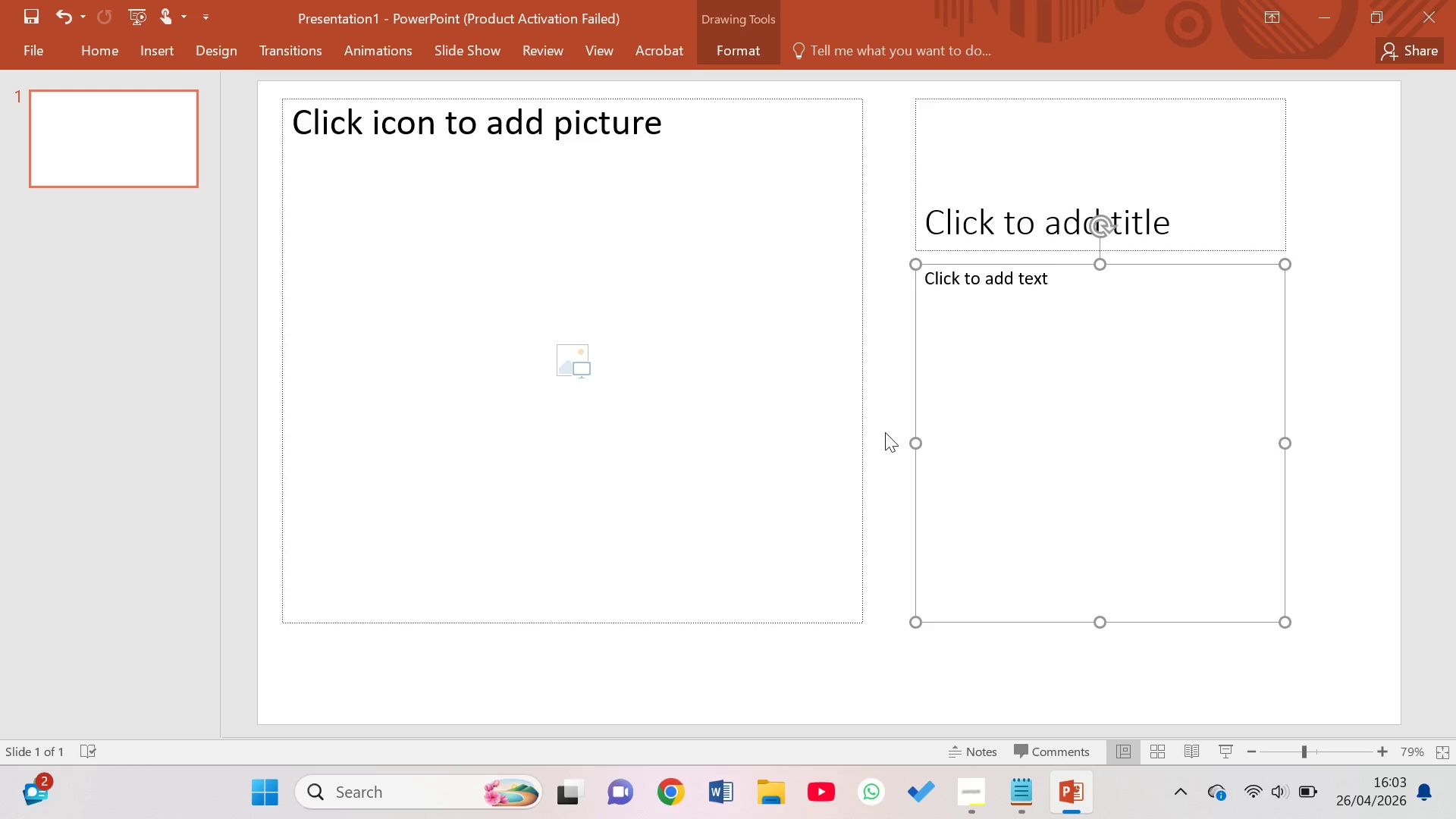 
wait(14.2)
 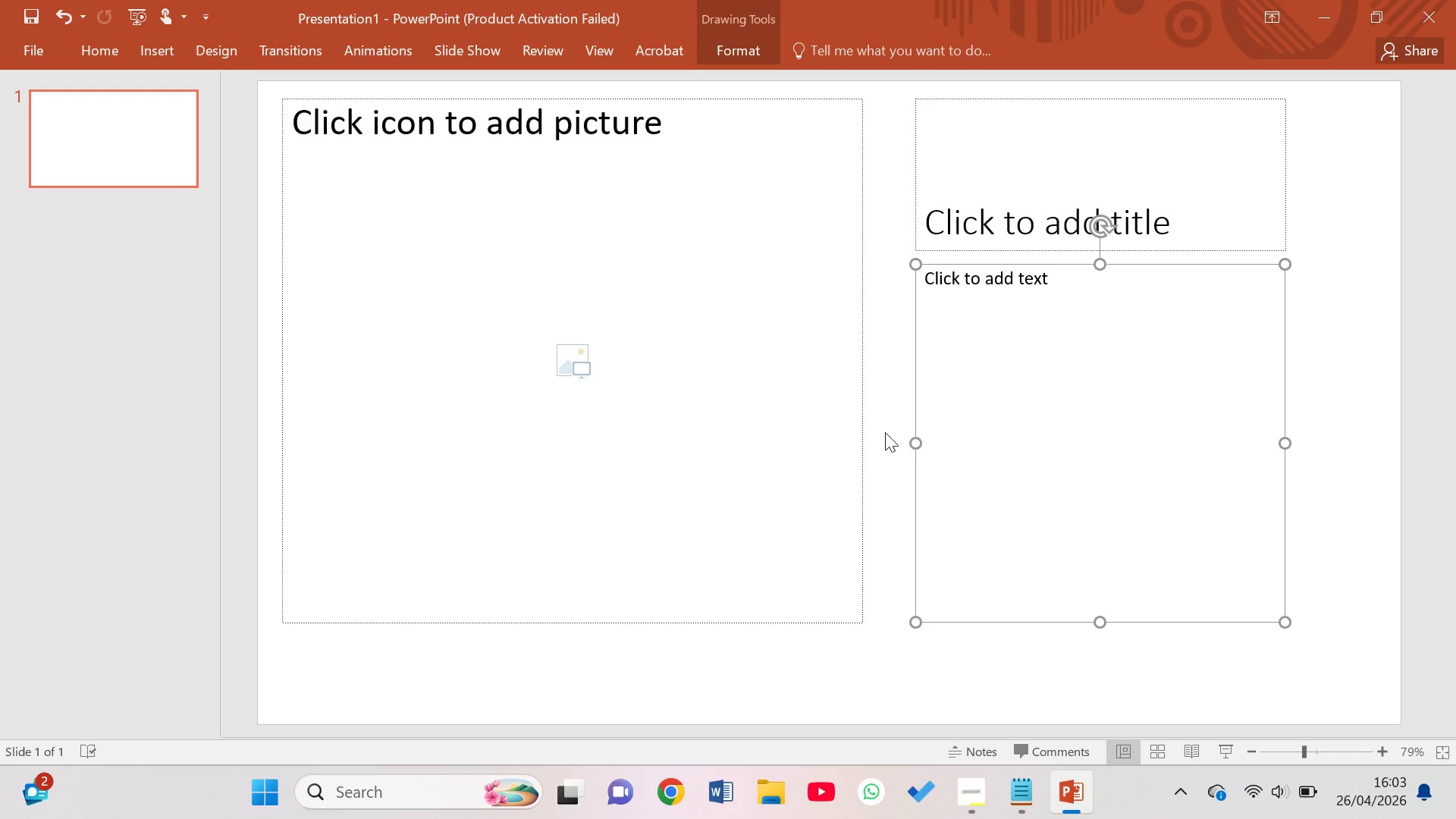 
left_click([202, 55])
 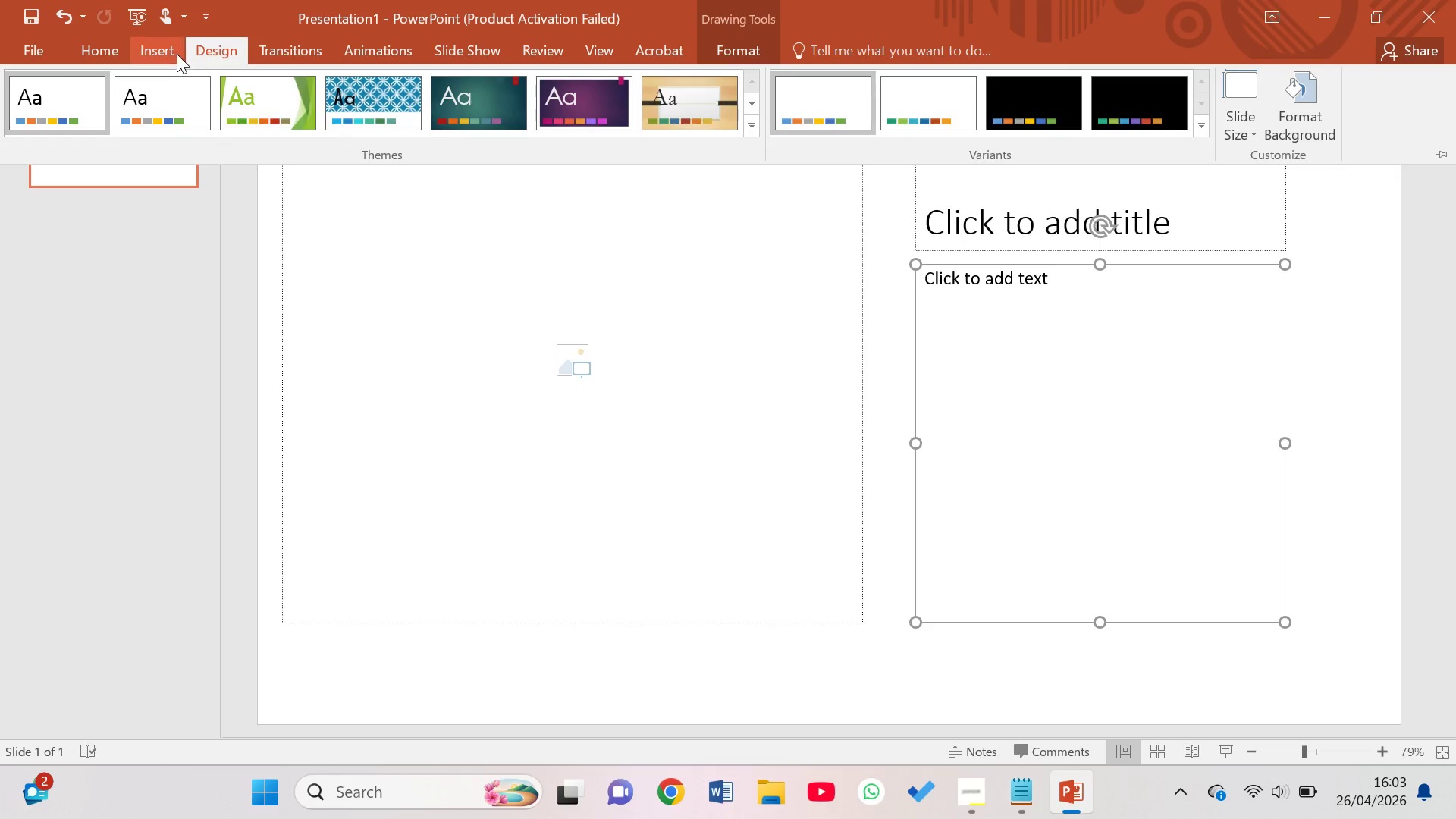 
left_click([163, 53])
 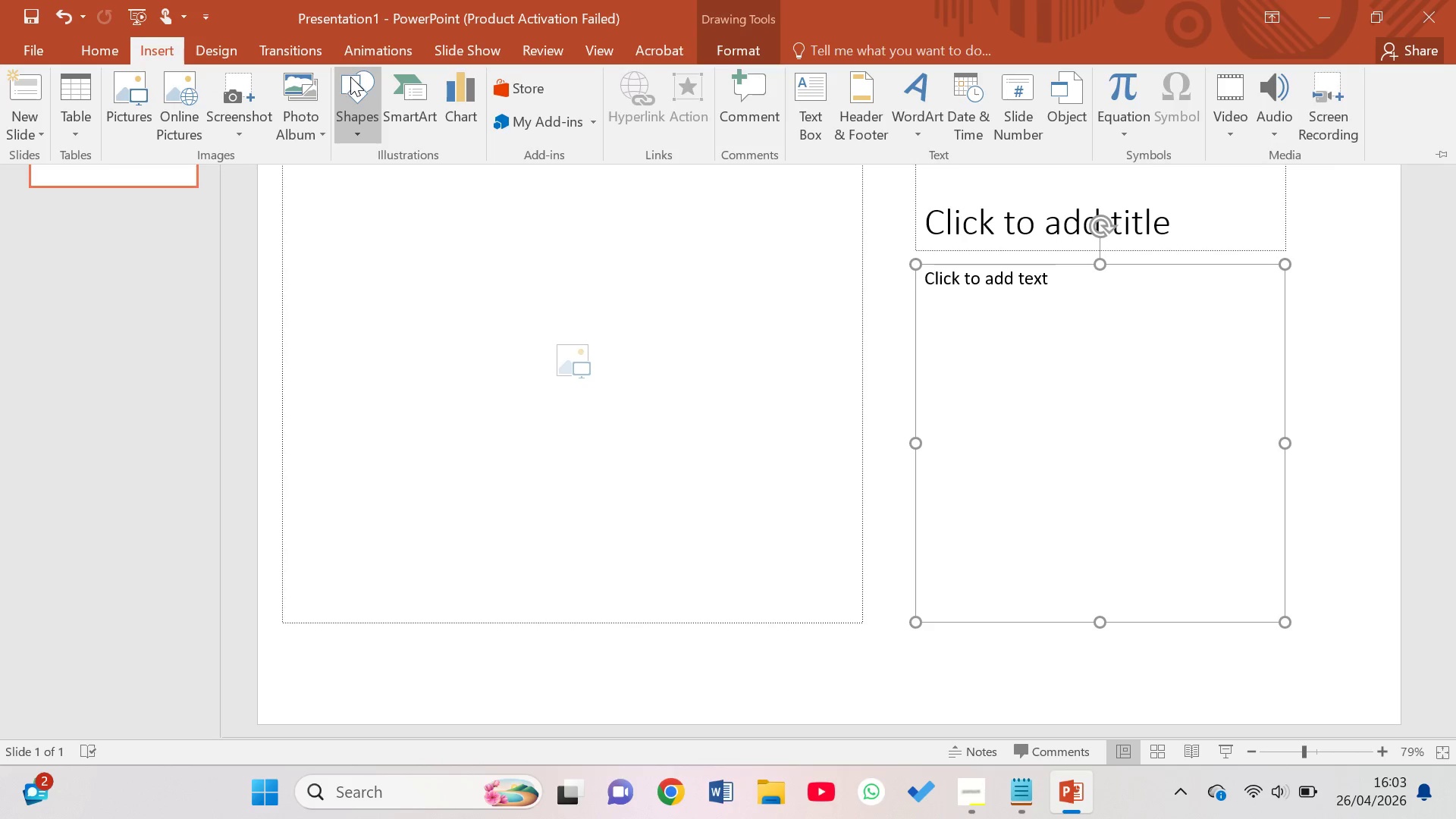 
left_click([350, 77])
 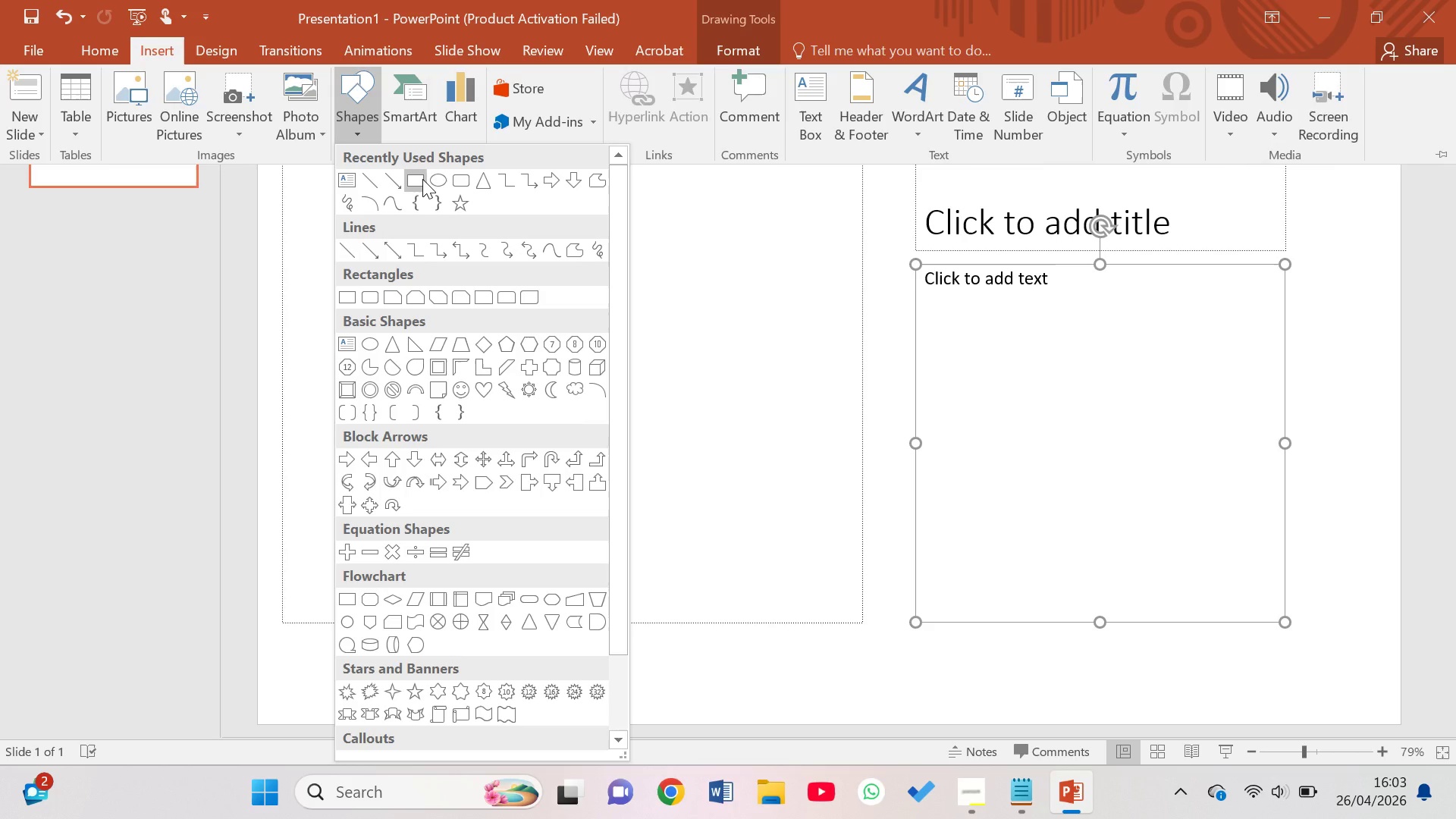 
left_click([422, 179])
 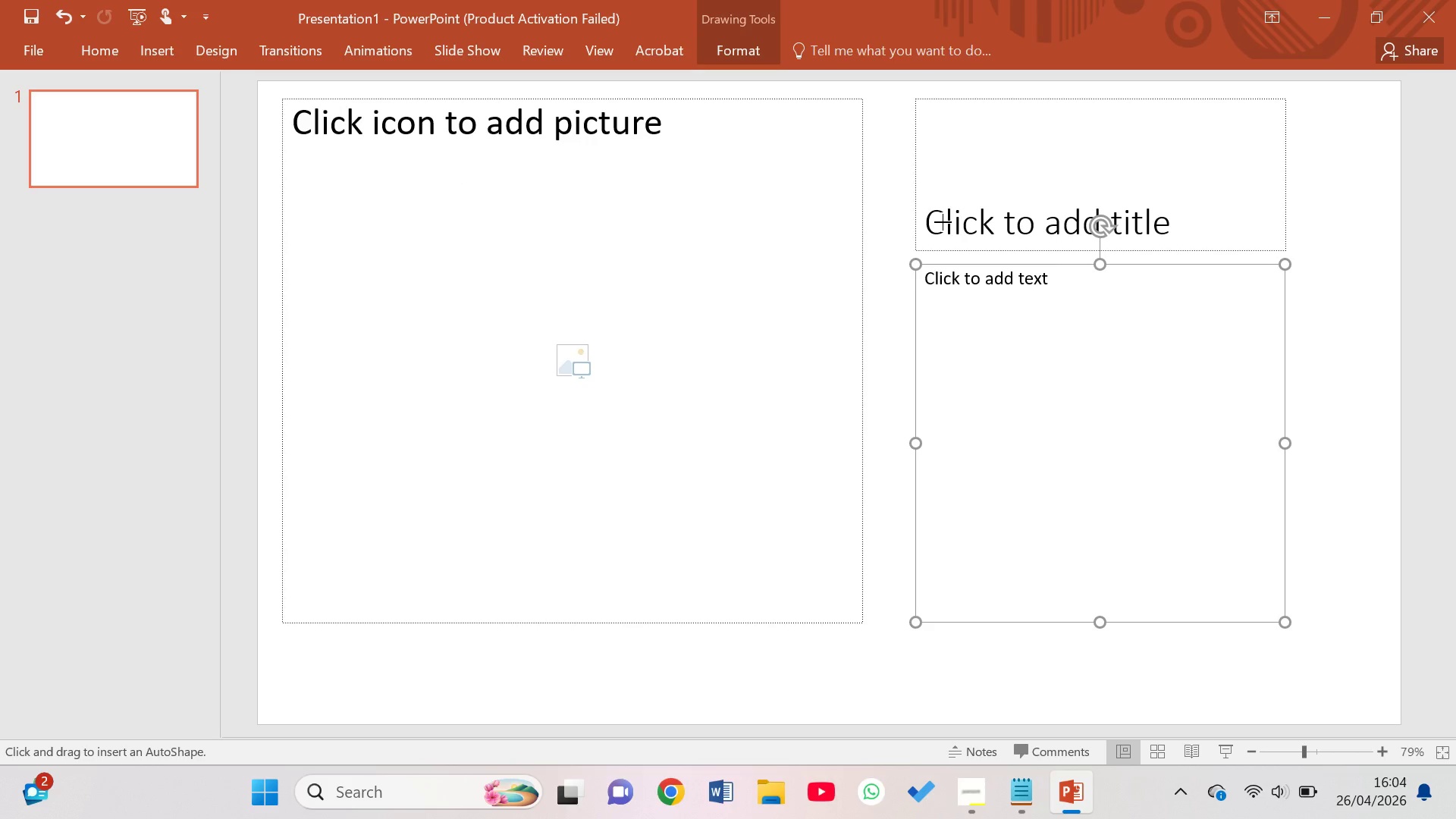 
left_click_drag(start_coordinate=[945, 109], to_coordinate=[929, 124])
 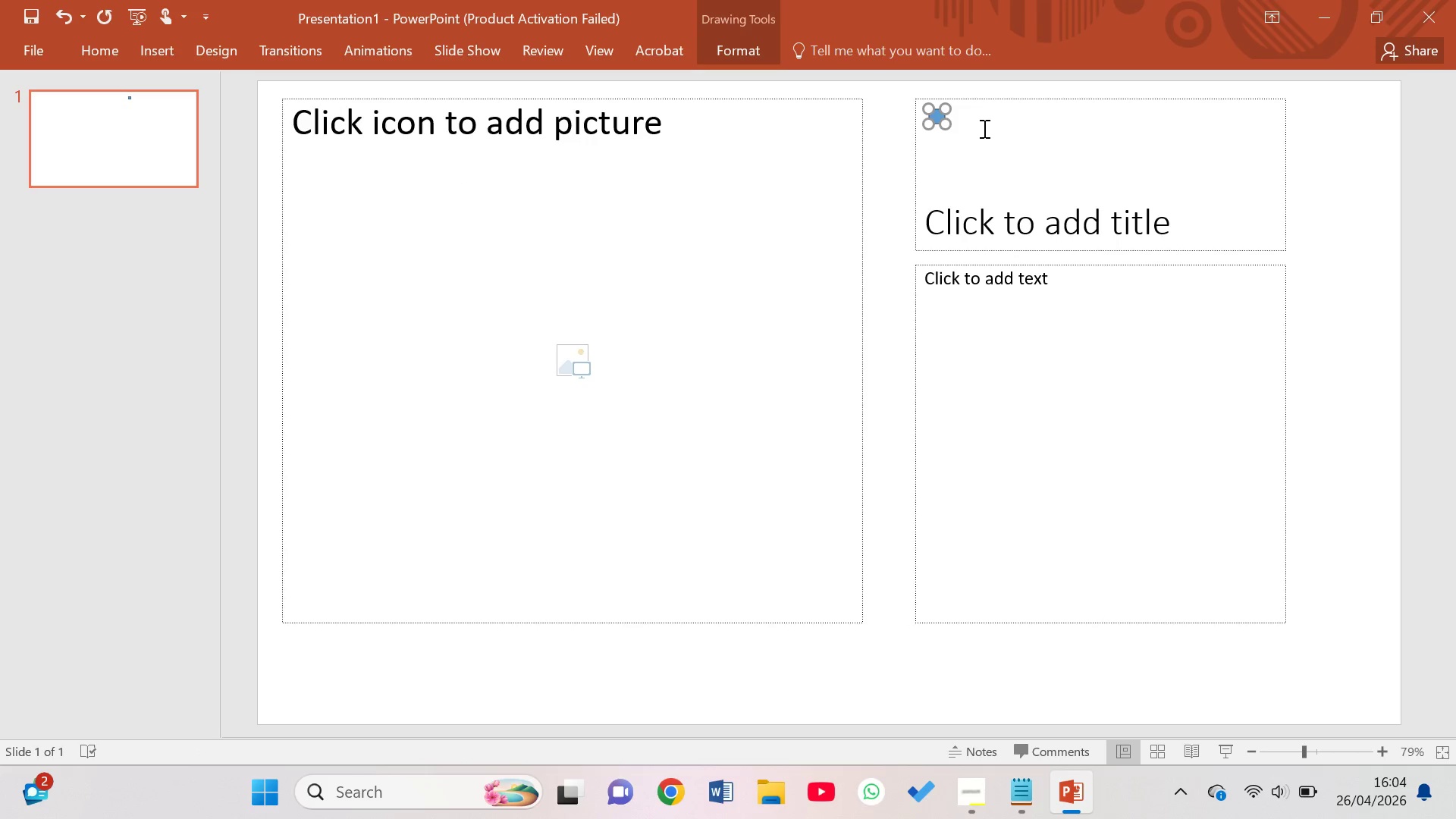 
left_click([986, 129])
 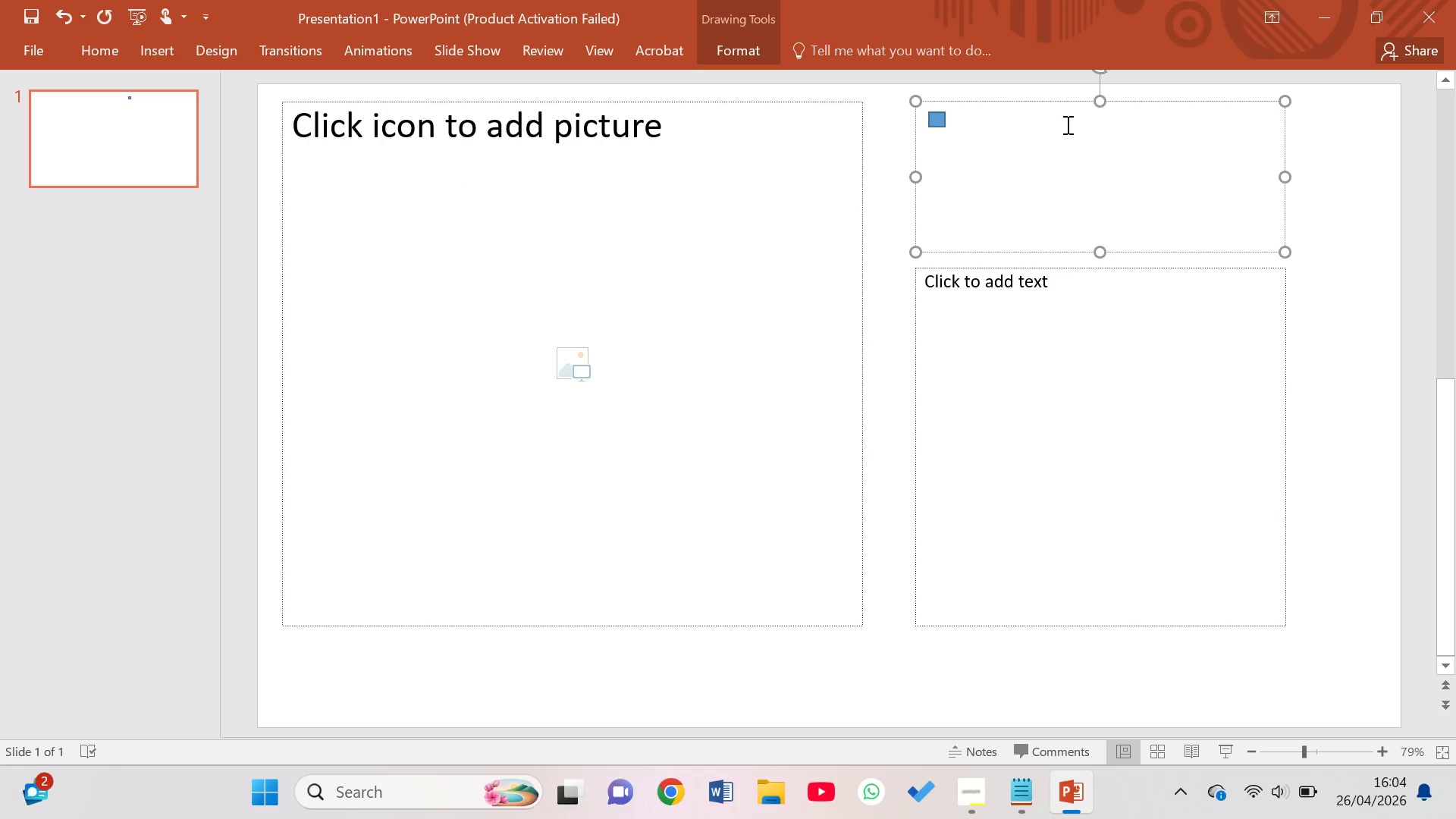 
left_click([957, 121])
 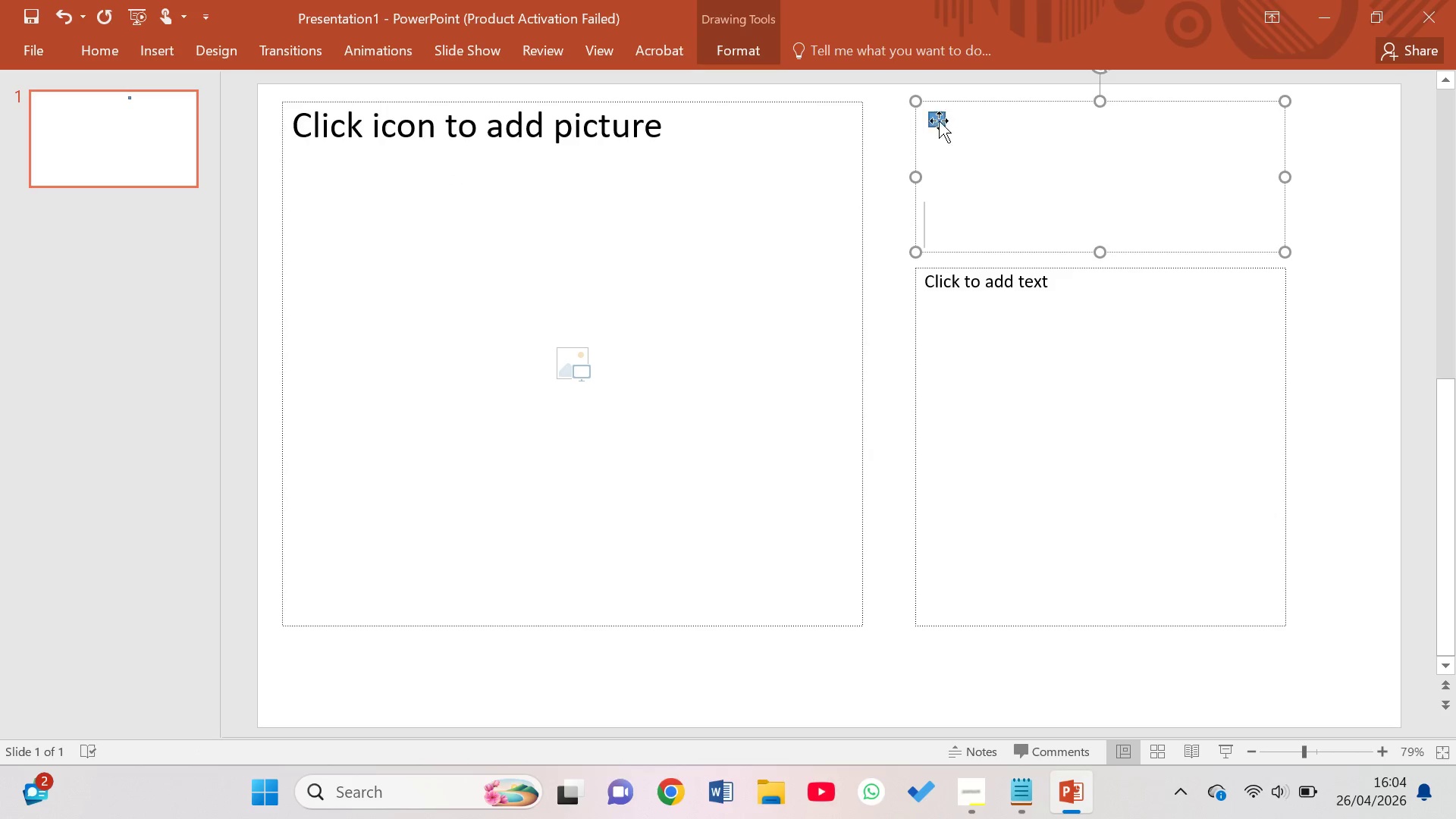 
left_click([928, 119])
 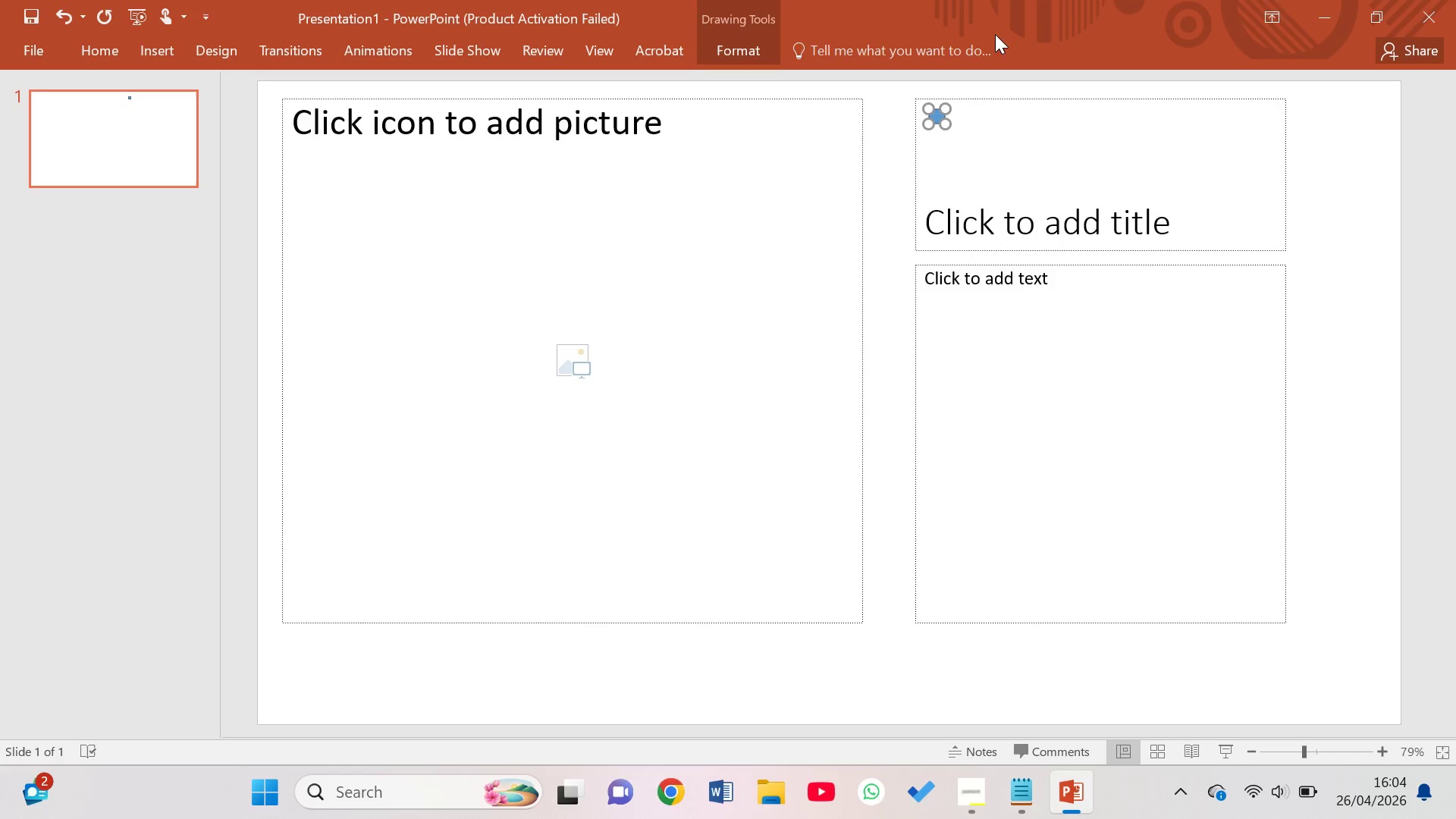 
key(Backspace)
 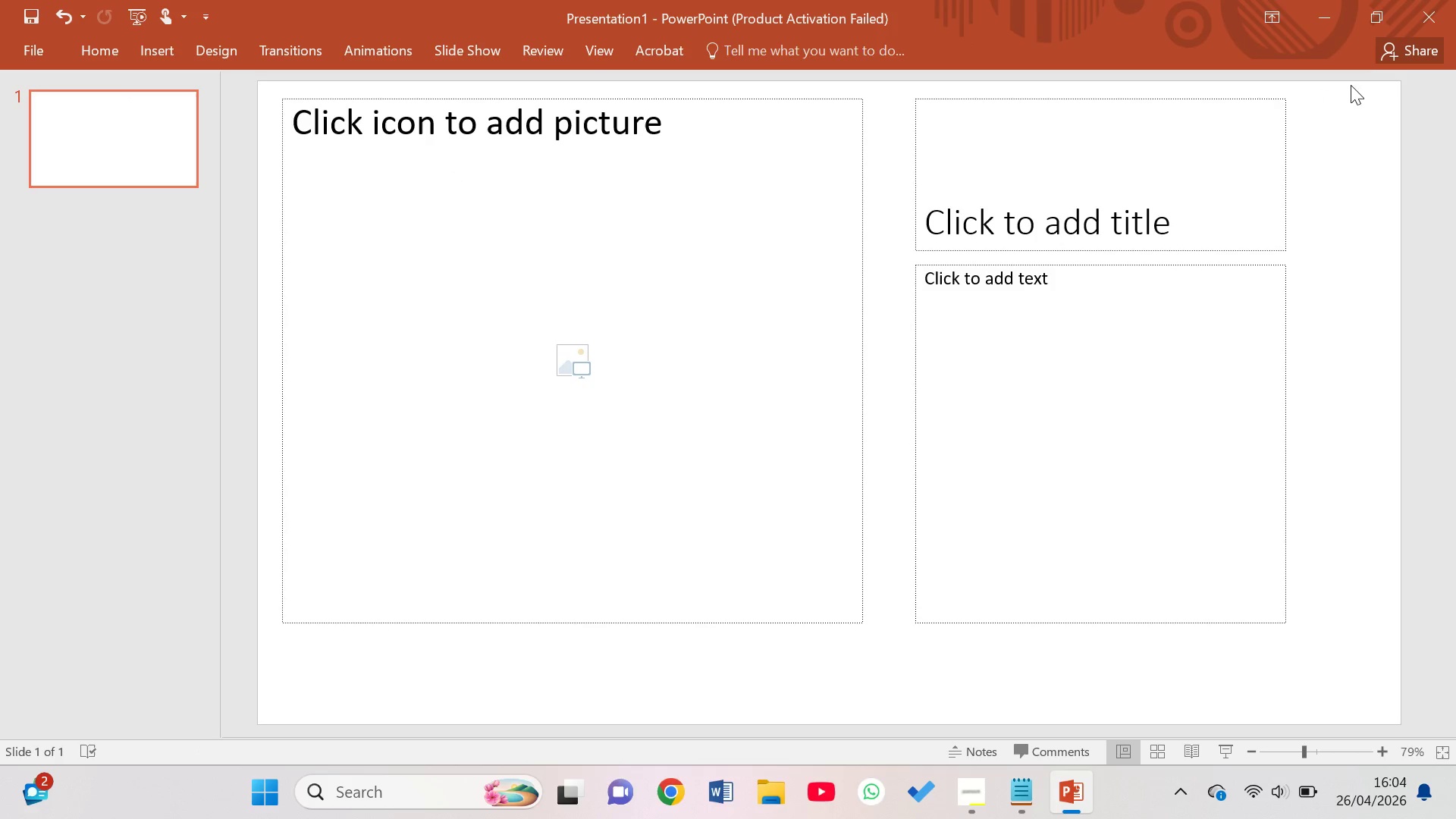 
left_click([1156, 177])
 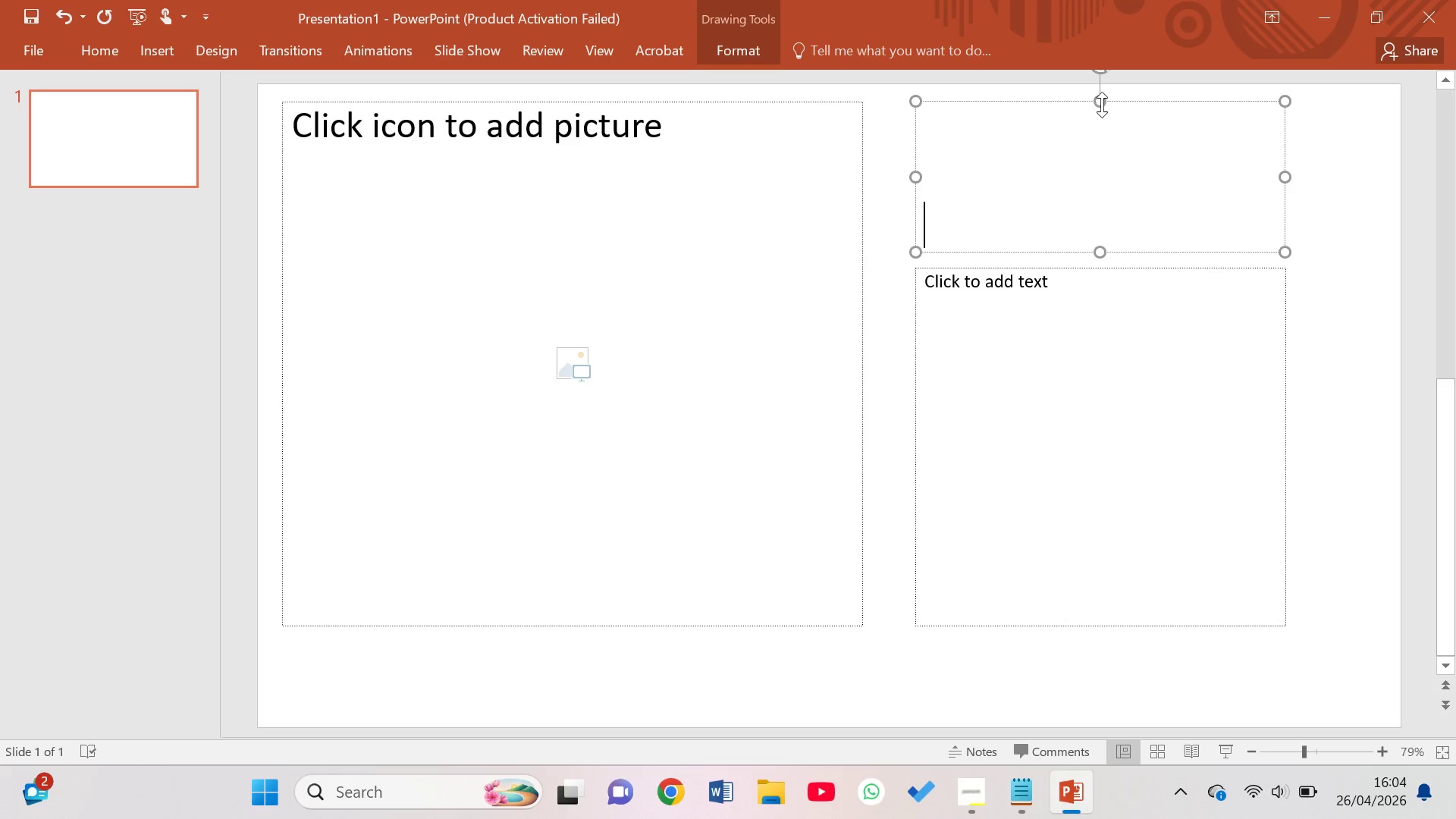 
left_click_drag(start_coordinate=[1100, 104], to_coordinate=[1116, 204])
 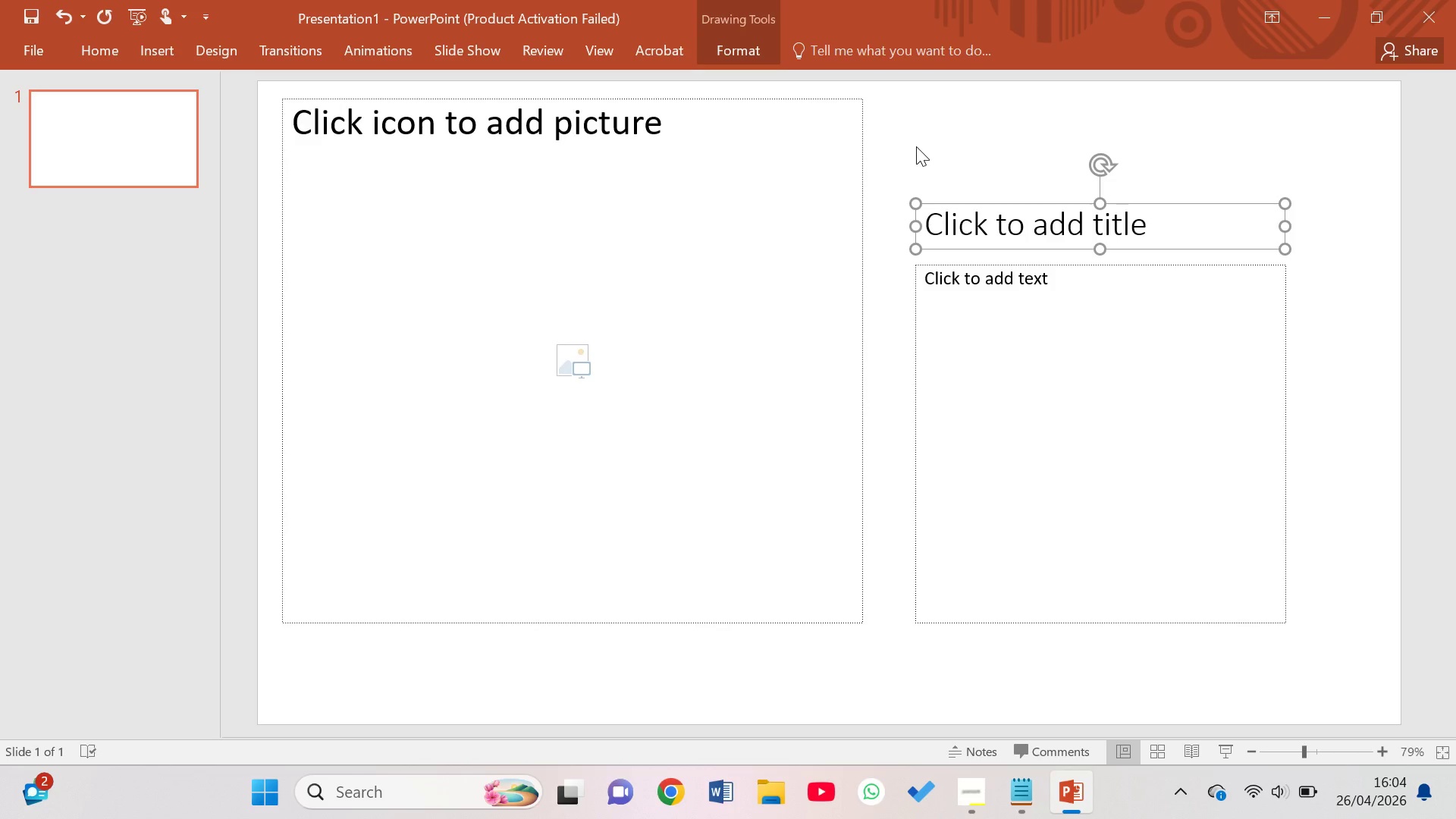 
left_click([918, 146])
 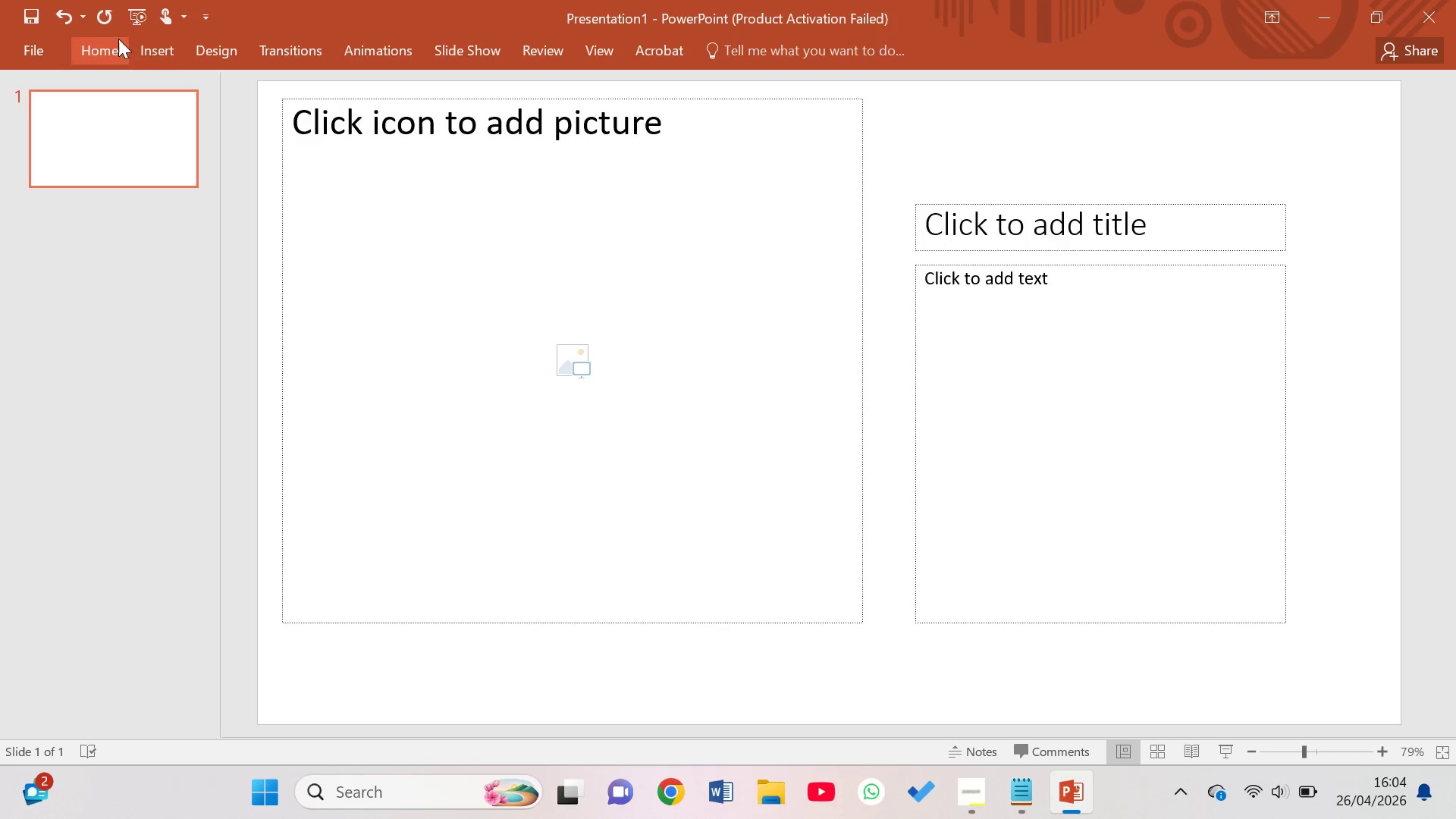 
left_click([95, 58])
 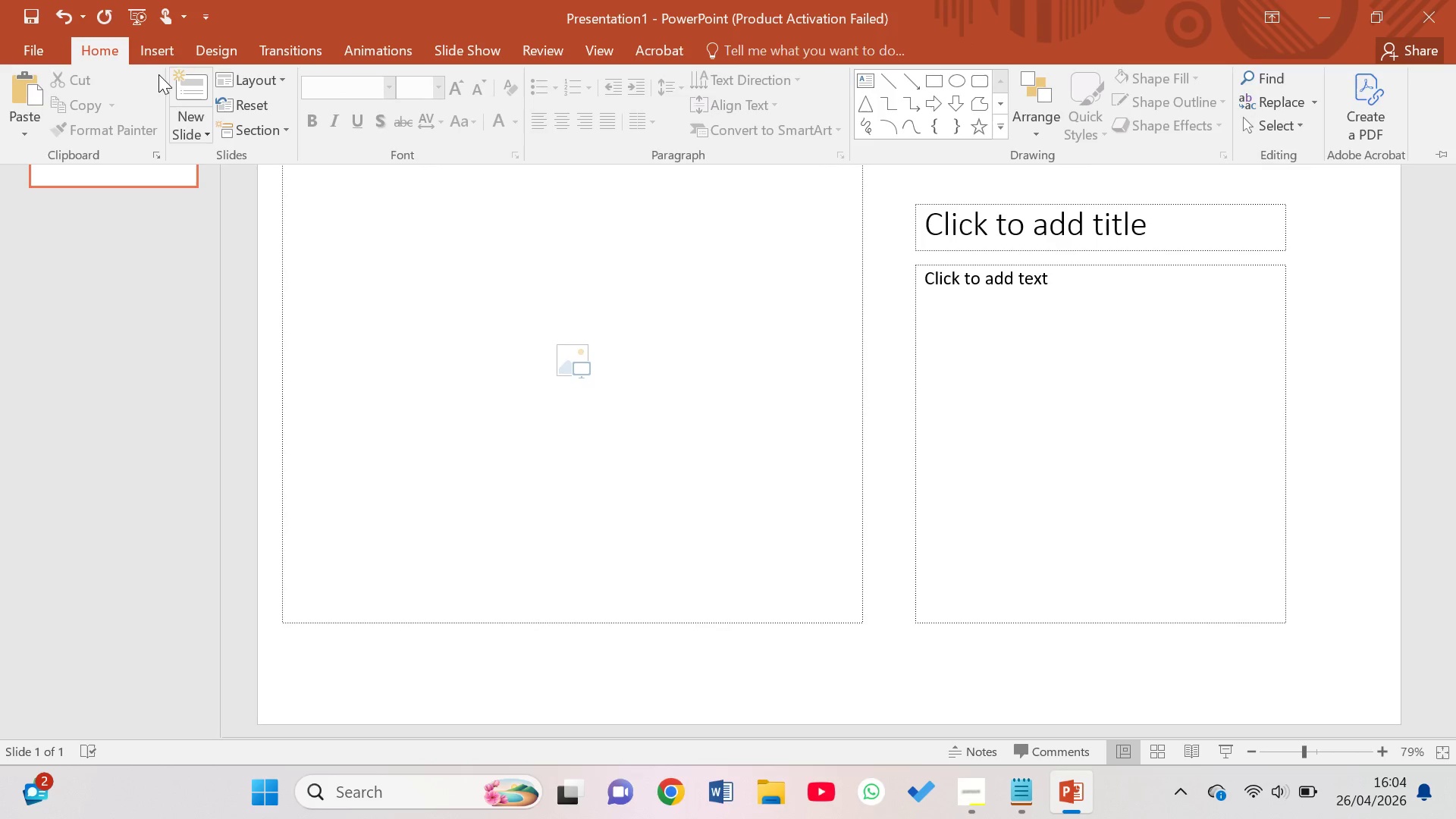 
left_click([162, 52])
 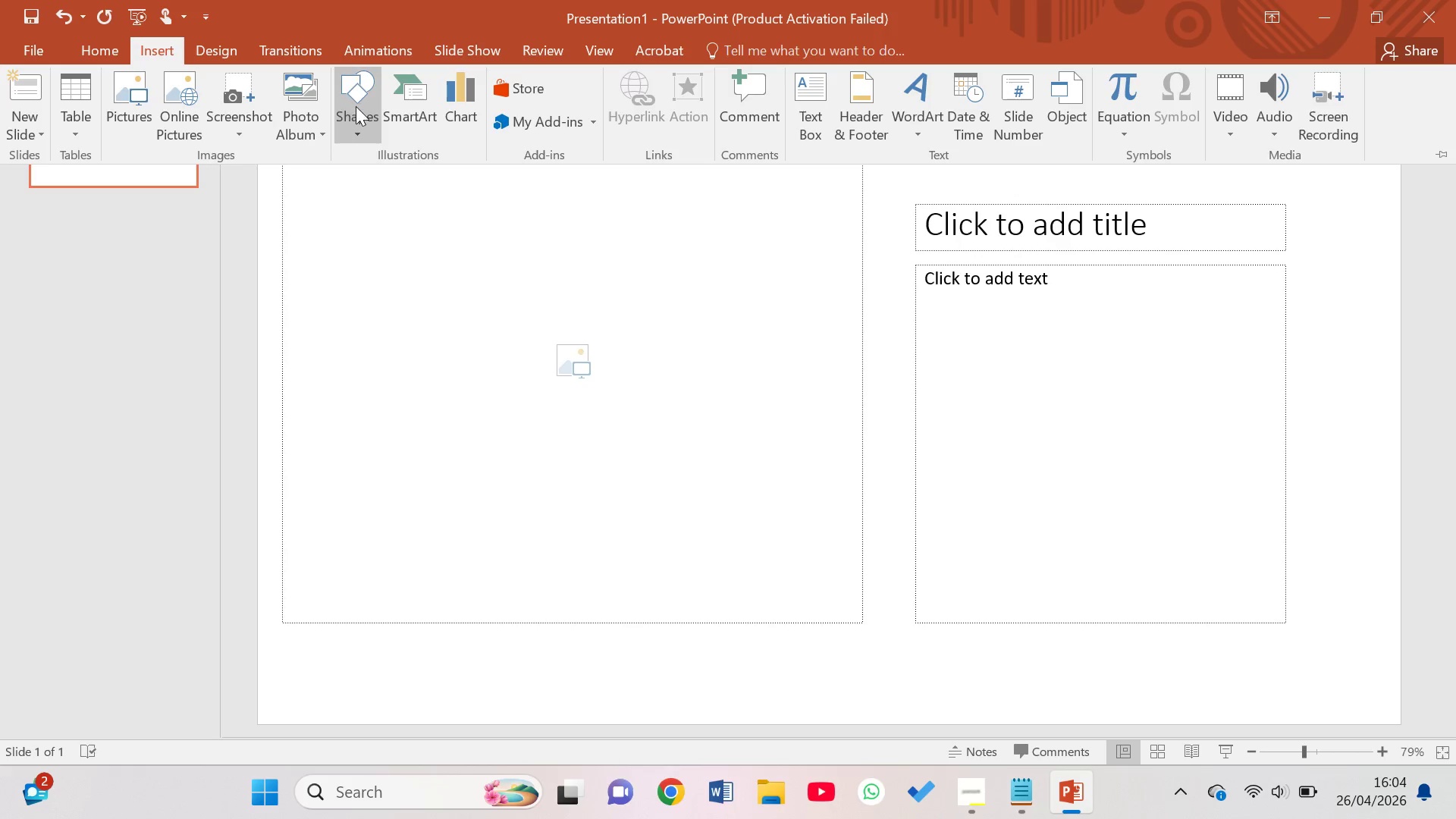 
left_click([360, 130])
 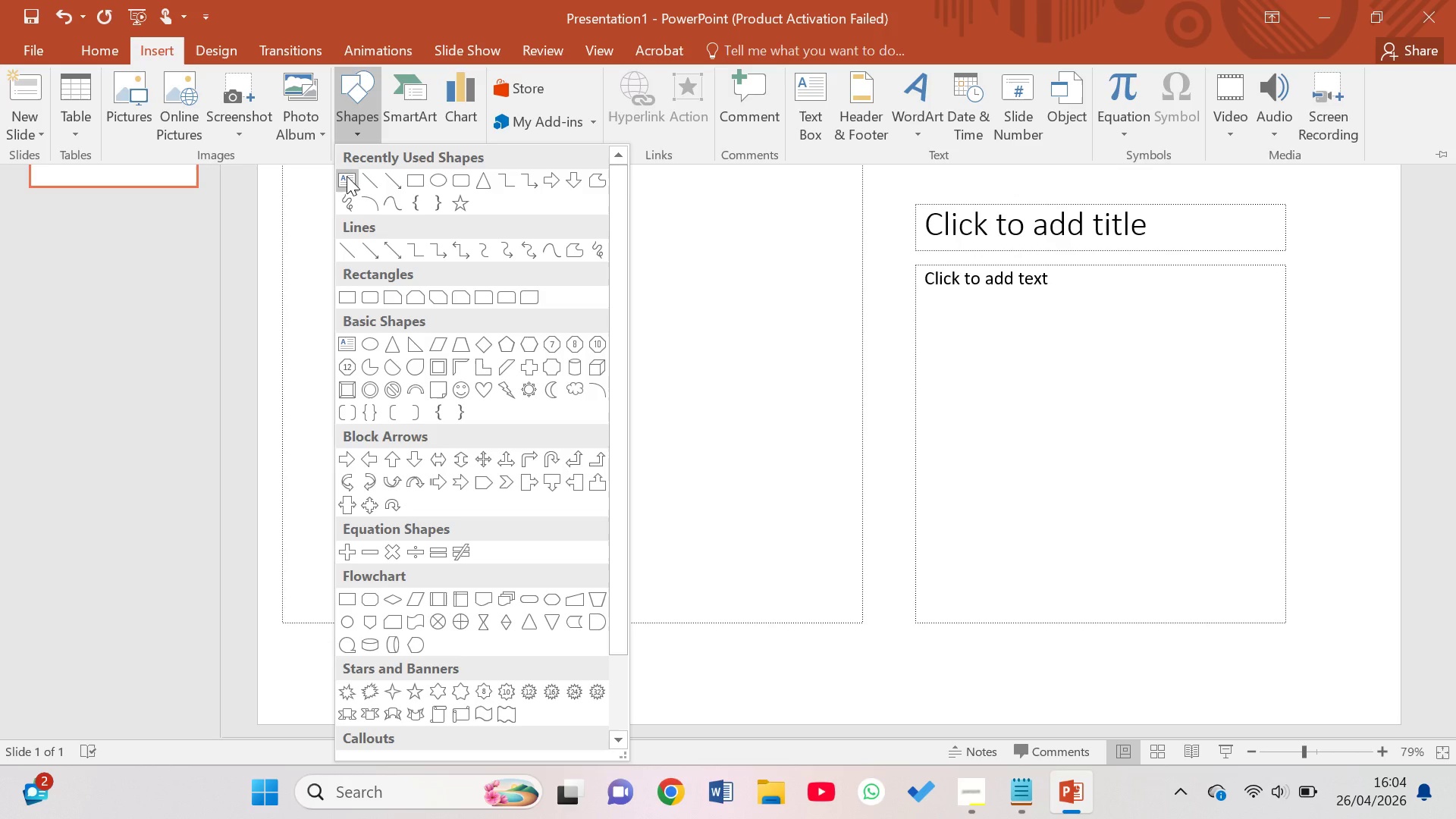 
left_click([347, 176])
 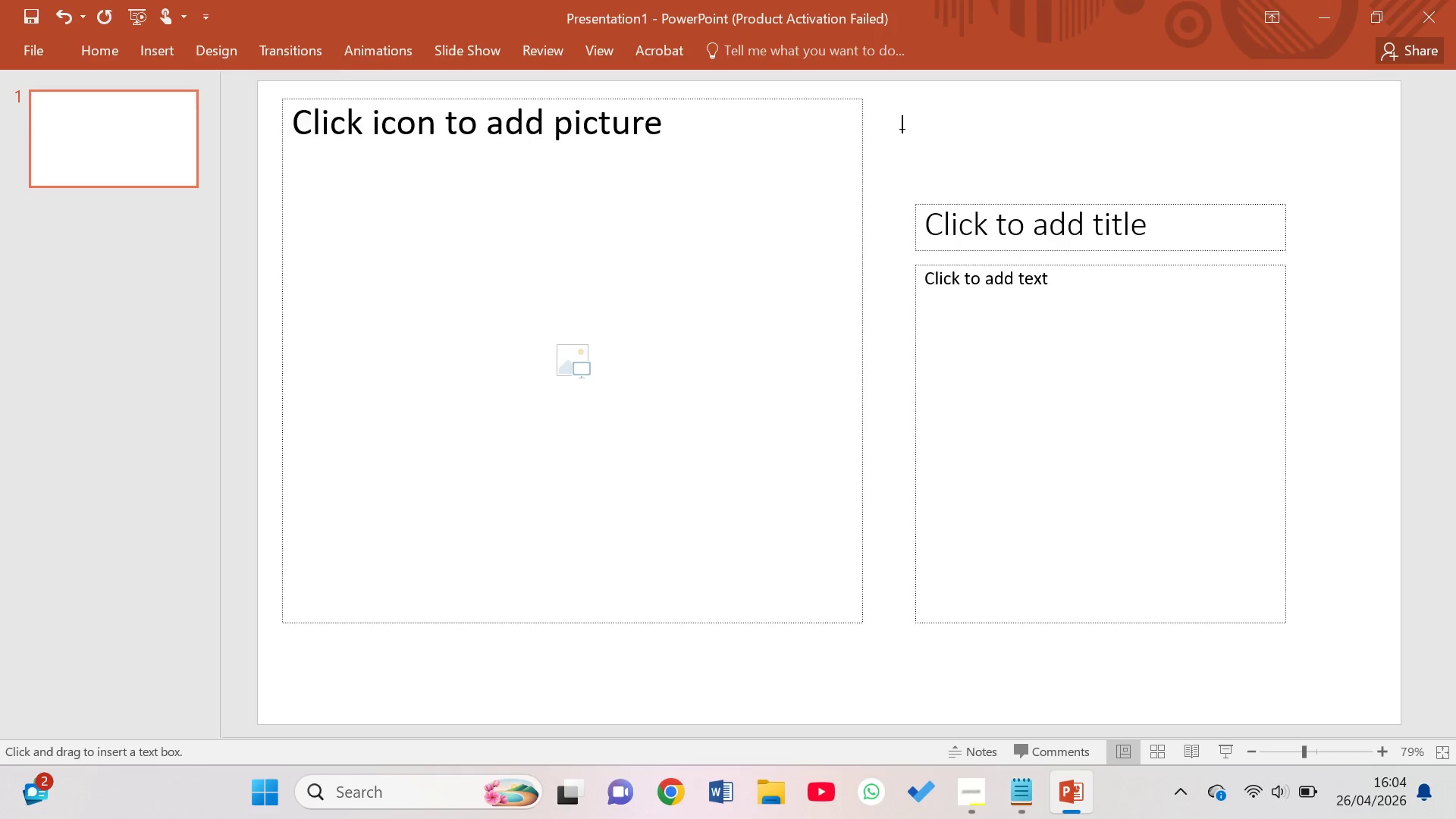 
left_click_drag(start_coordinate=[911, 124], to_coordinate=[1035, 147])
 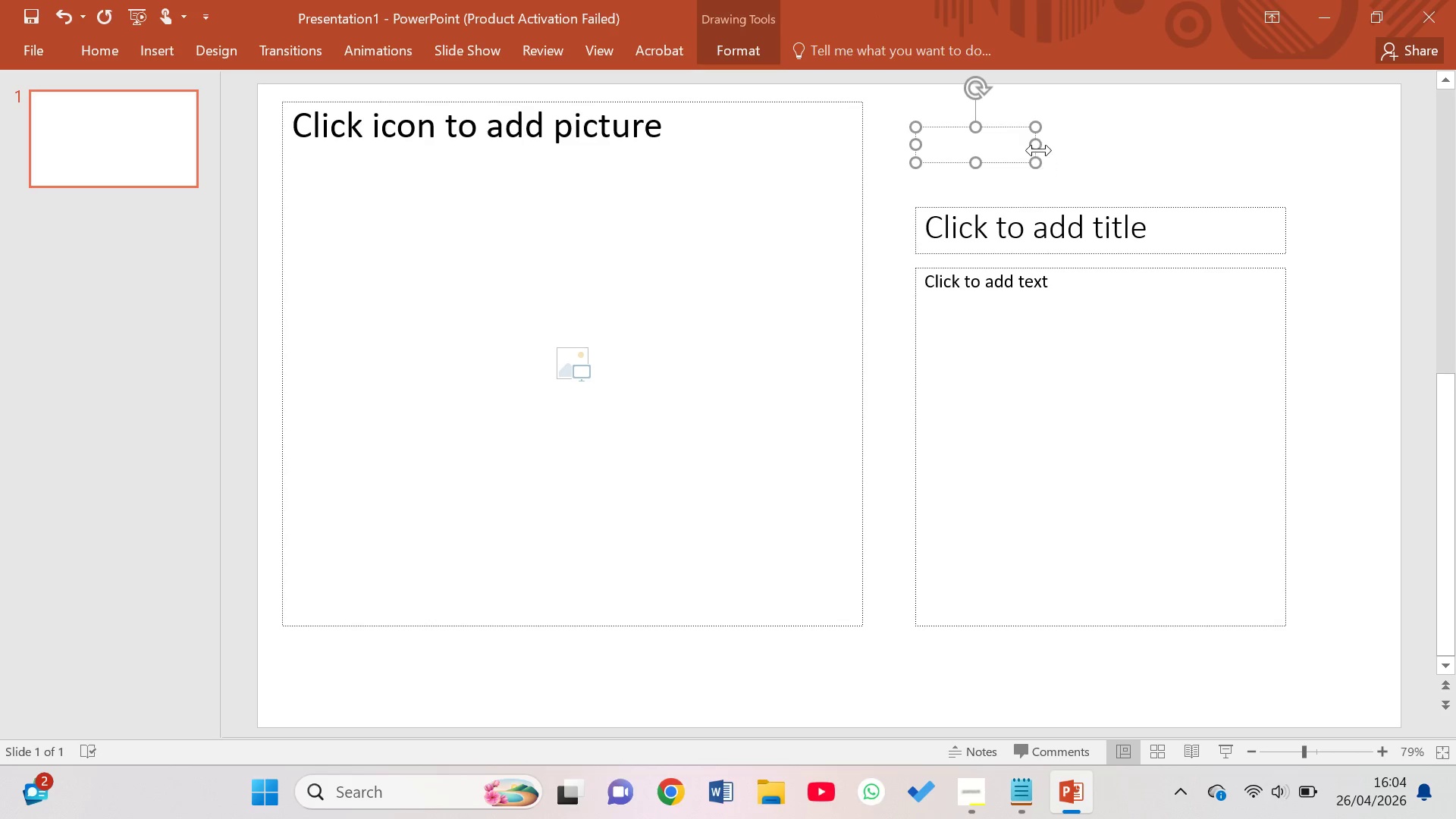 
left_click_drag(start_coordinate=[1039, 147], to_coordinate=[1075, 146])
 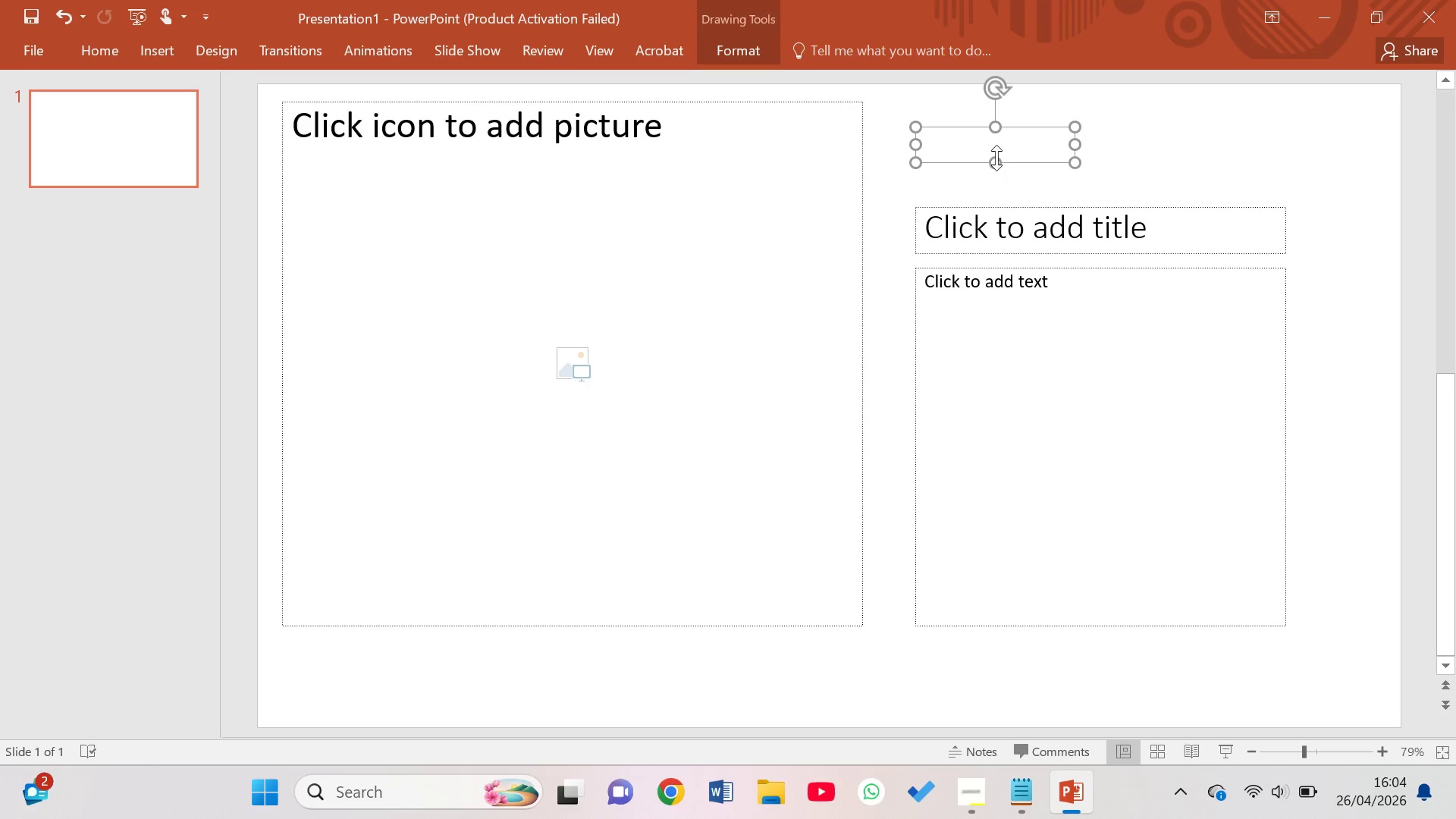 
left_click_drag(start_coordinate=[996, 158], to_coordinate=[993, 149])
 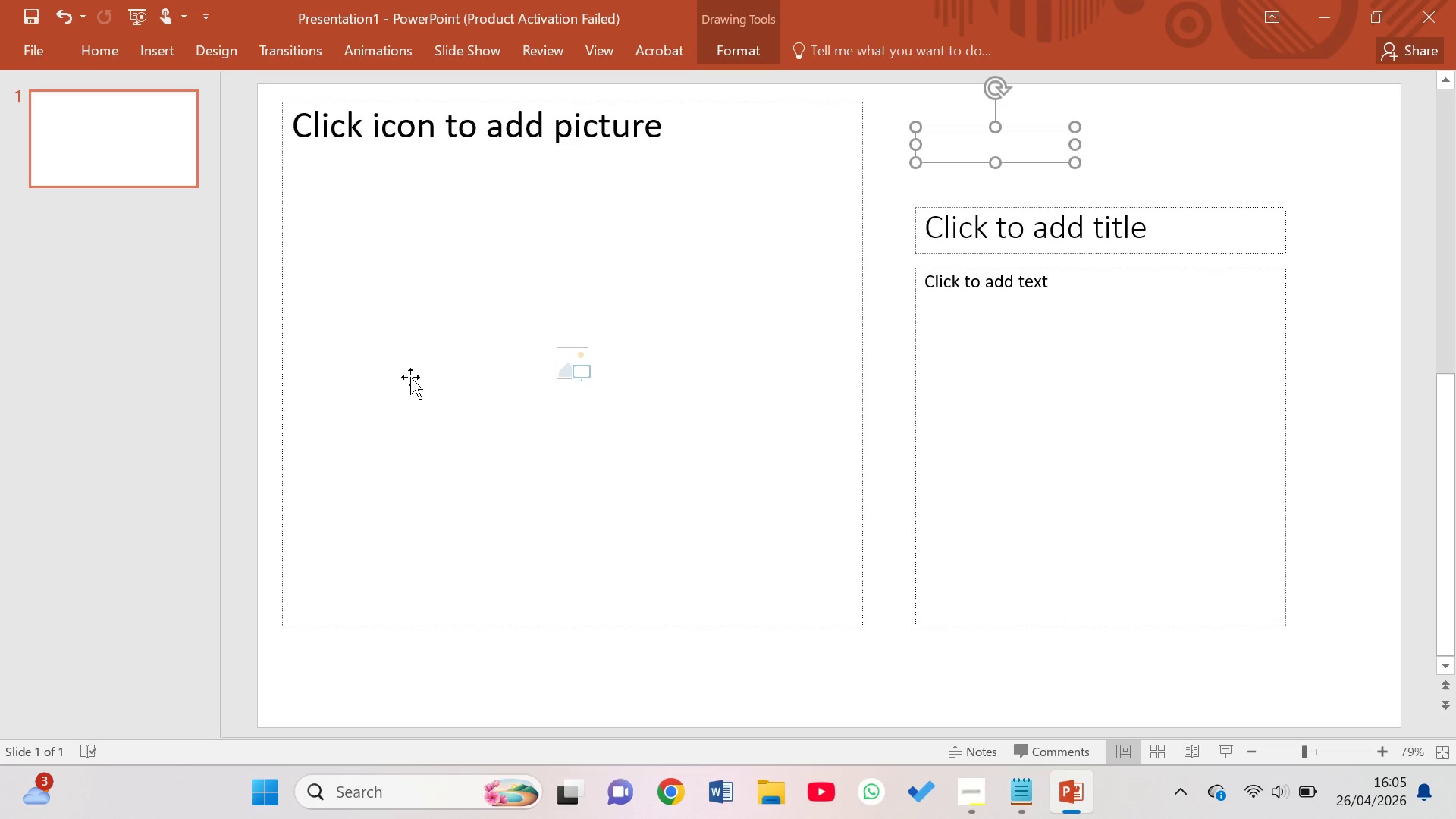 
wait(61.92)
 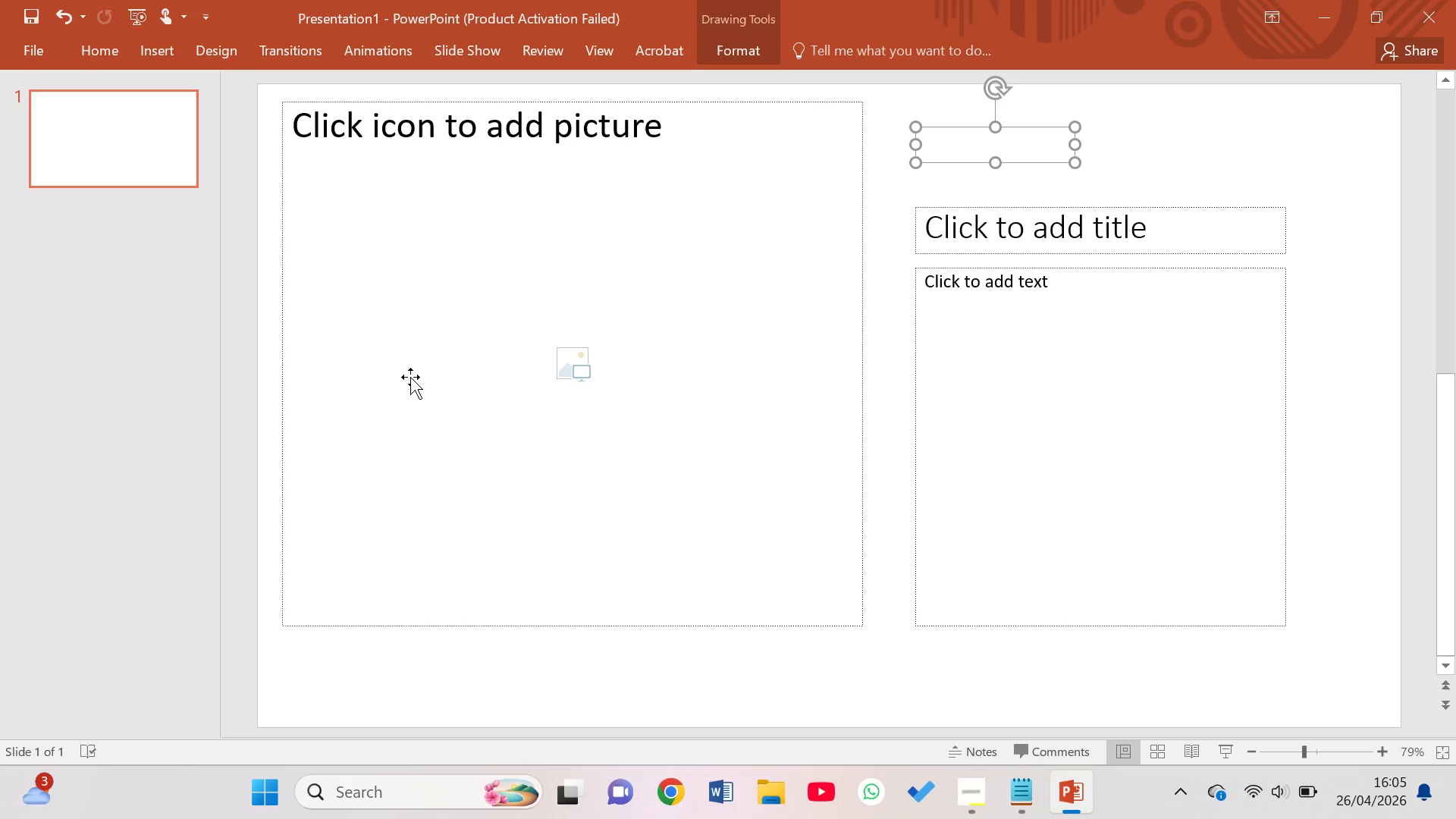 
left_click([93, 58])
 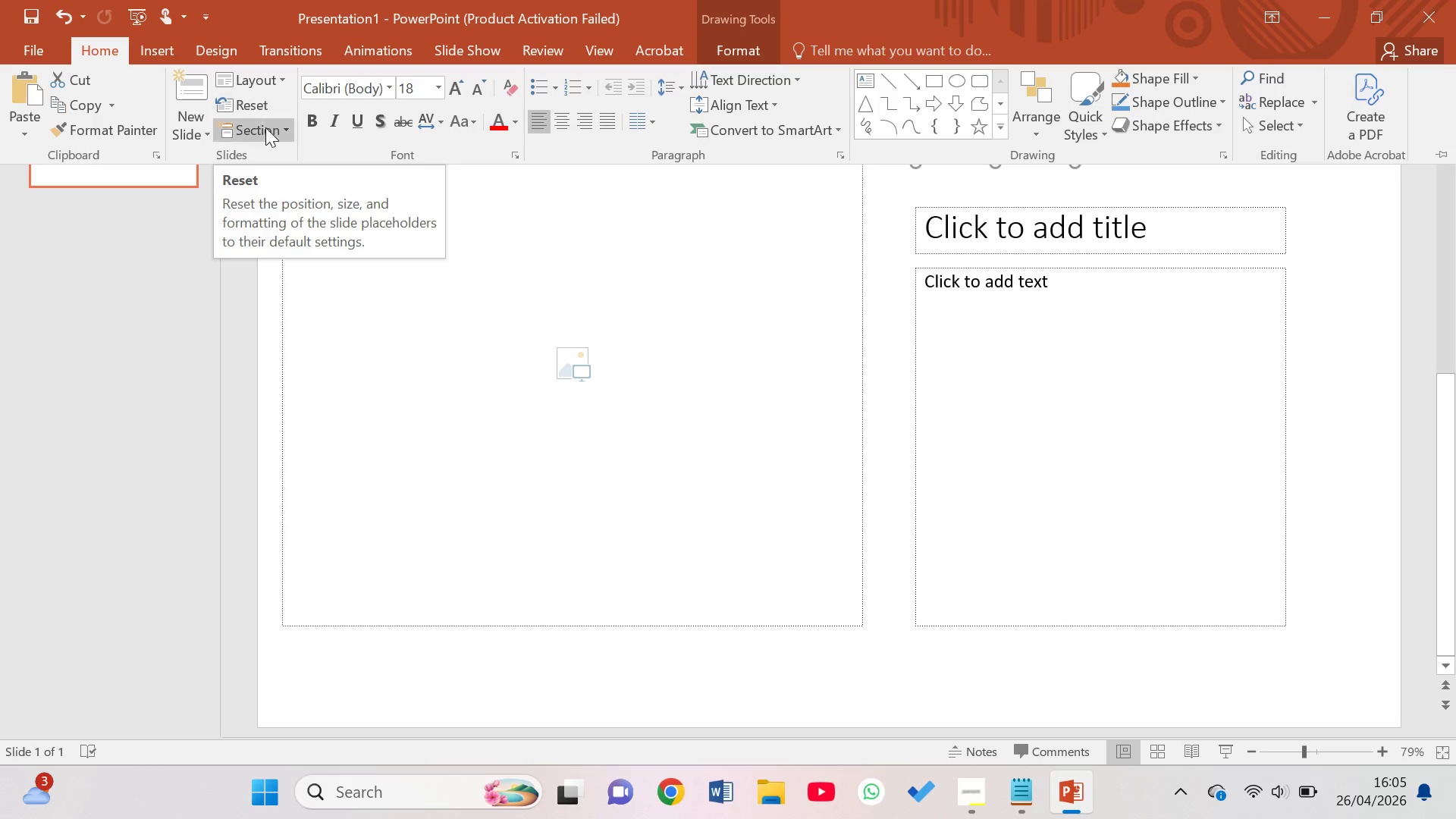 
wait(6.23)
 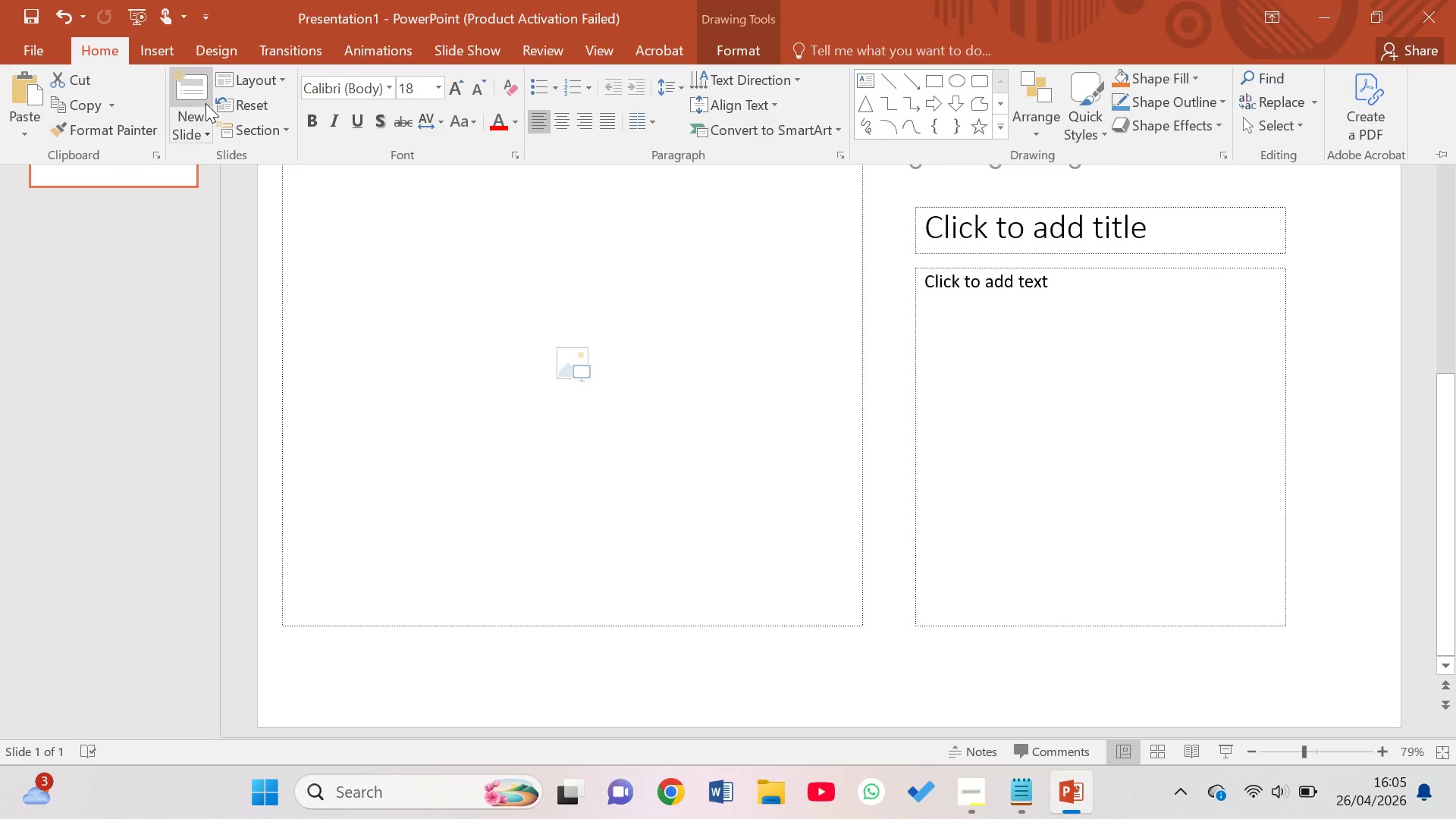 
left_click([256, 111])
 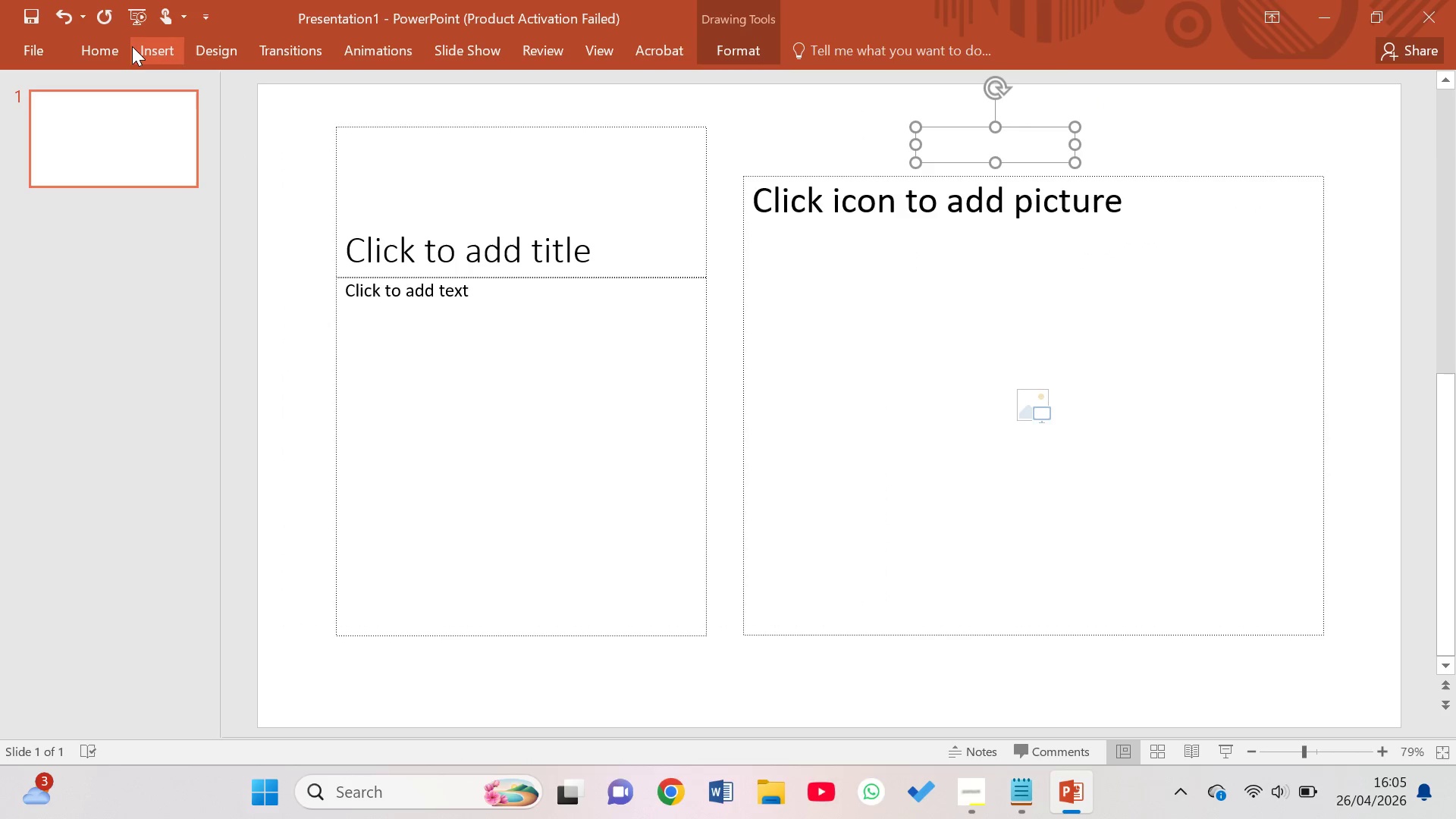 
left_click([113, 57])
 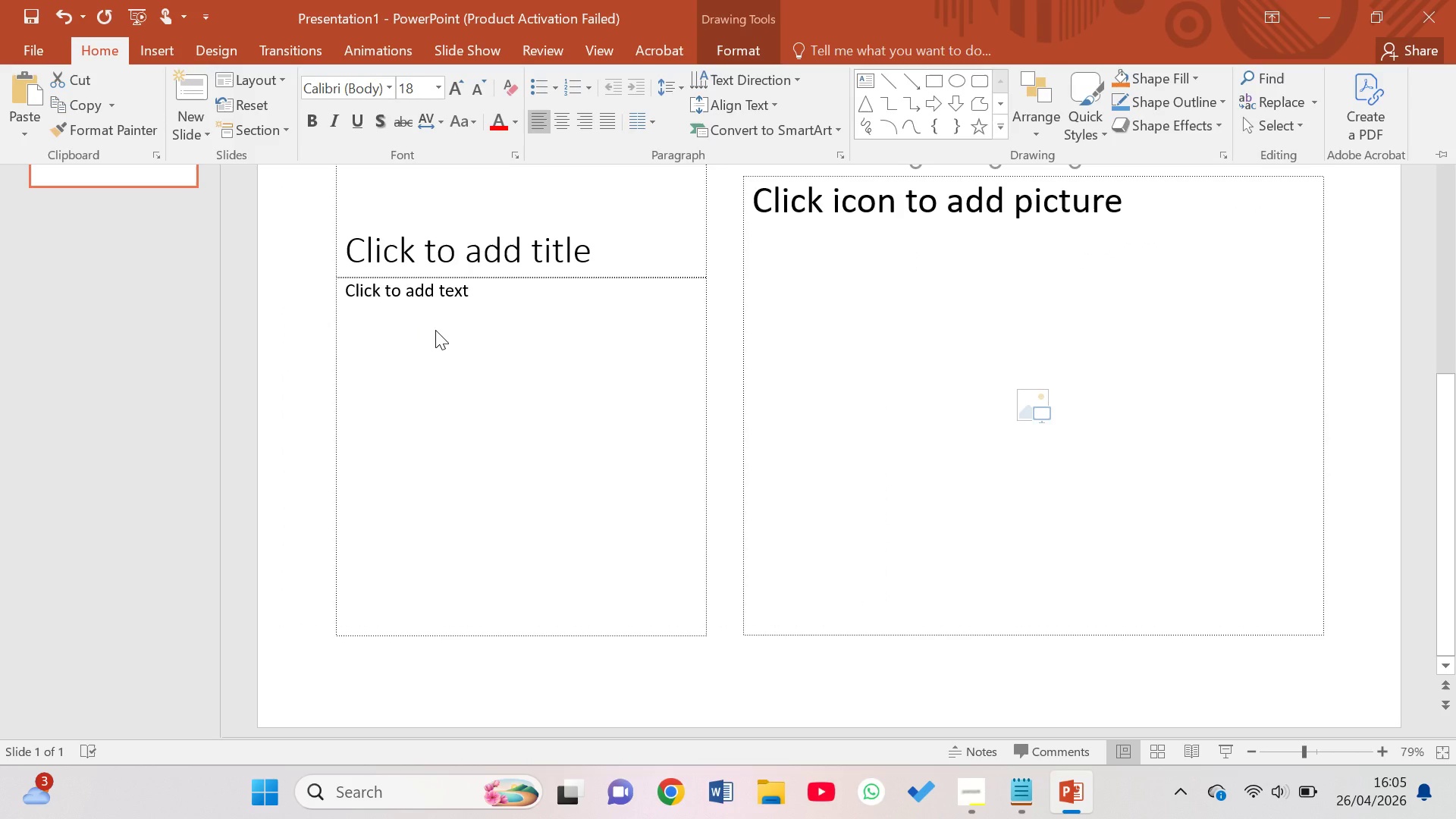 
wait(9.6)
 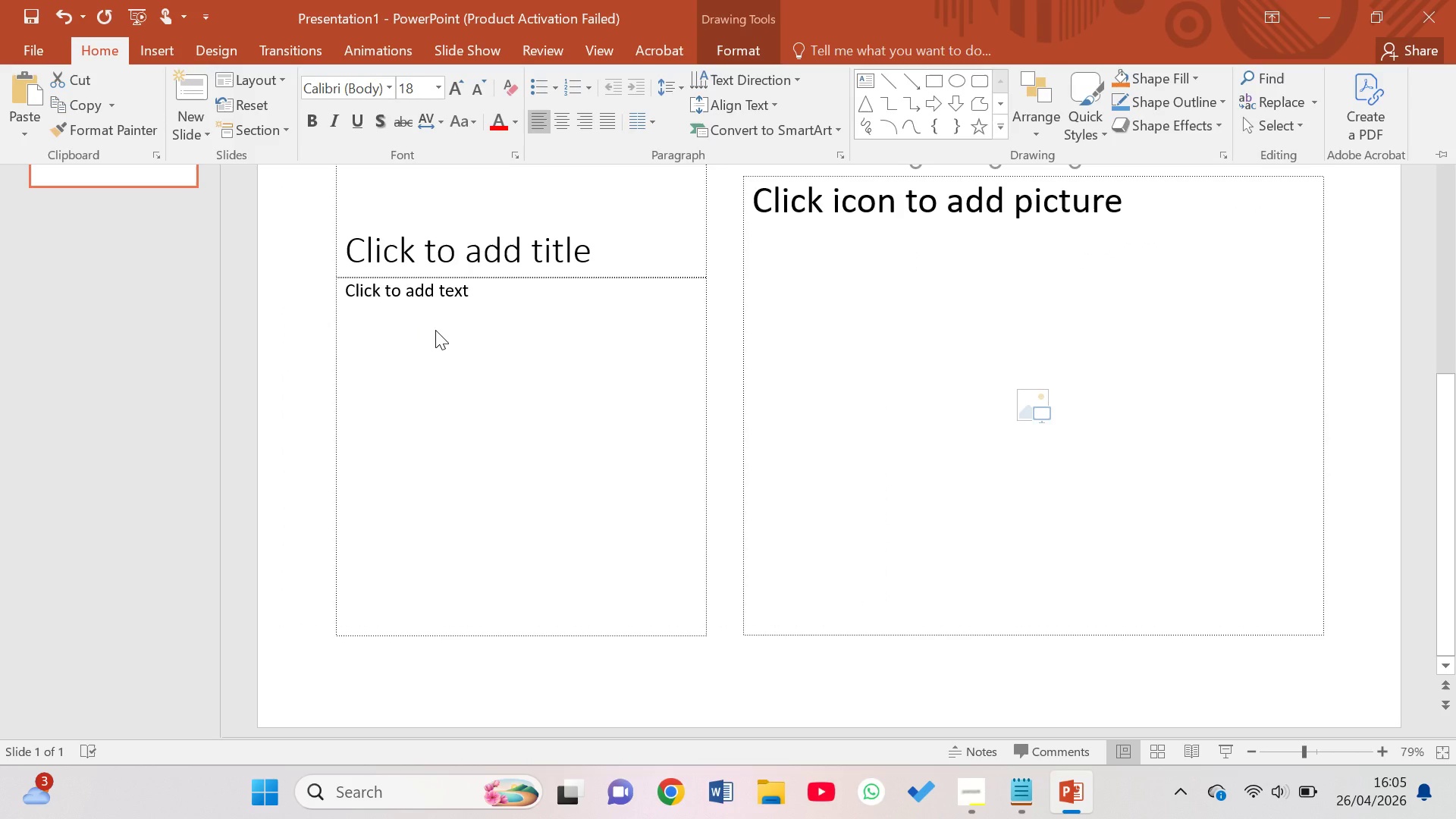 
mouse_move([506, 149])
 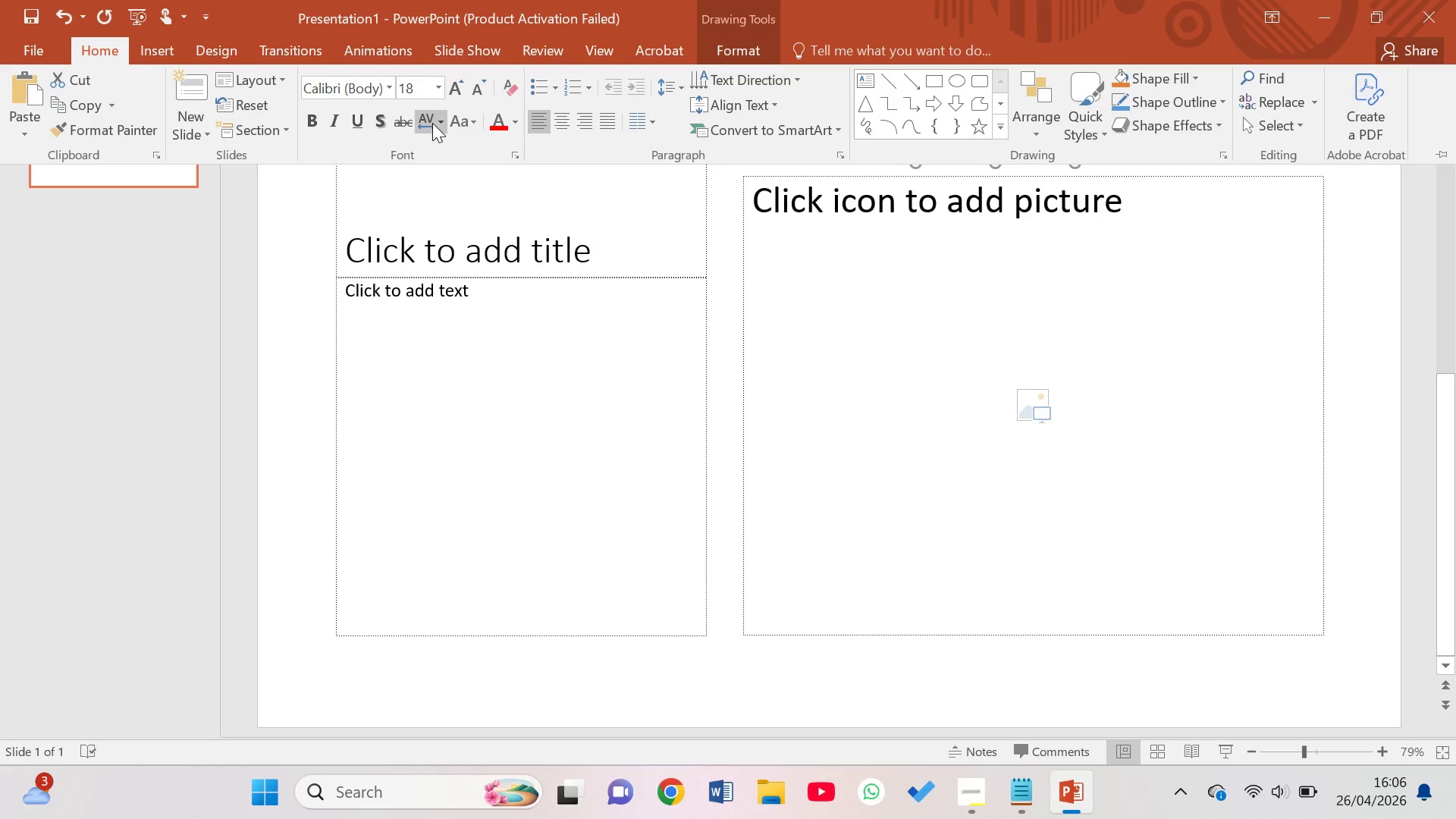 
left_click([440, 127])
 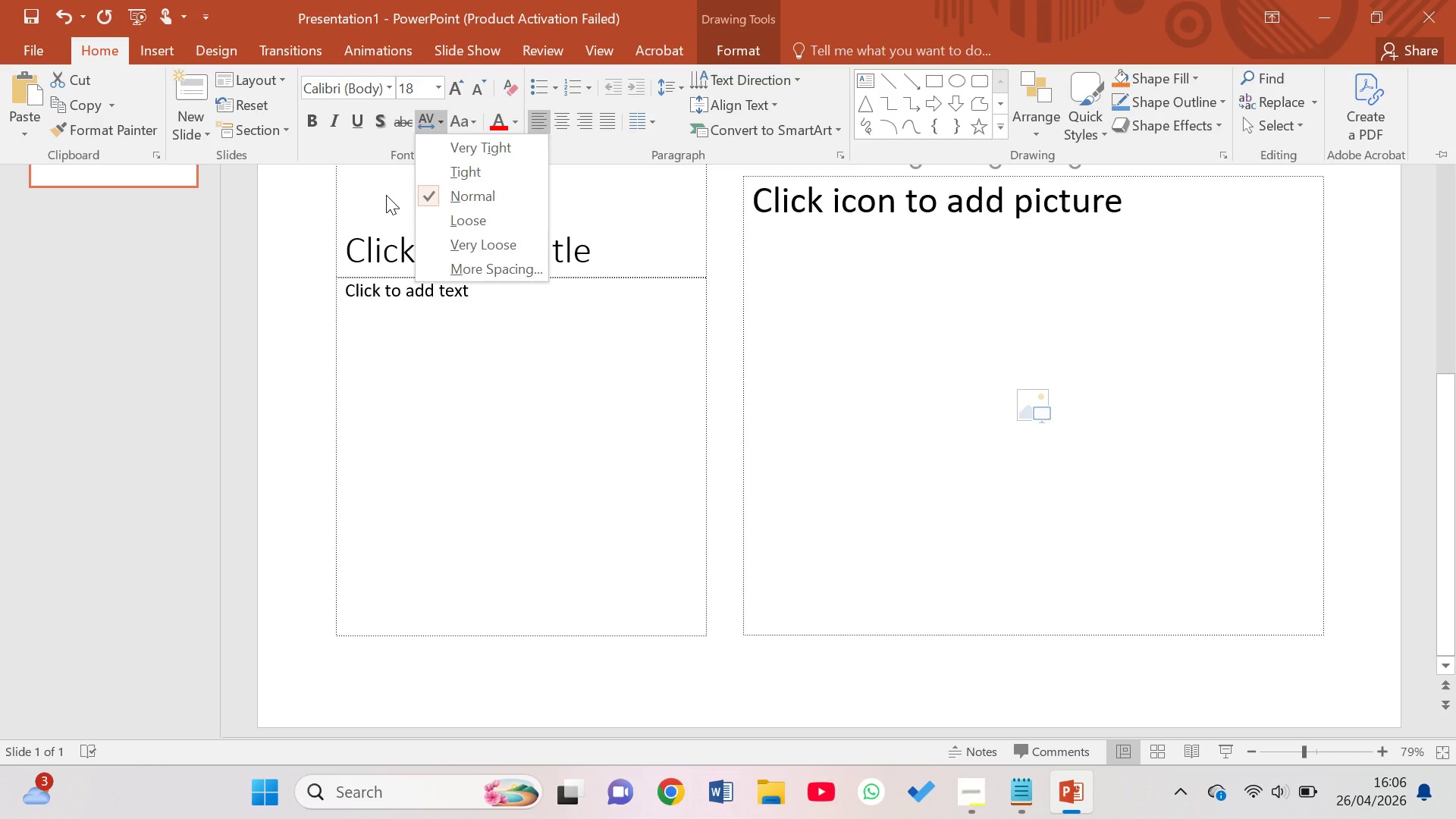 
left_click([384, 196])
 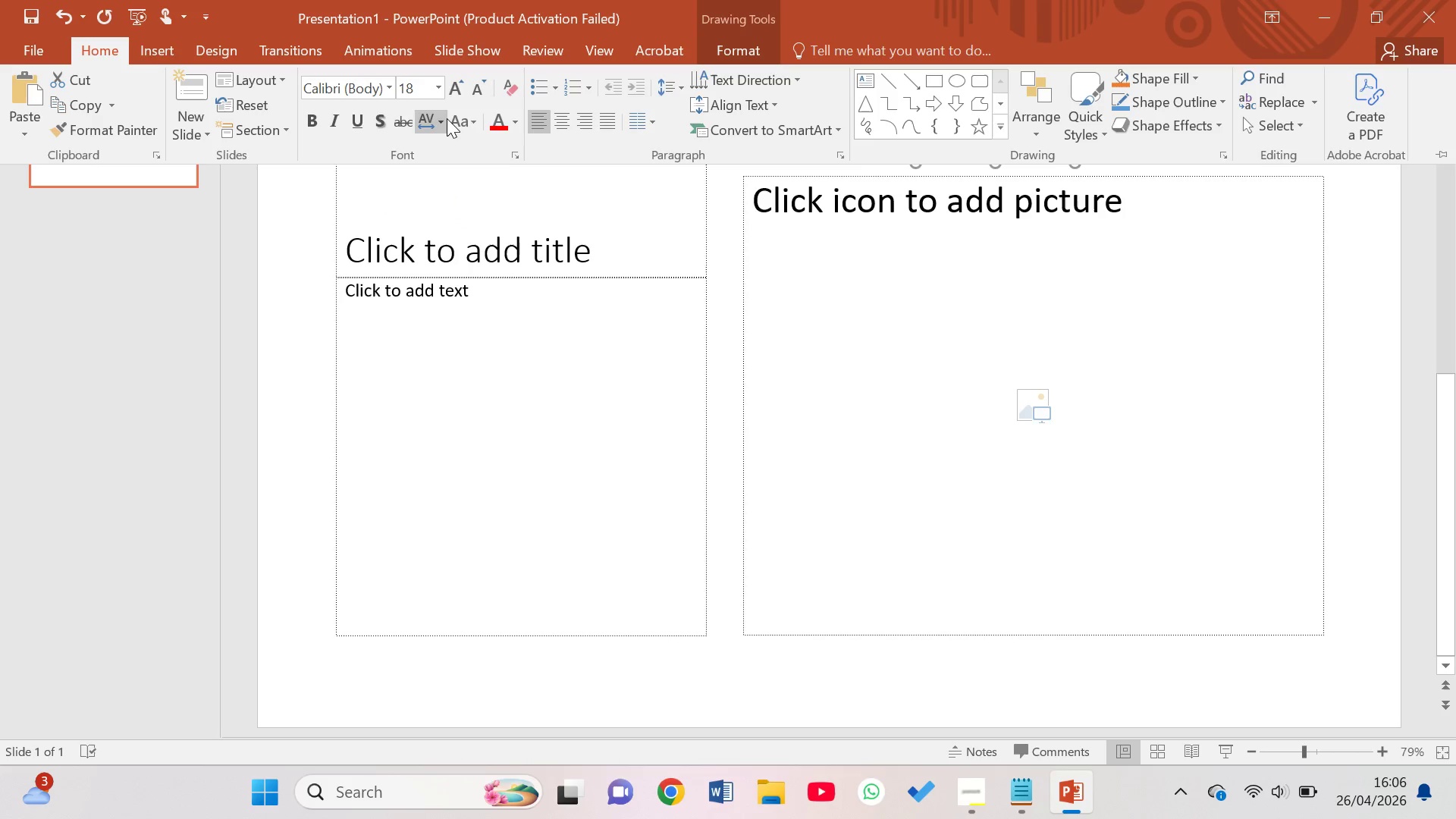 
left_click([462, 121])
 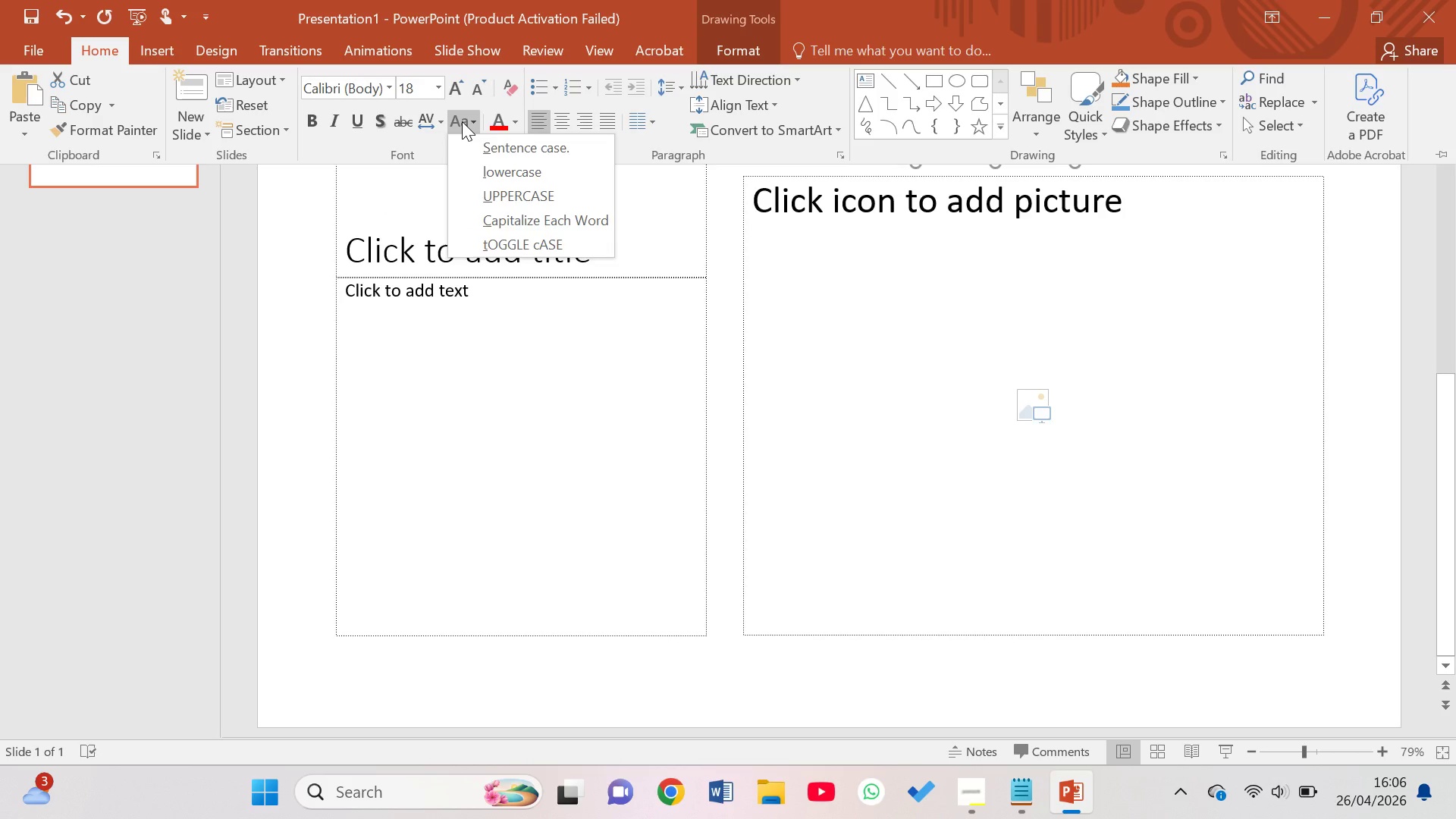 
left_click([462, 121])
 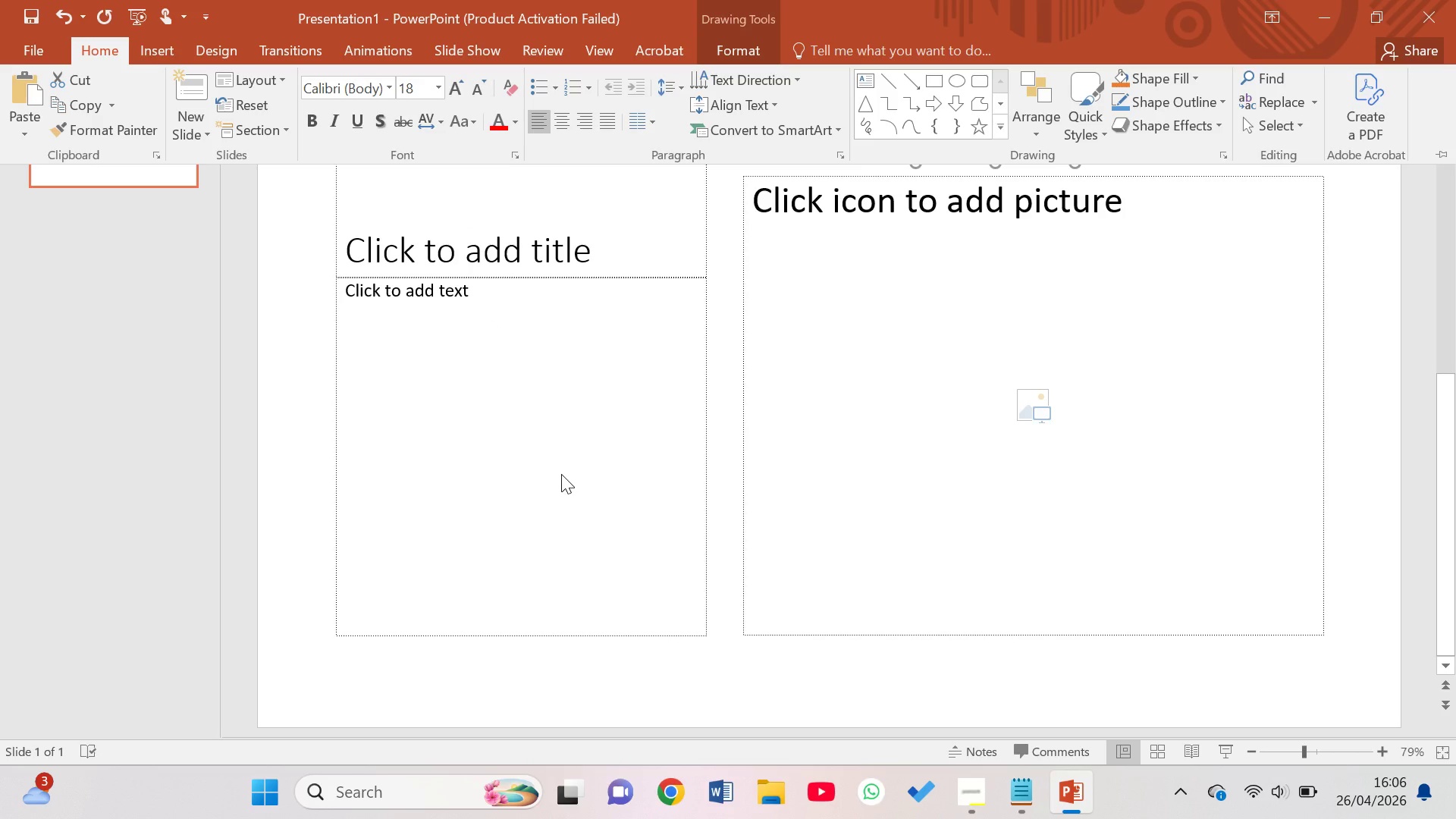 
wait(6.23)
 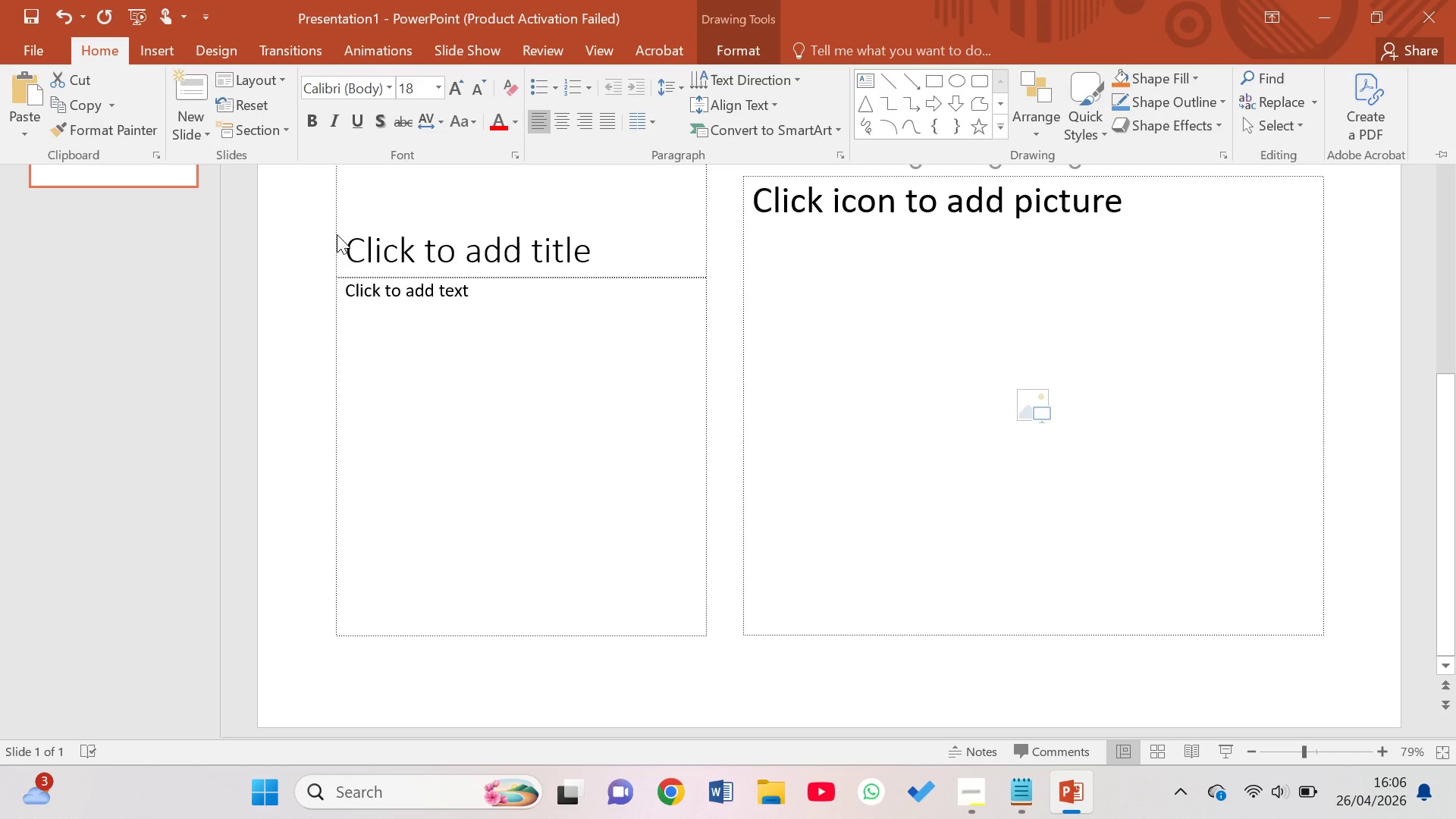 
left_click([549, 767])
 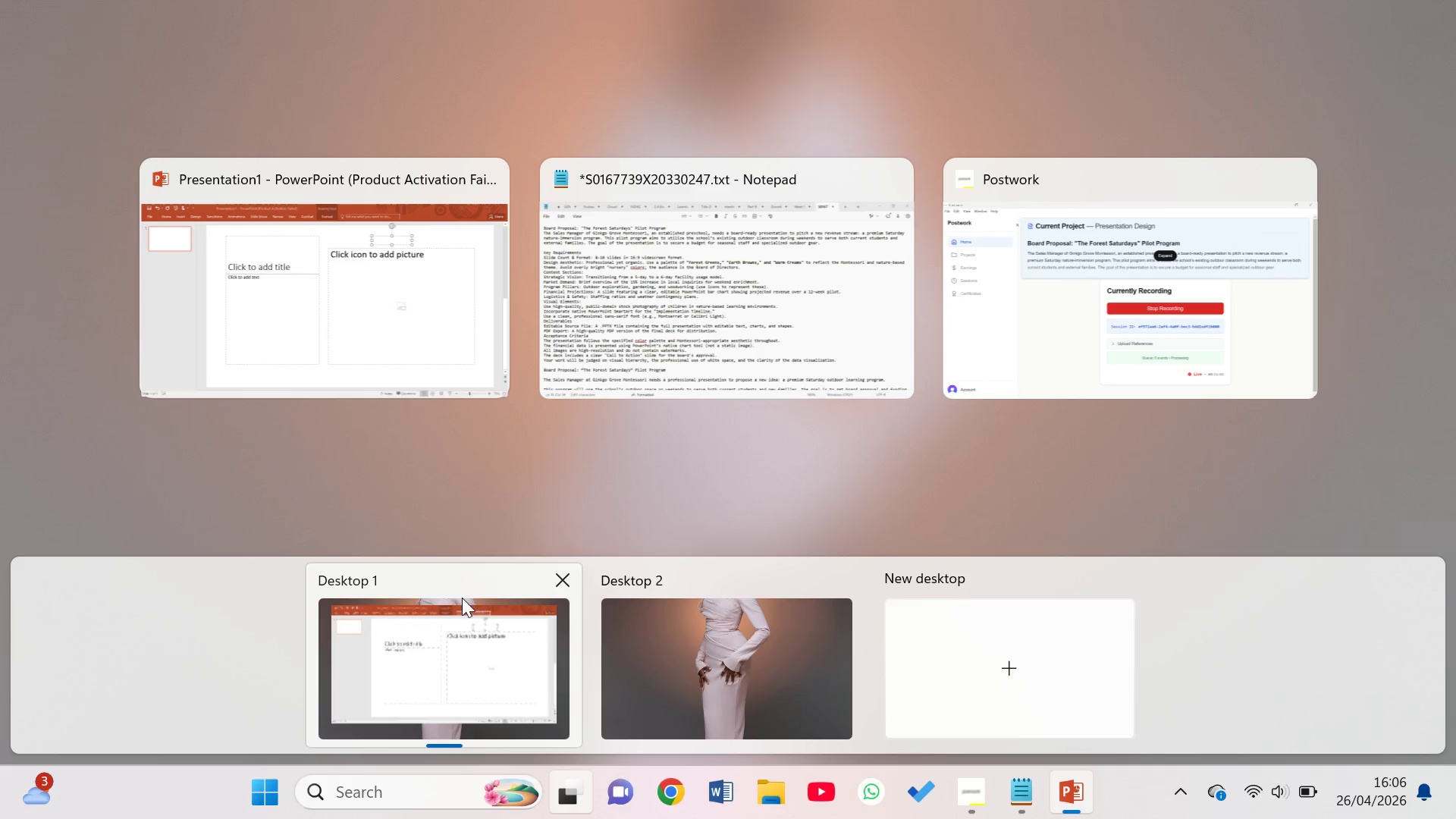 
left_click([367, 311])
 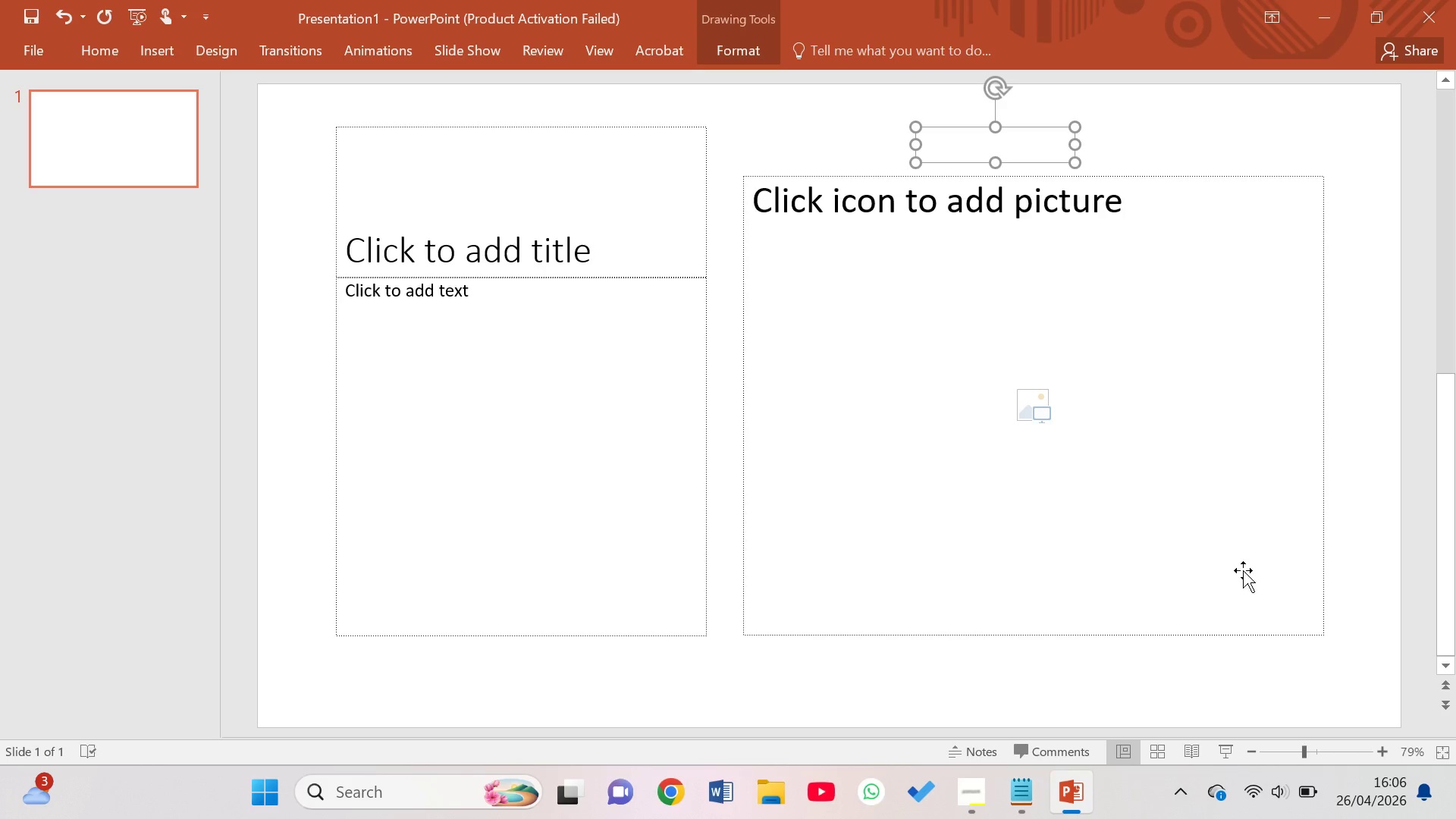 
wait(13.81)
 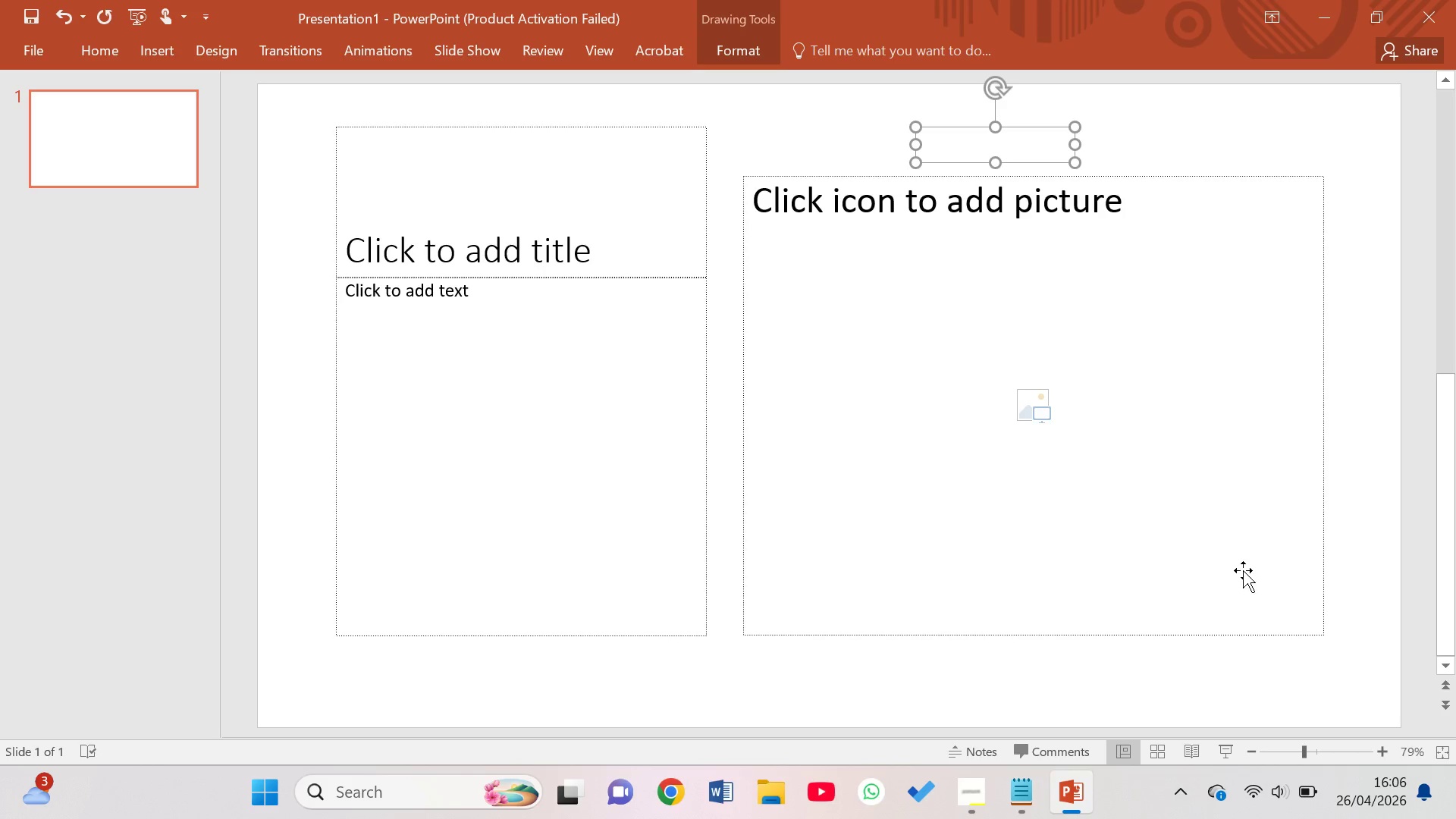 
left_click([944, 158])
 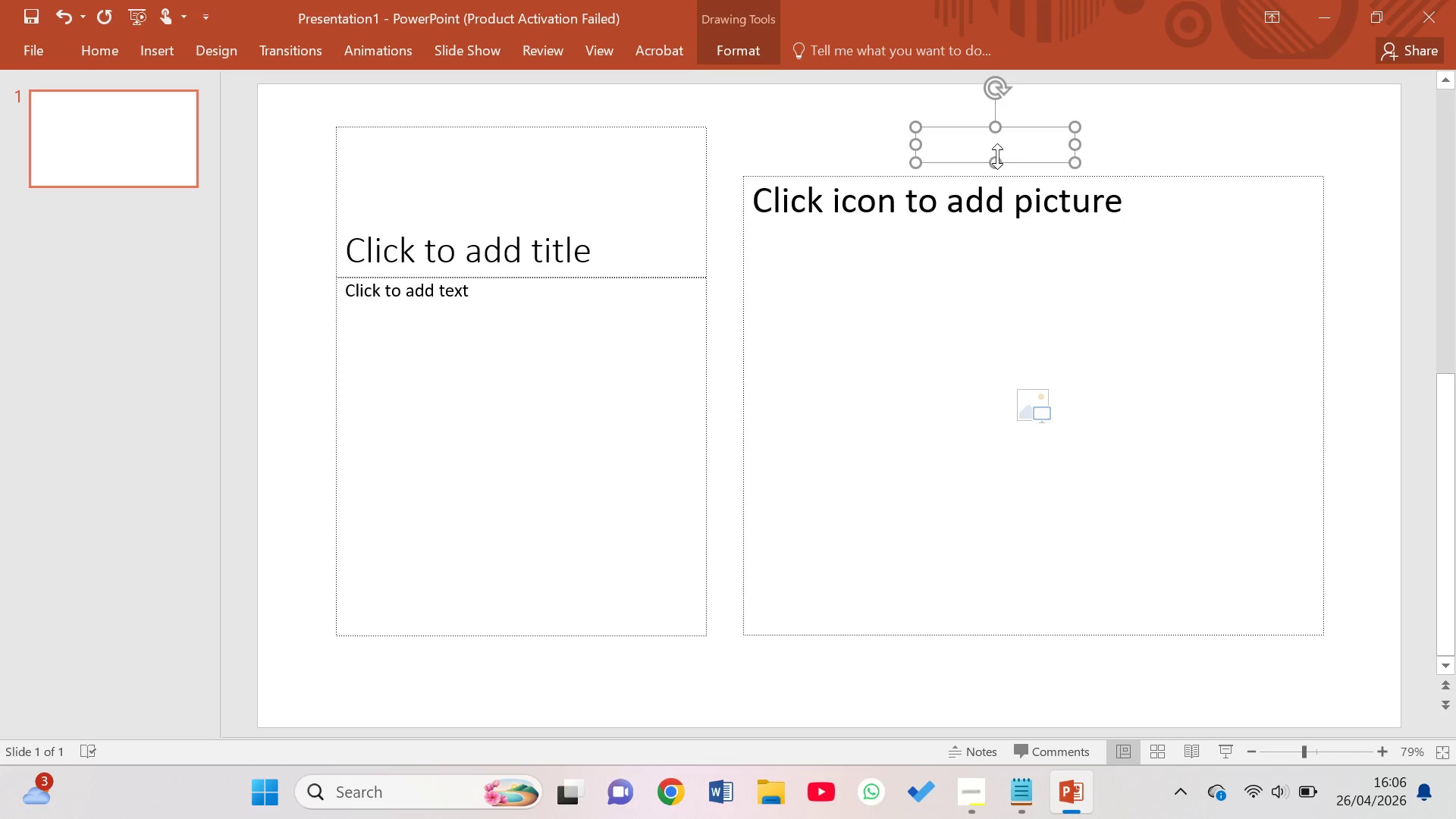 
left_click_drag(start_coordinate=[1002, 156], to_coordinate=[868, 154])
 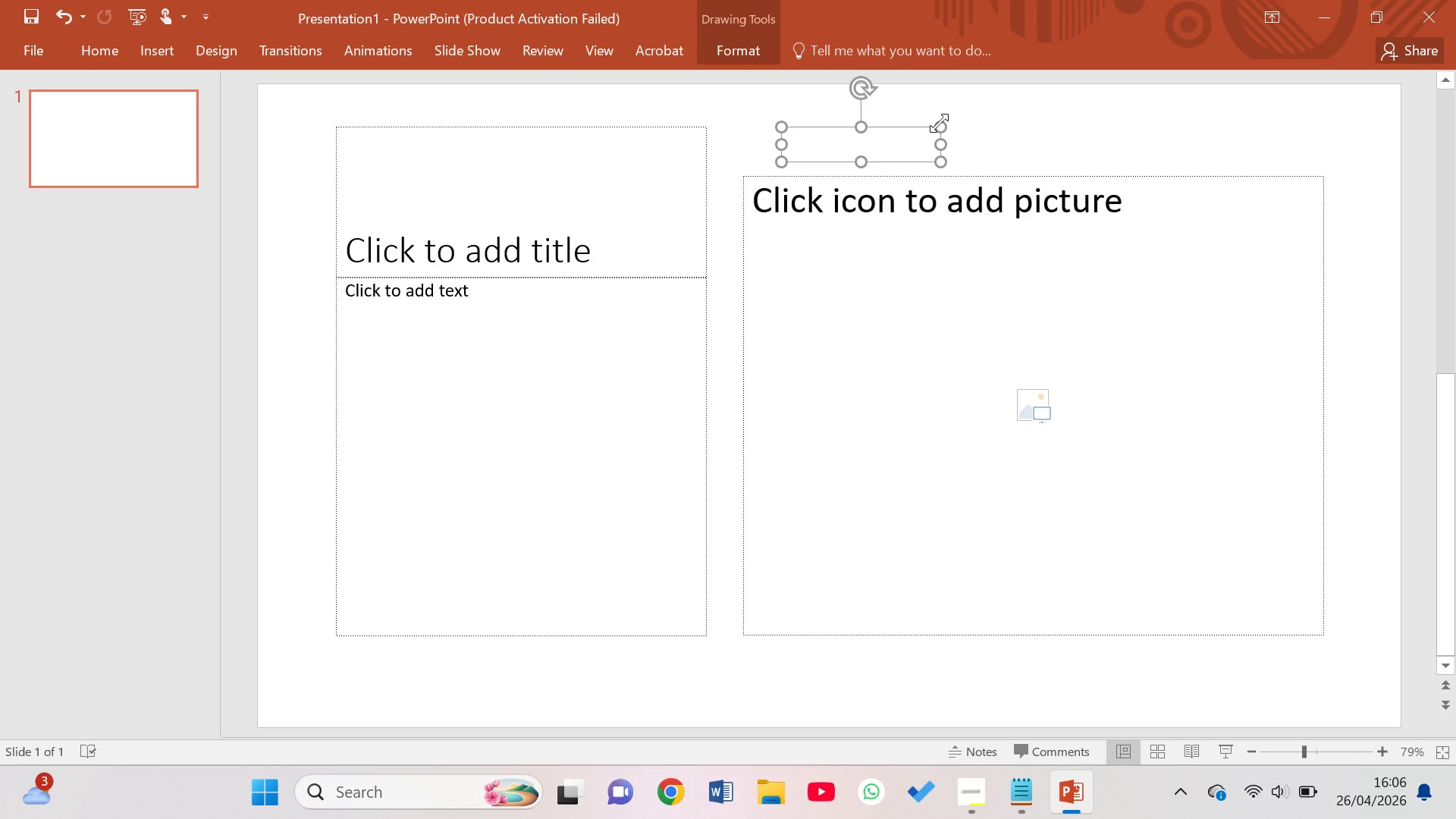 
left_click_drag(start_coordinate=[940, 147], to_coordinate=[924, 146])
 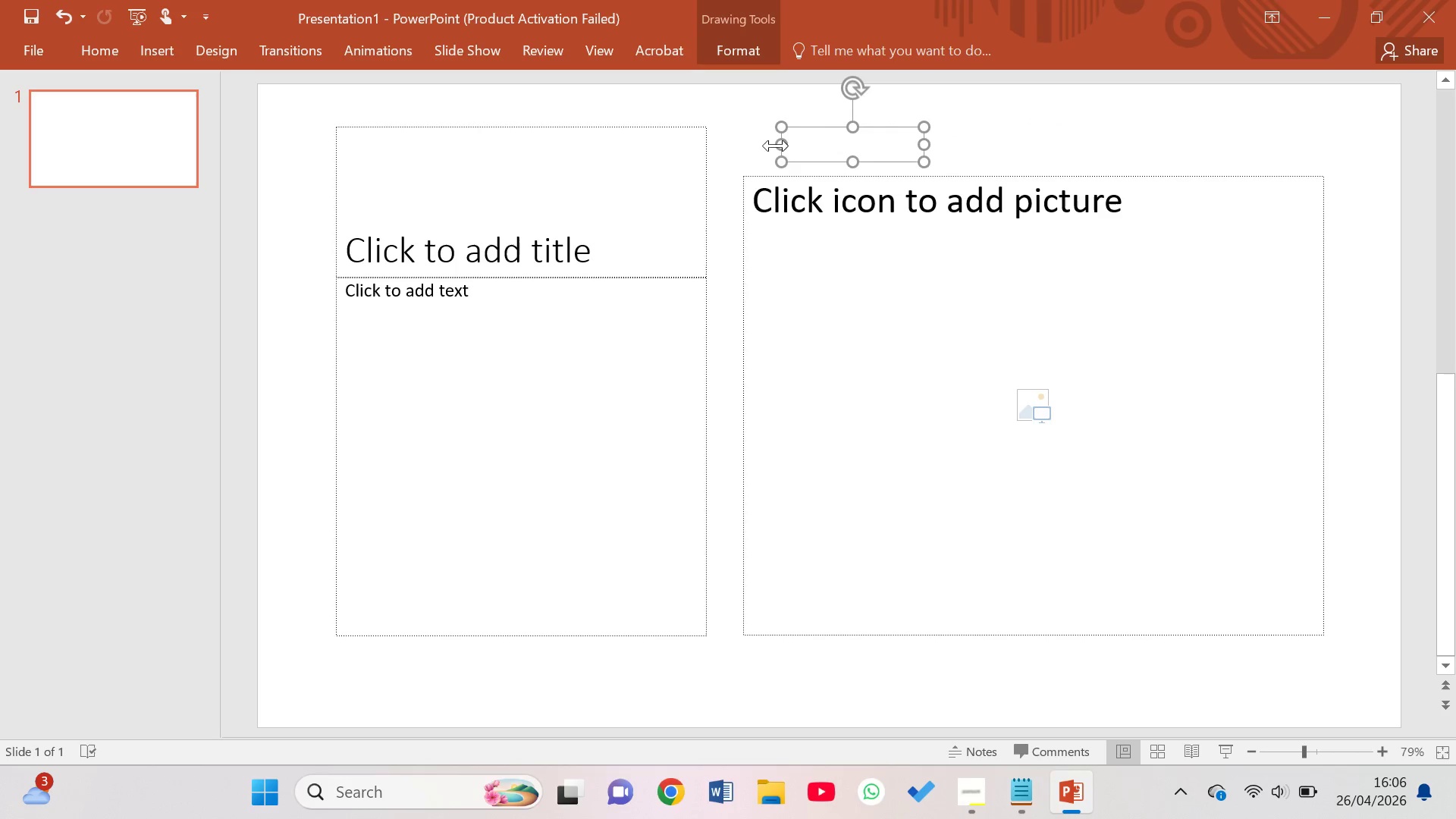 
left_click_drag(start_coordinate=[778, 144], to_coordinate=[739, 141])
 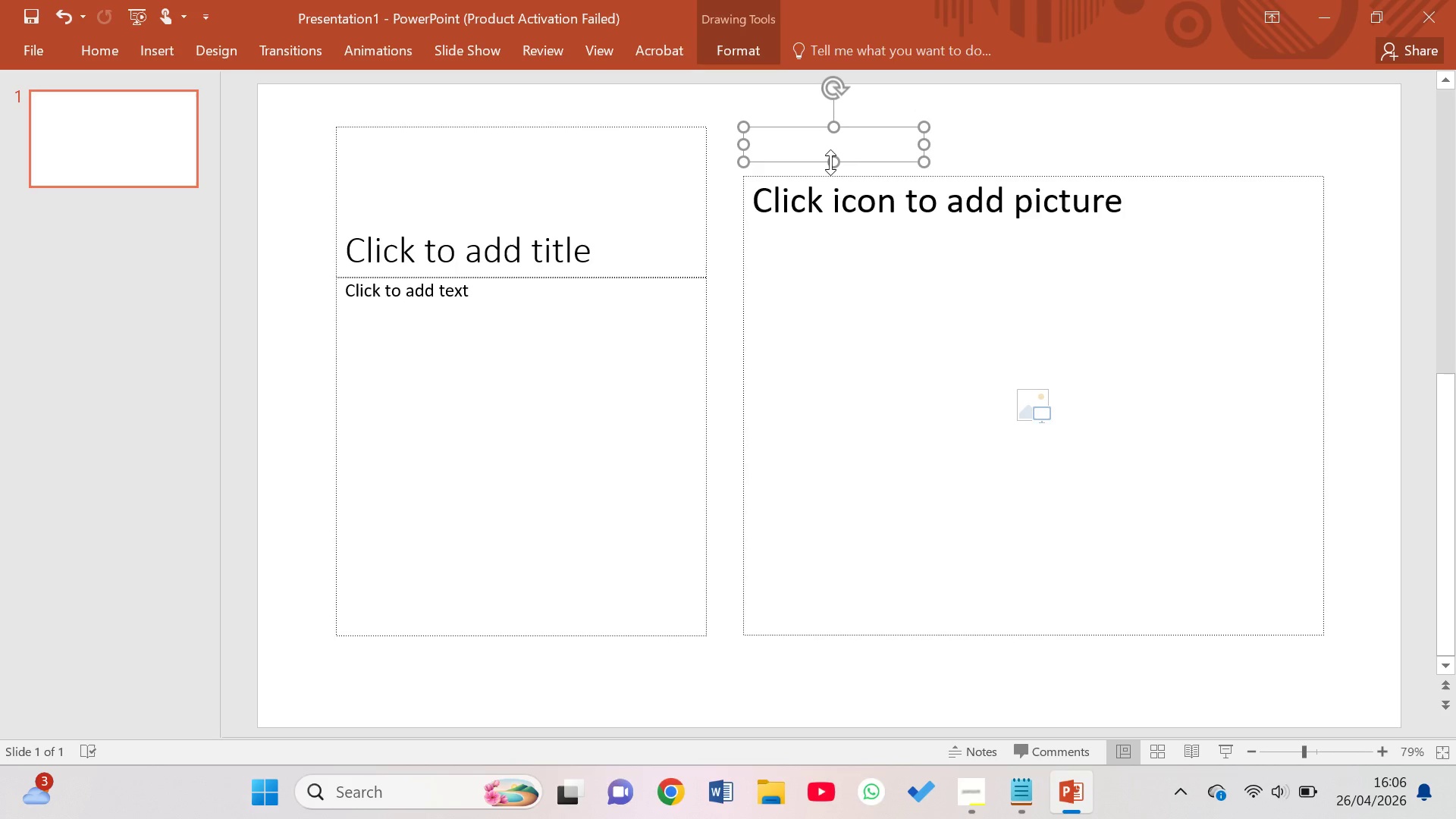 
left_click_drag(start_coordinate=[830, 162], to_coordinate=[824, 154])
 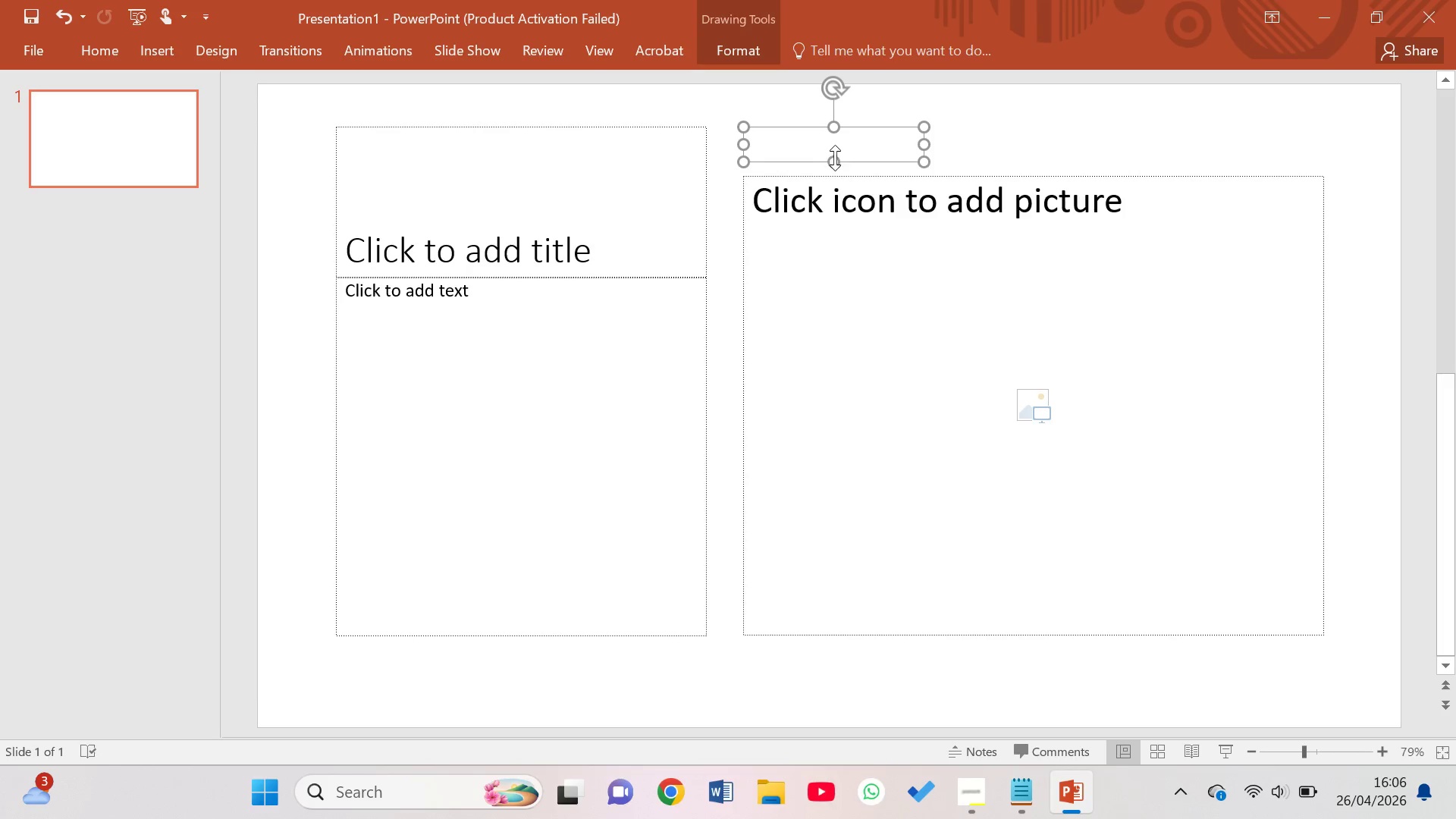 
left_click_drag(start_coordinate=[837, 158], to_coordinate=[833, 146])
 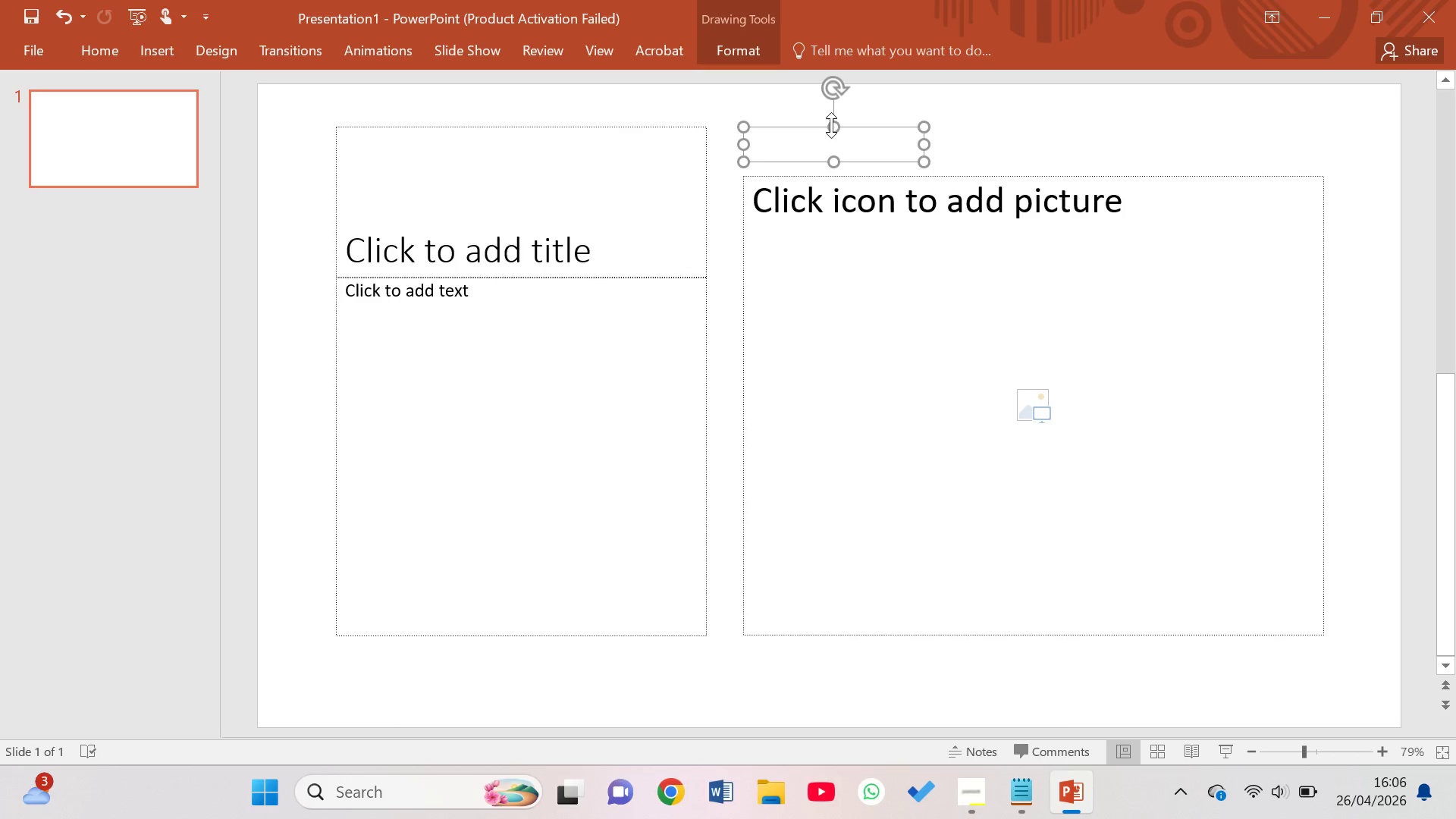 
left_click_drag(start_coordinate=[832, 127], to_coordinate=[833, 137])
 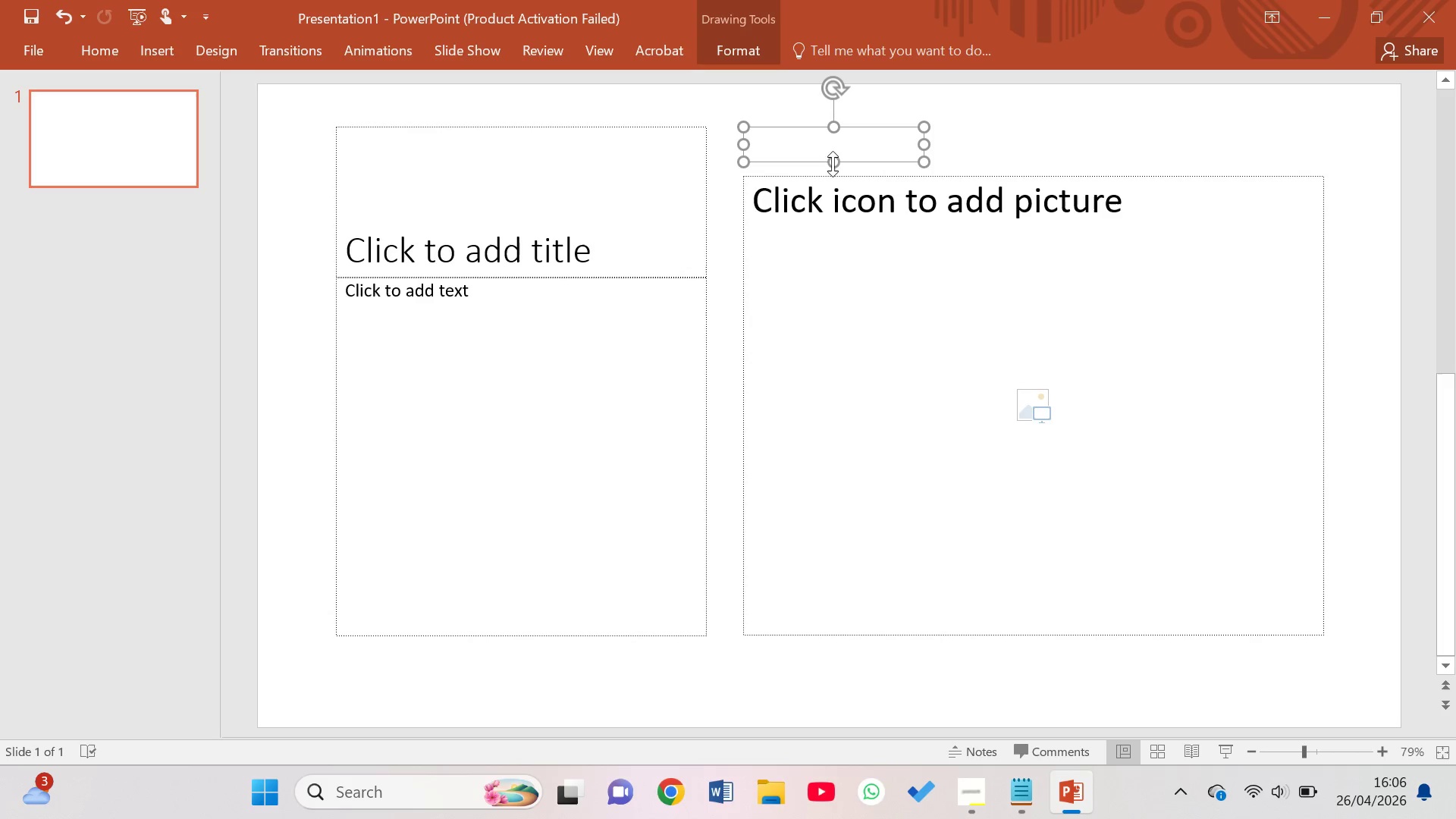 
left_click_drag(start_coordinate=[833, 158], to_coordinate=[830, 140])
 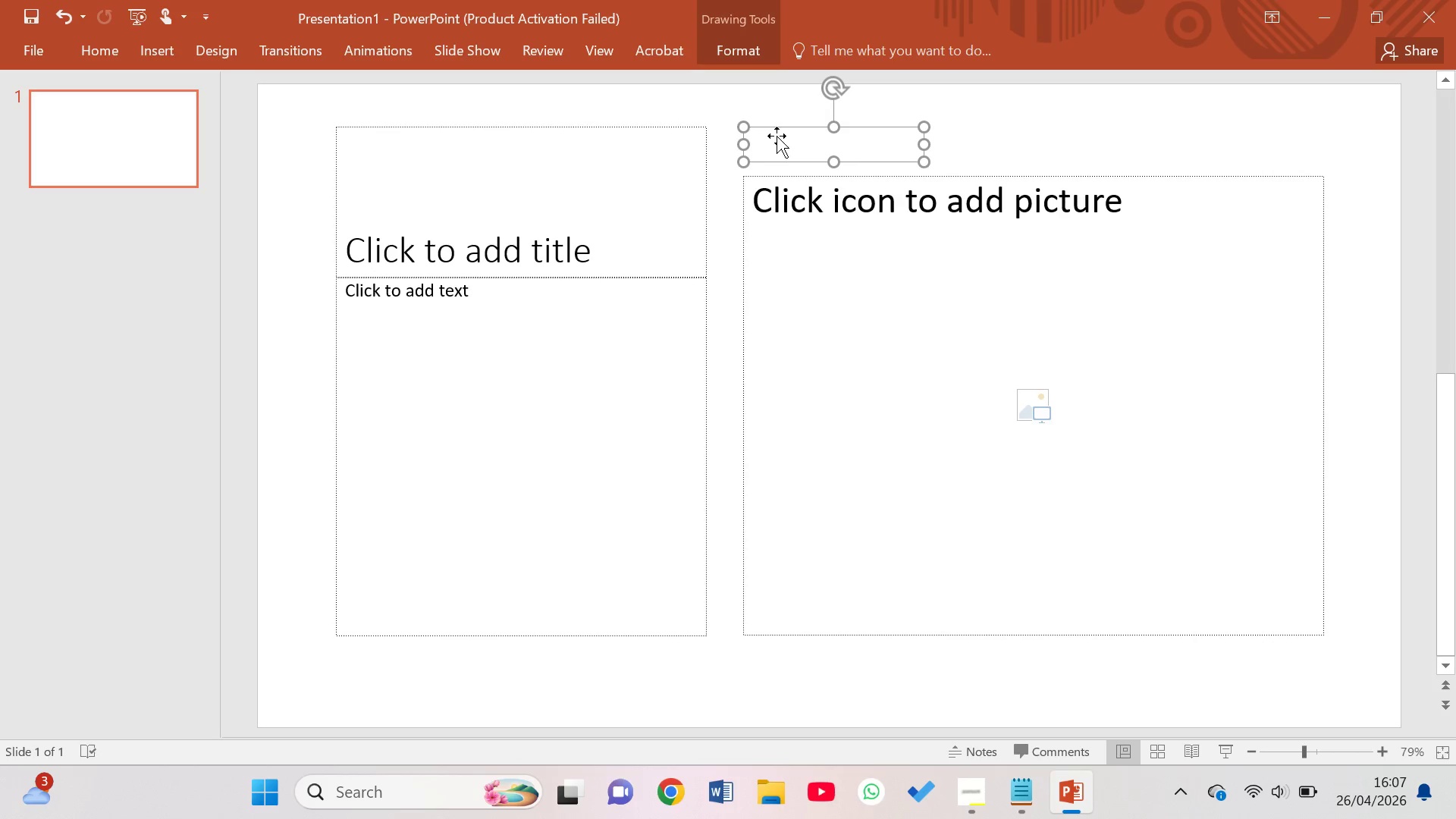 
double_click([783, 136])
 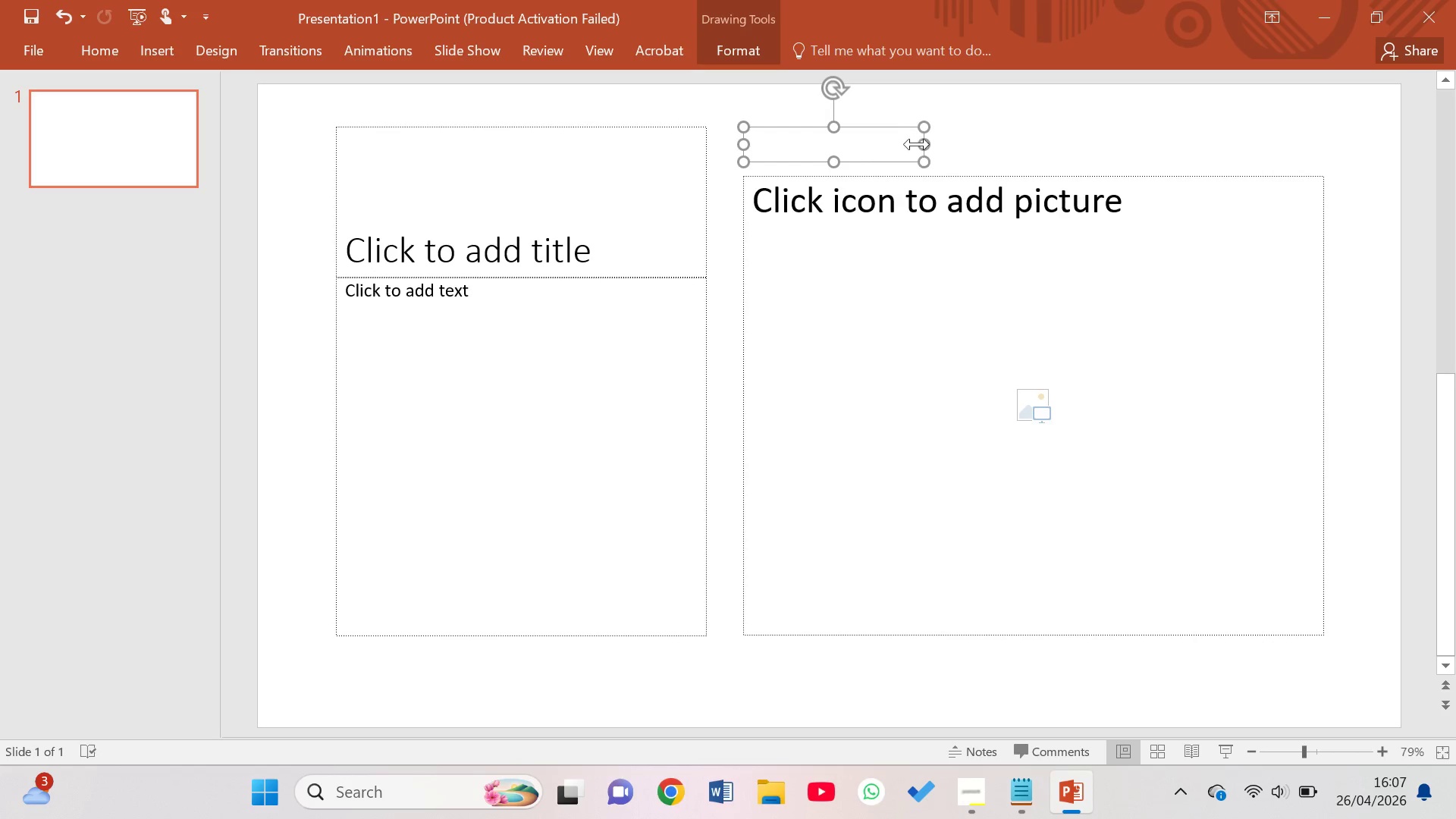 
left_click_drag(start_coordinate=[922, 146], to_coordinate=[852, 144])
 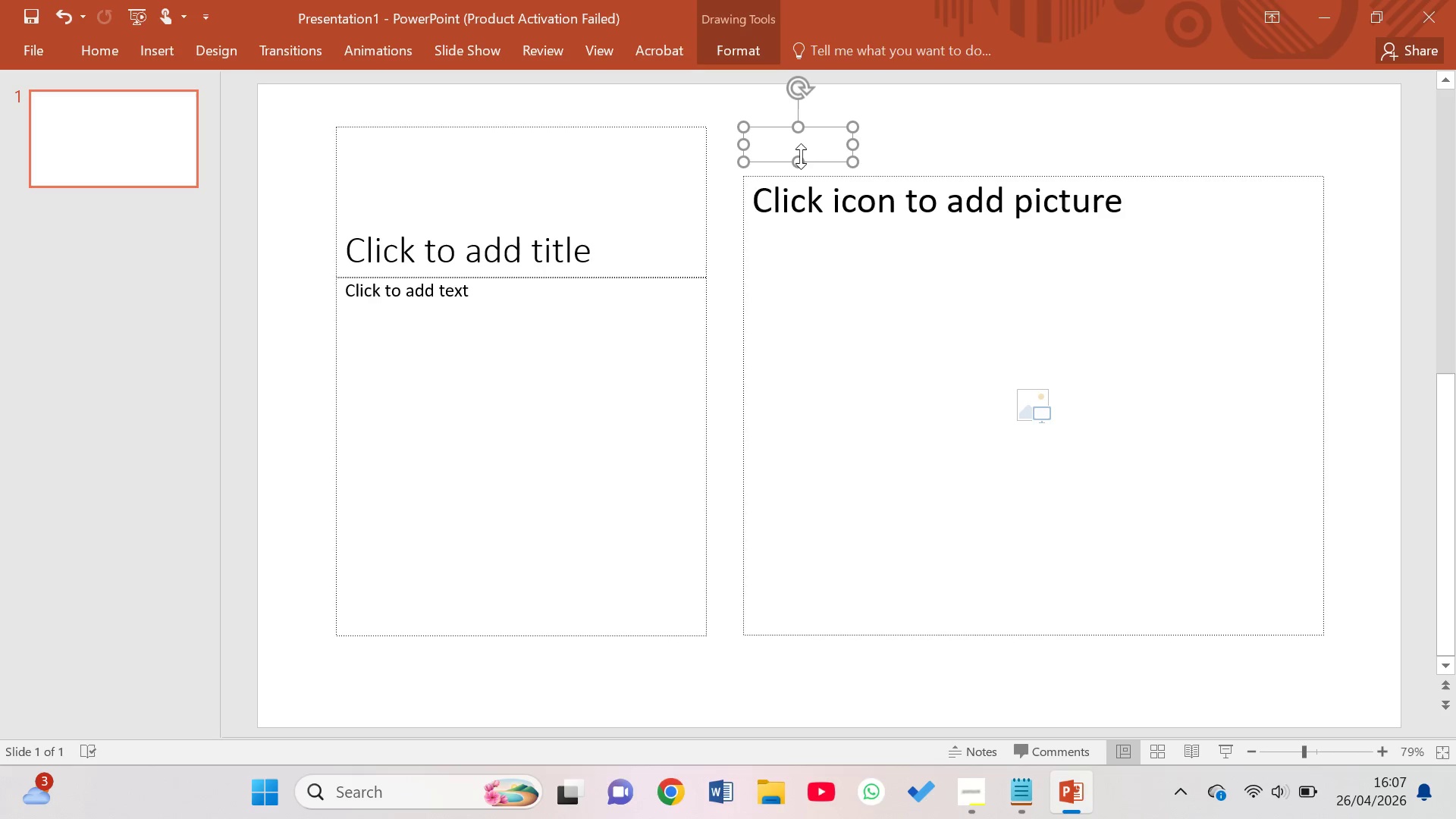 
left_click_drag(start_coordinate=[800, 157], to_coordinate=[792, 144])
 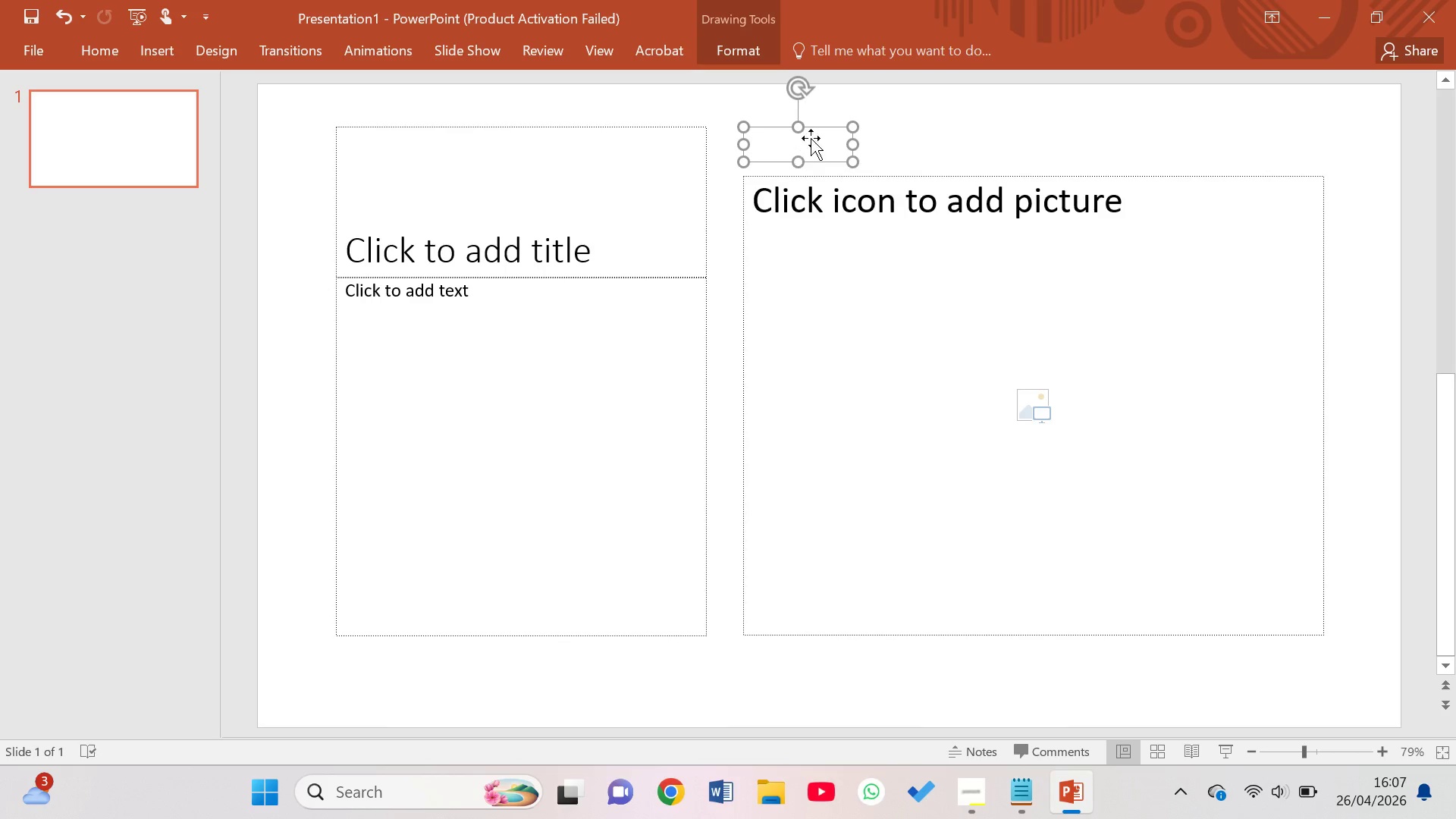 
left_click([800, 141])
 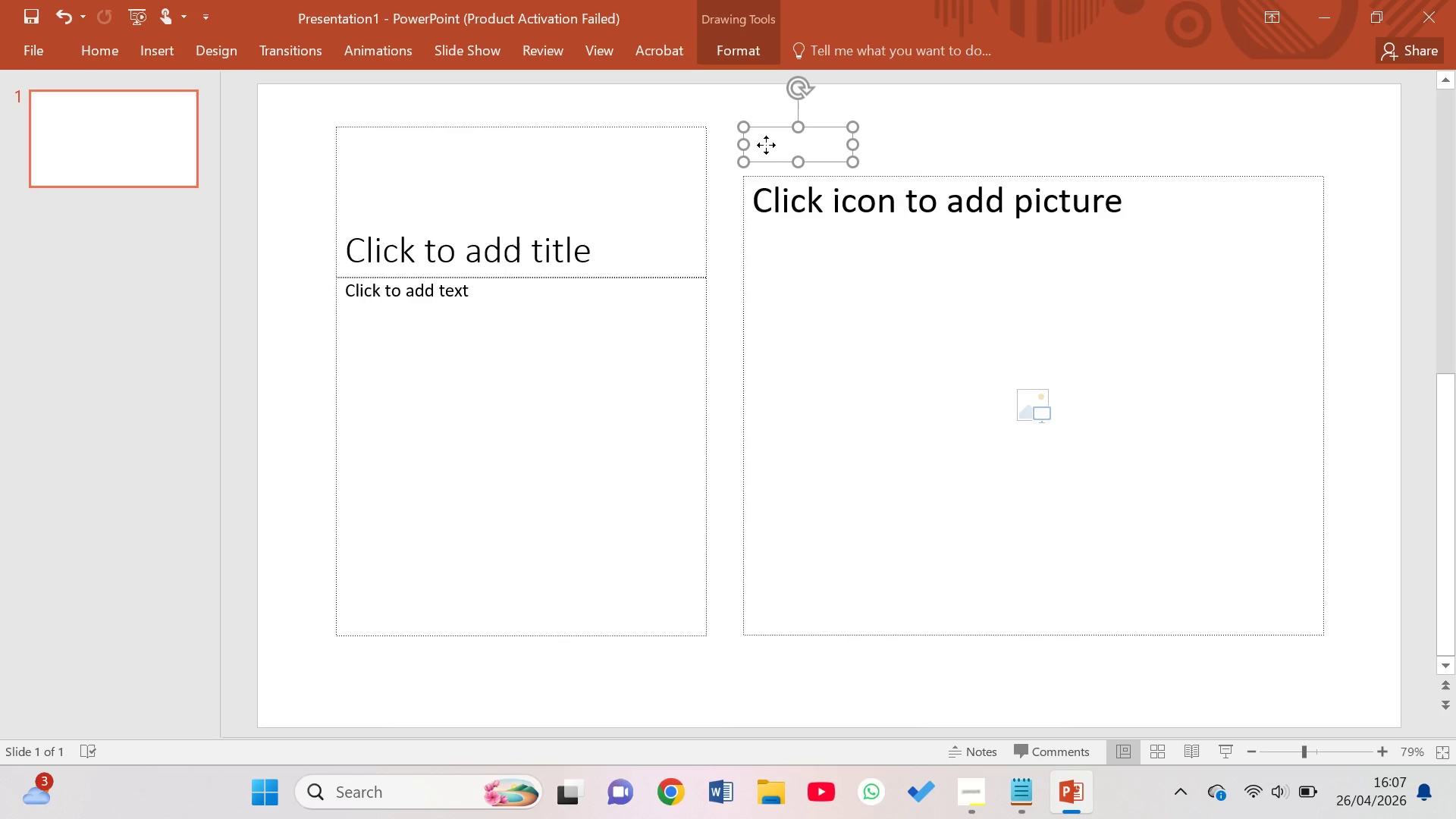 
double_click([766, 145])
 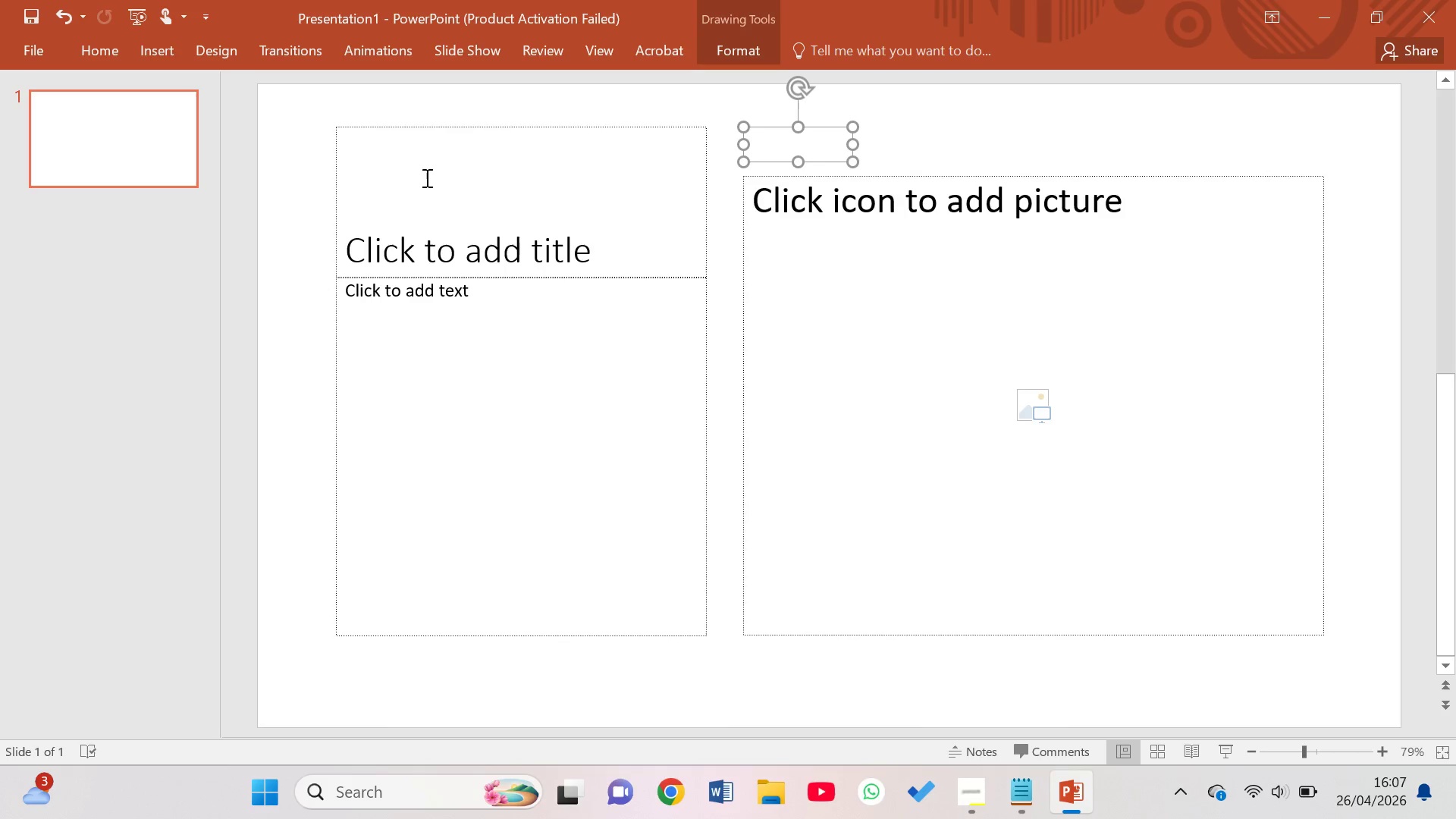 
key(Control+Z)
 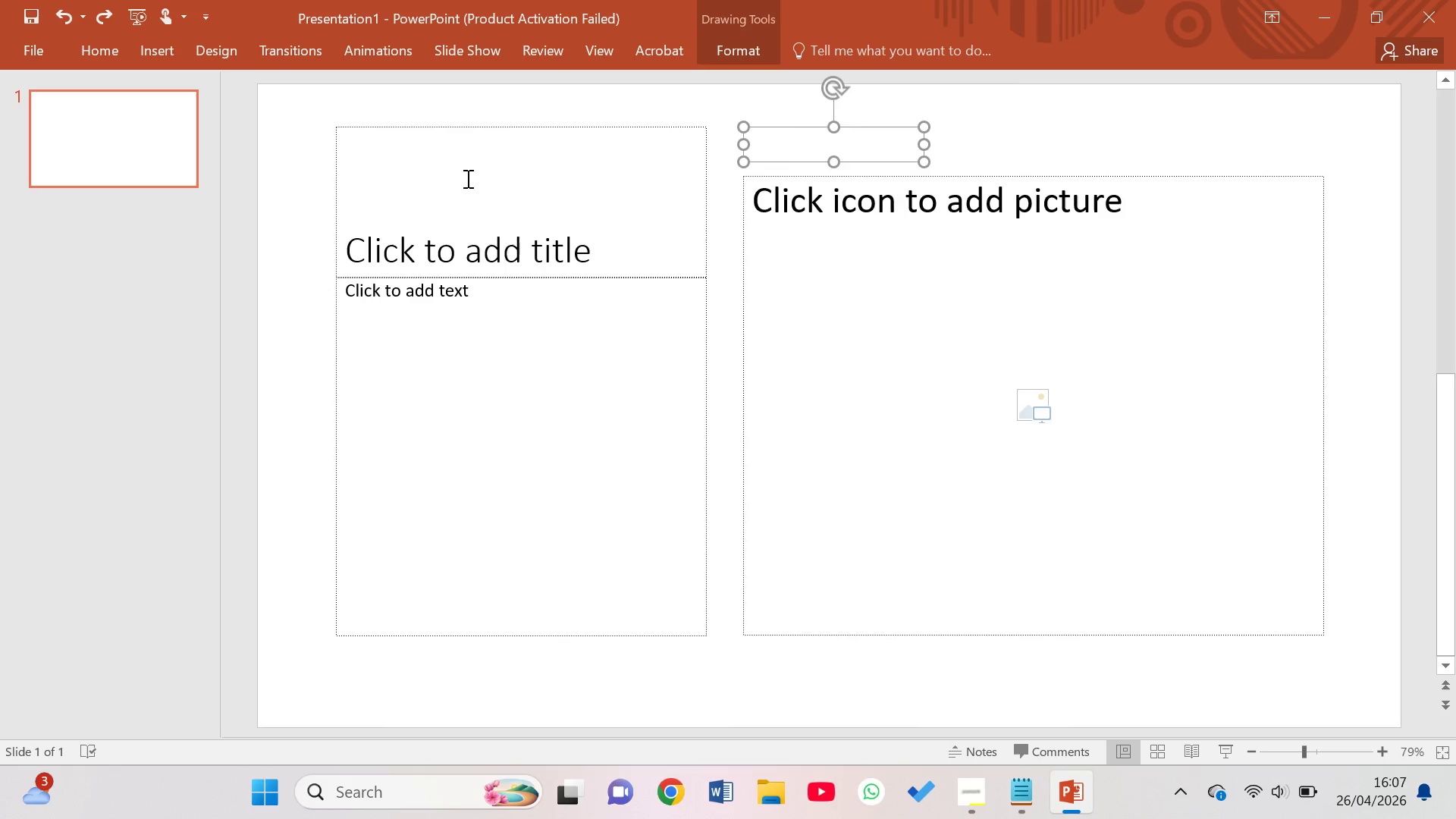 
key(Control+Z)
 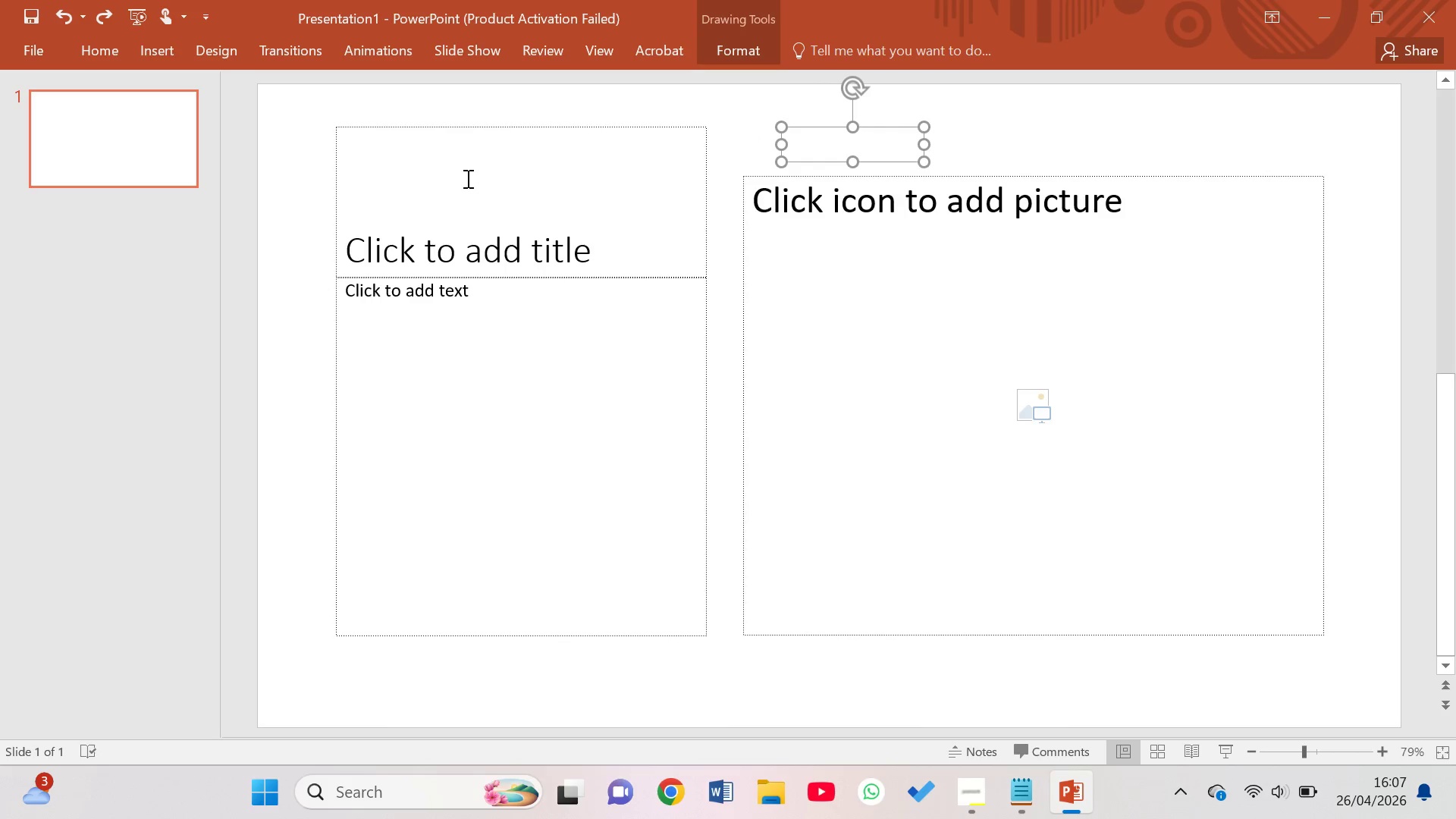 
key(Control+Z)
 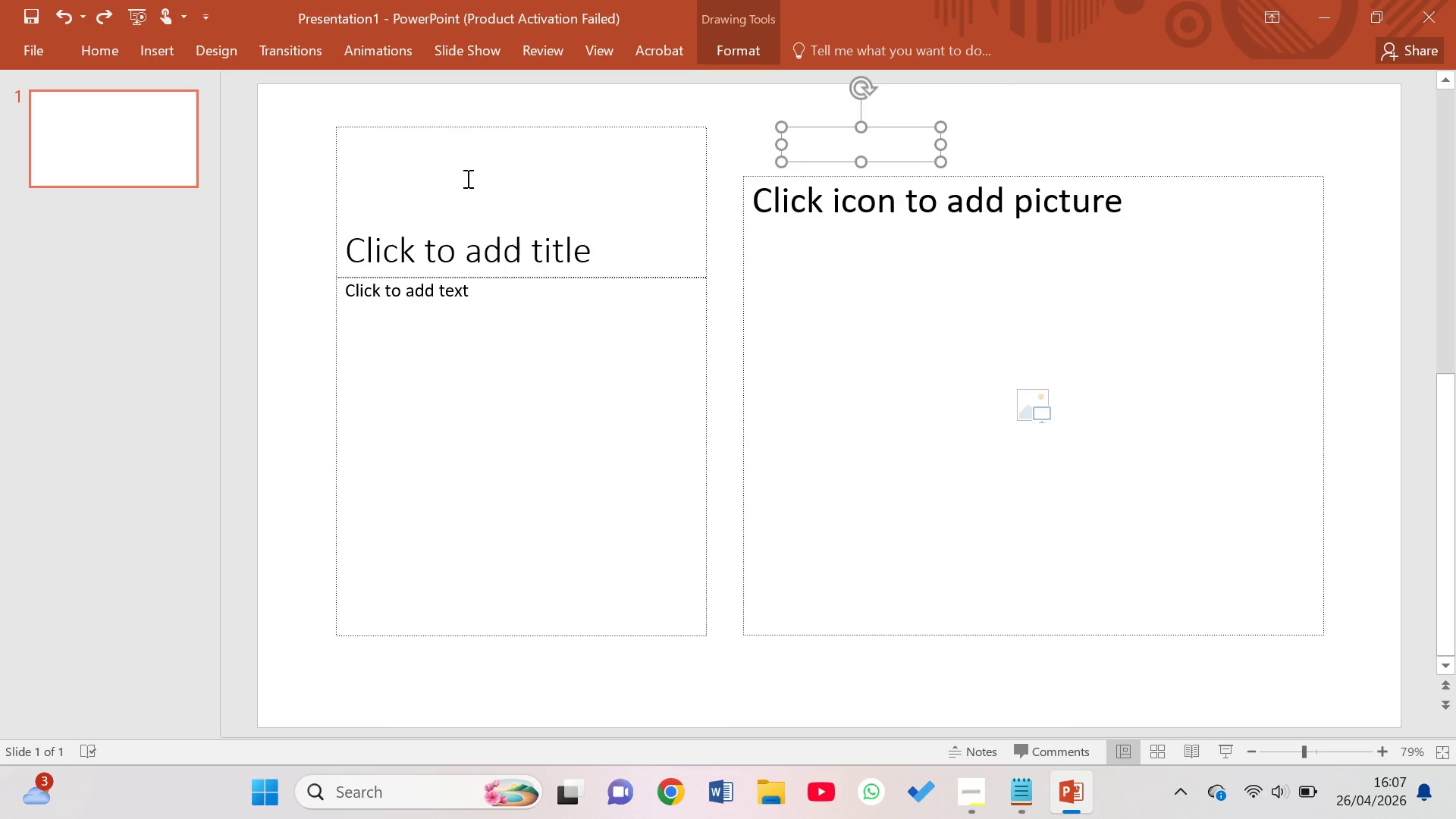 
key(Control+Z)
 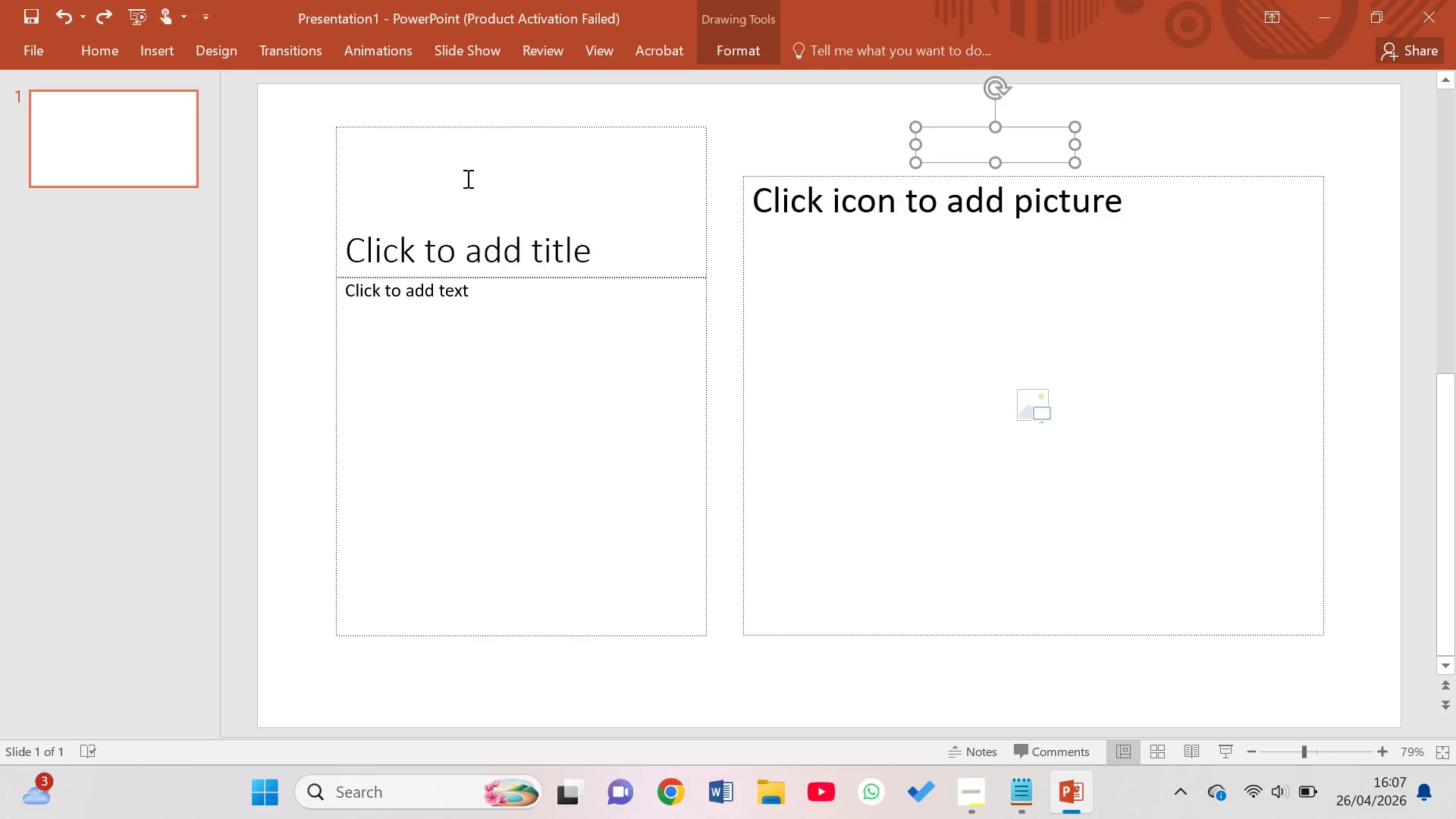 
key(Control+Z)
 